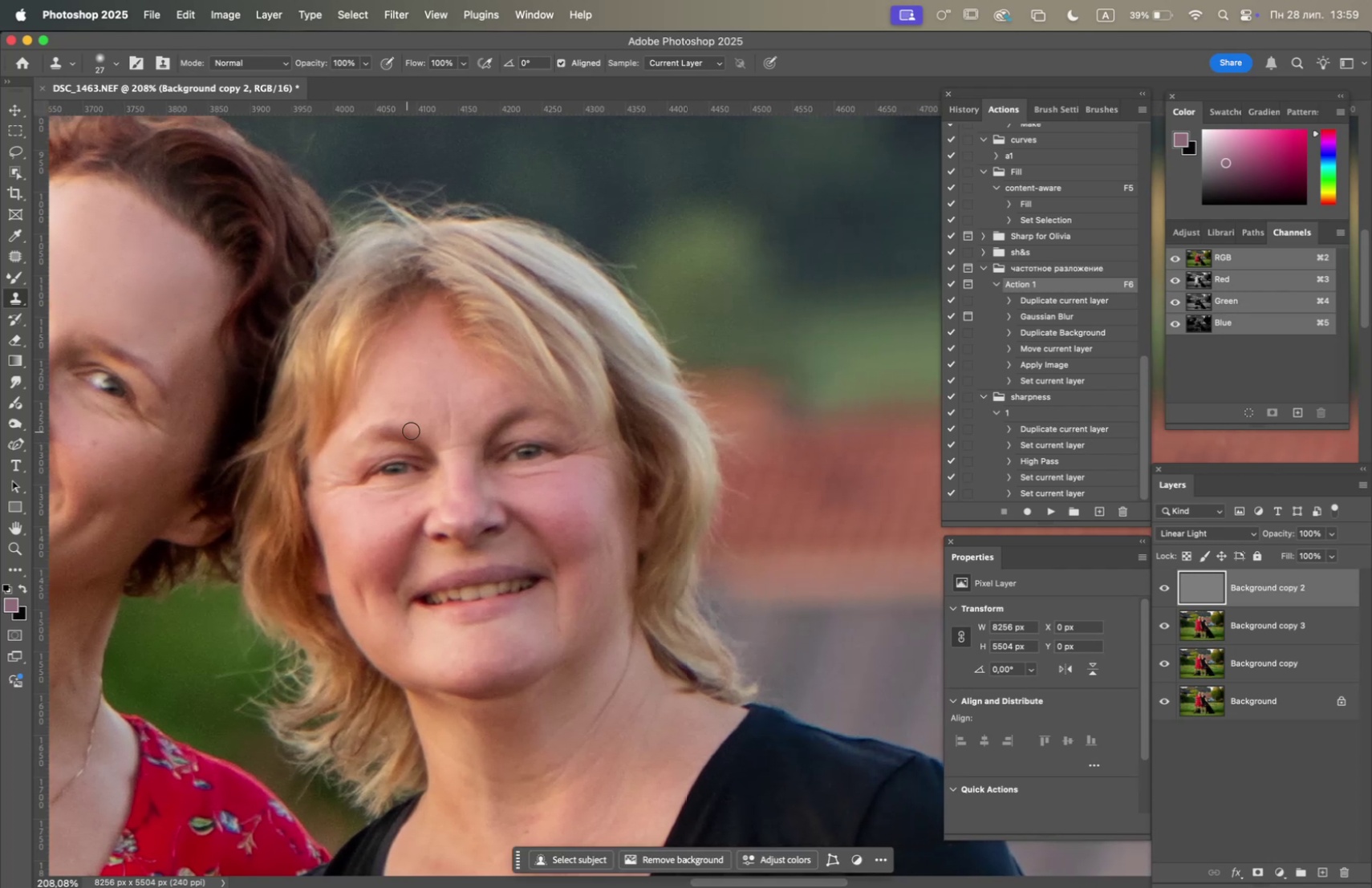 
left_click_drag(start_coordinate=[571, 444], to_coordinate=[372, 447])
 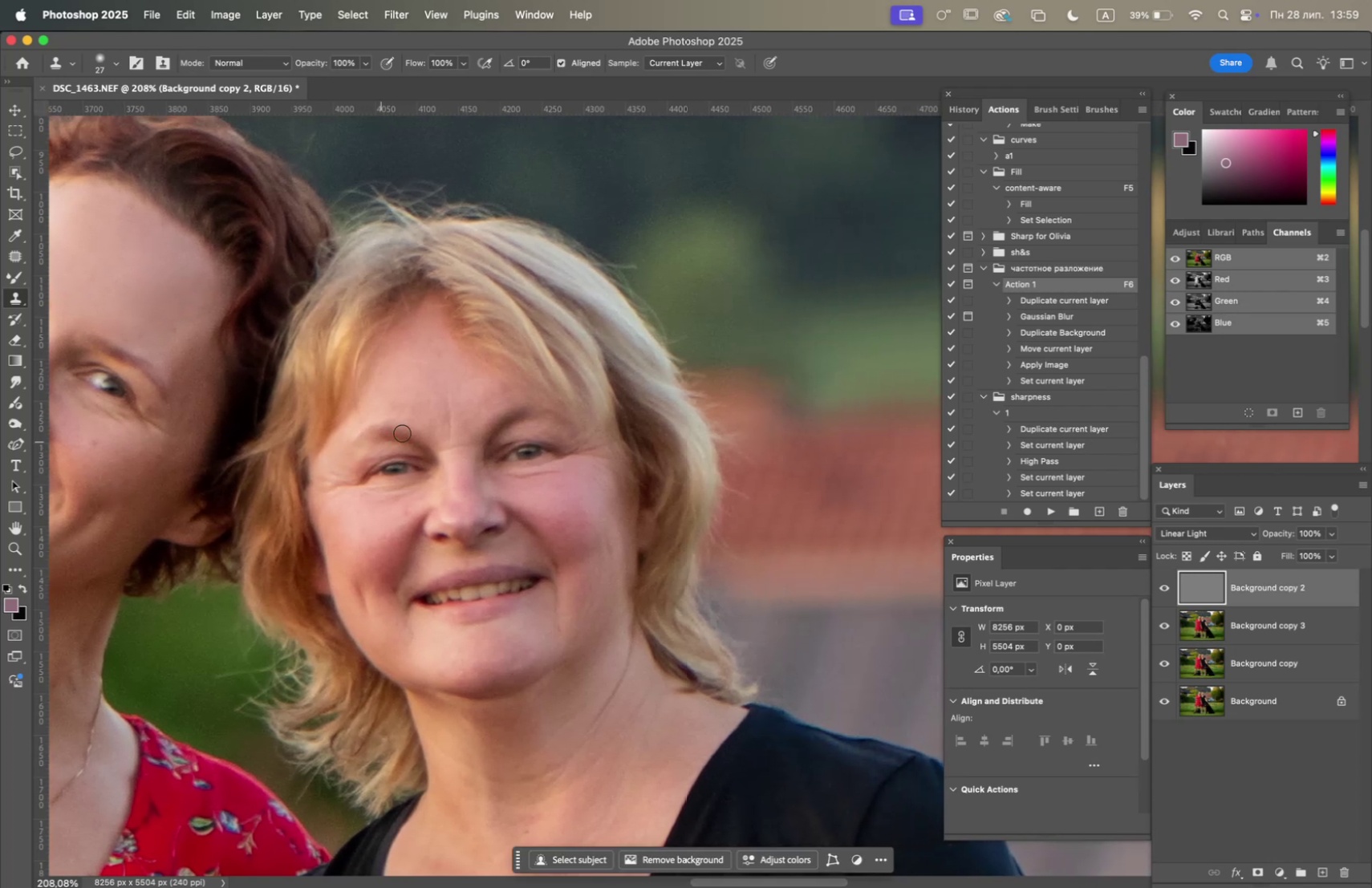 
hold_key(key=OptionLeft, duration=1.76)
left_click([456, 379])
 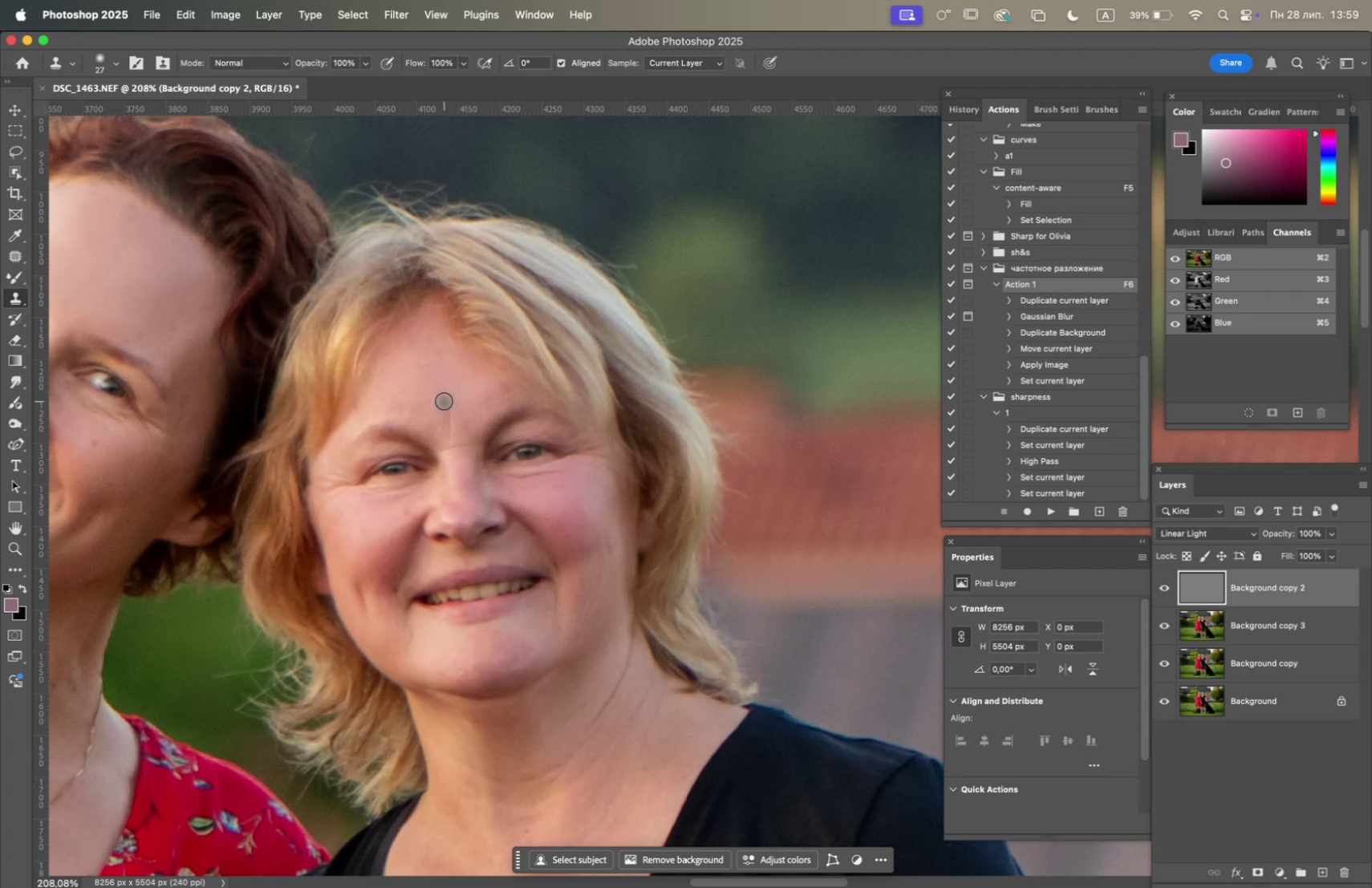 
double_click([445, 400])
 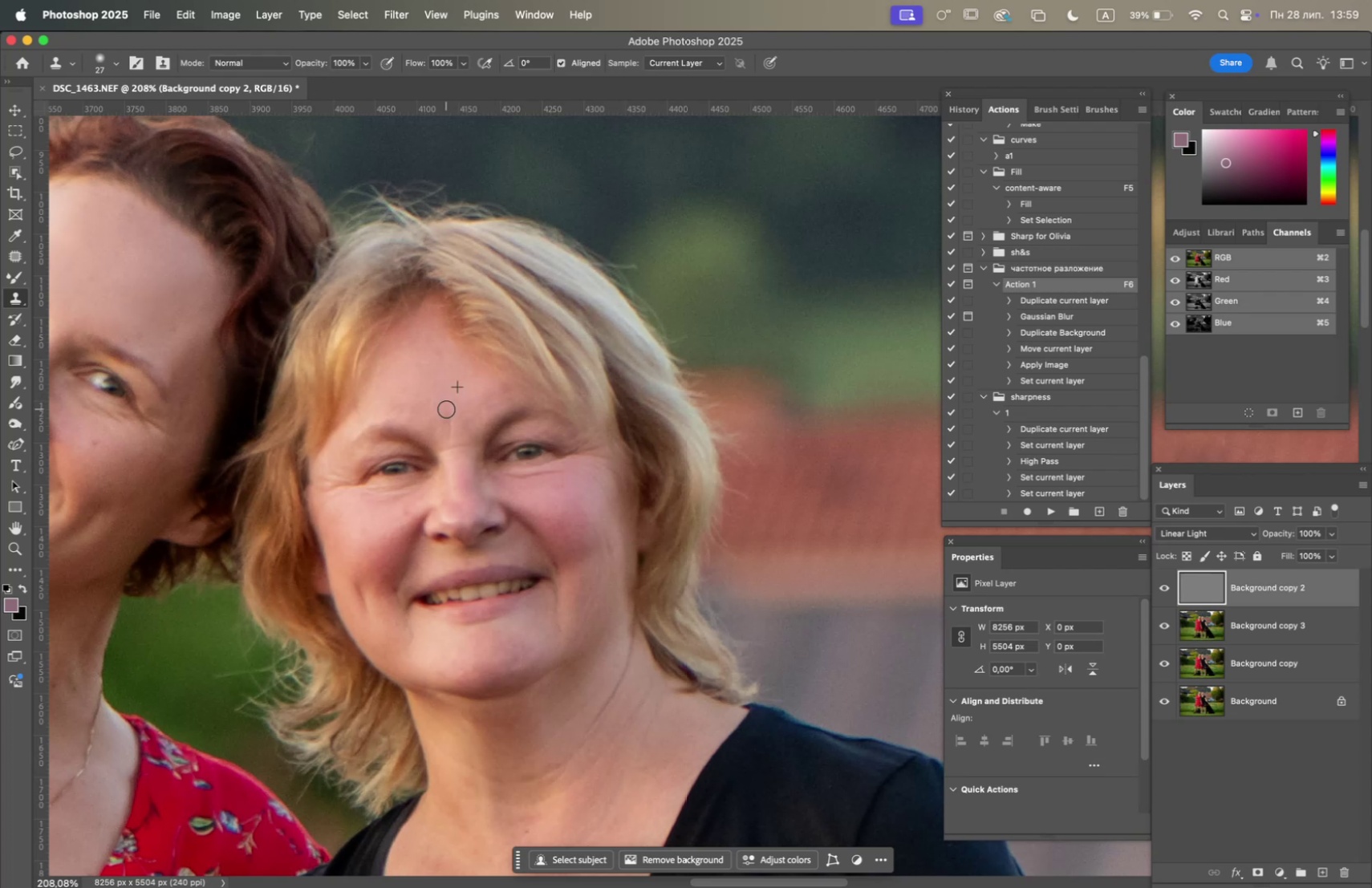 
left_click_drag(start_coordinate=[448, 412], to_coordinate=[446, 416])
 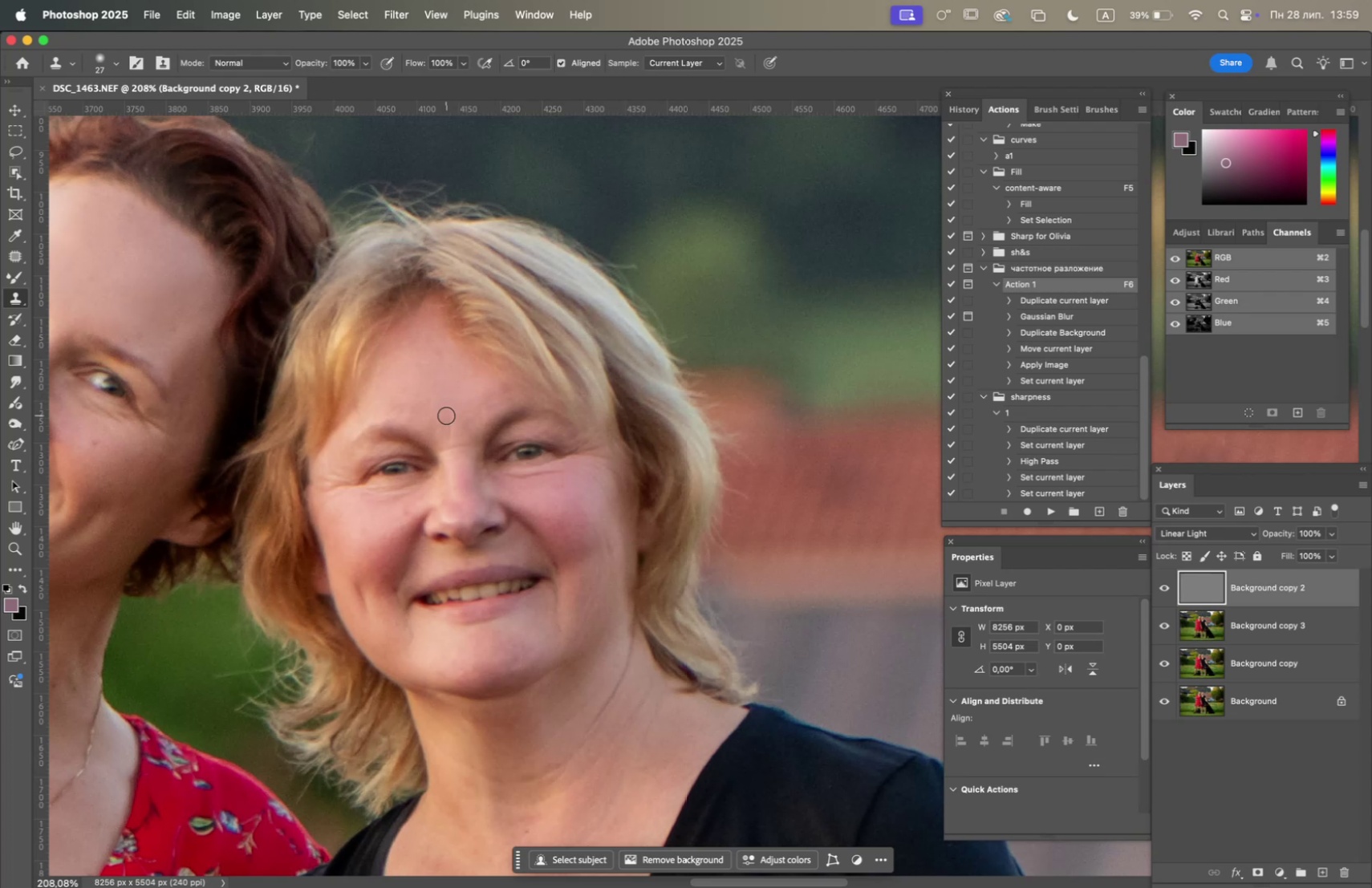 
left_click_drag(start_coordinate=[444, 418], to_coordinate=[440, 425])
 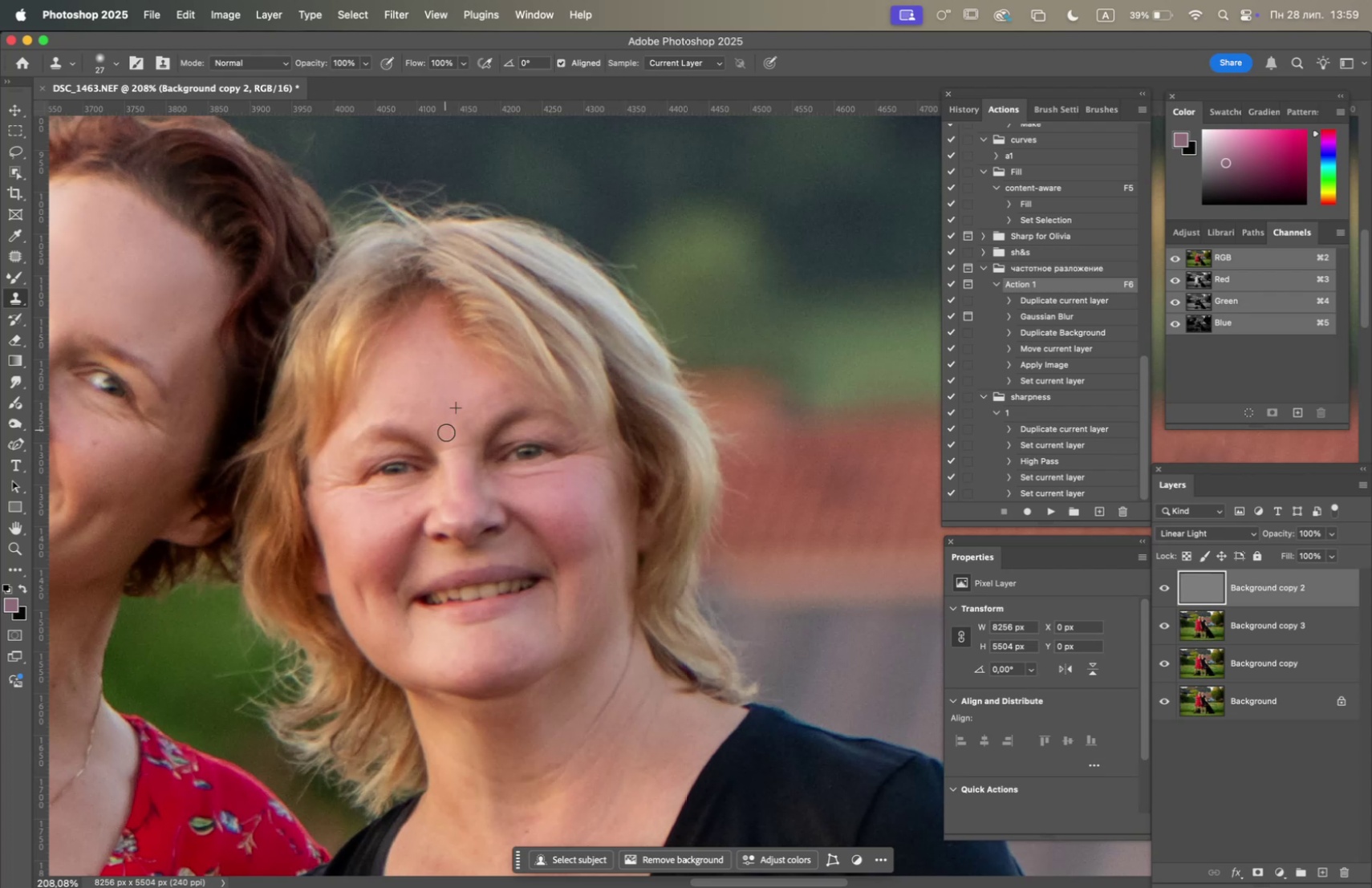 
triple_click([447, 433])
 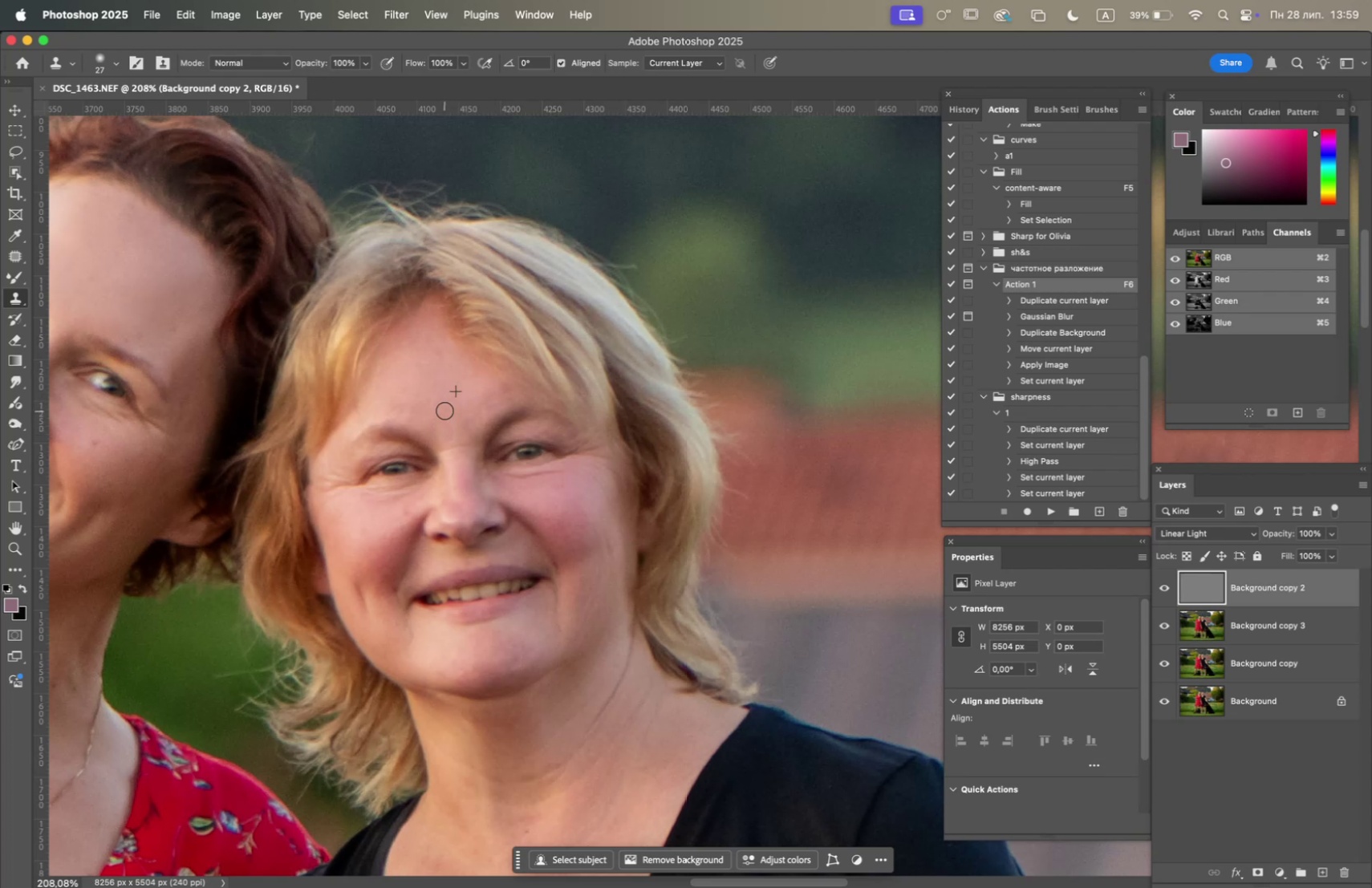 
hold_key(key=OptionLeft, duration=0.43)
left_click([448, 375])
 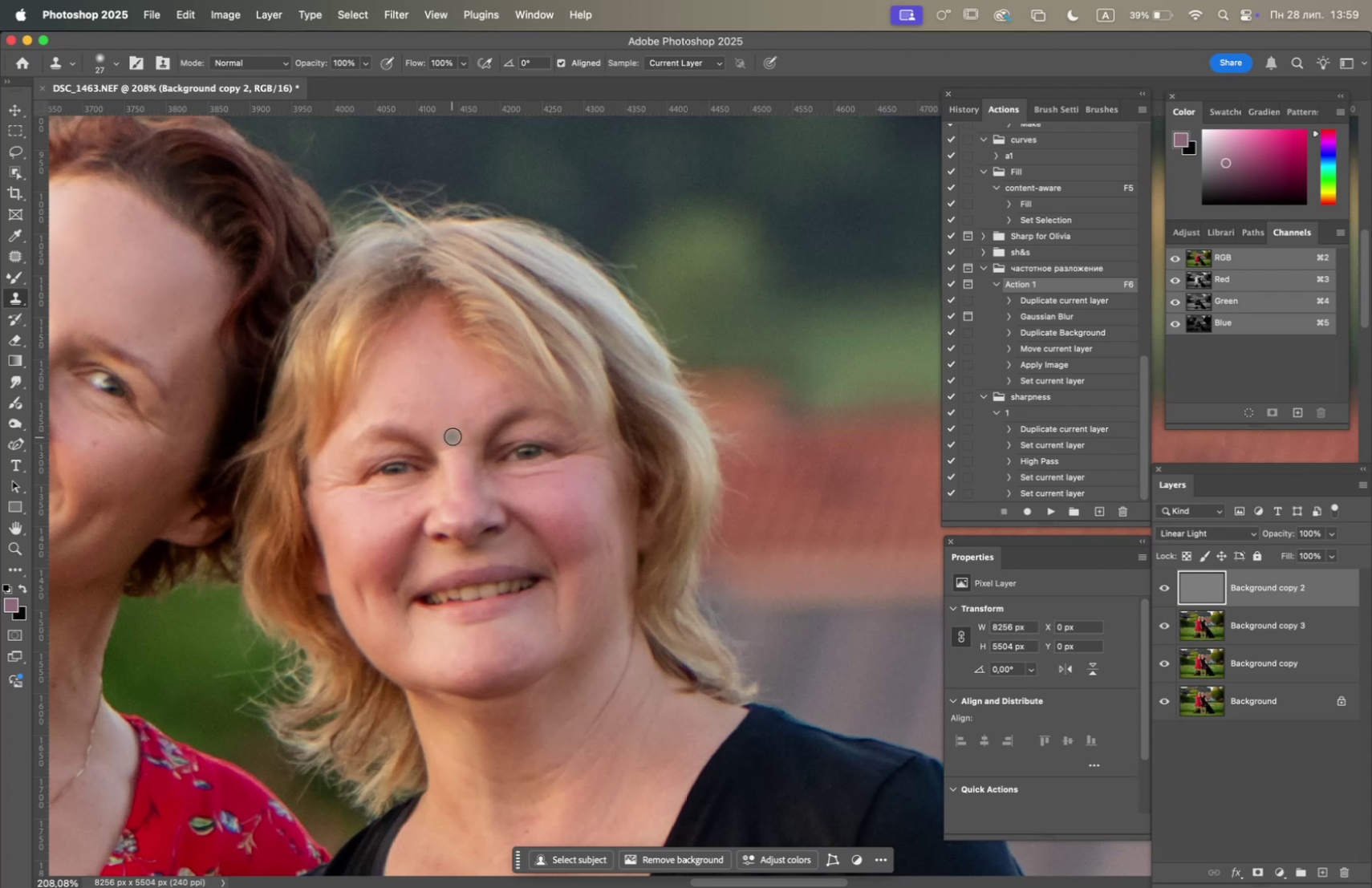 
left_click([453, 433])
 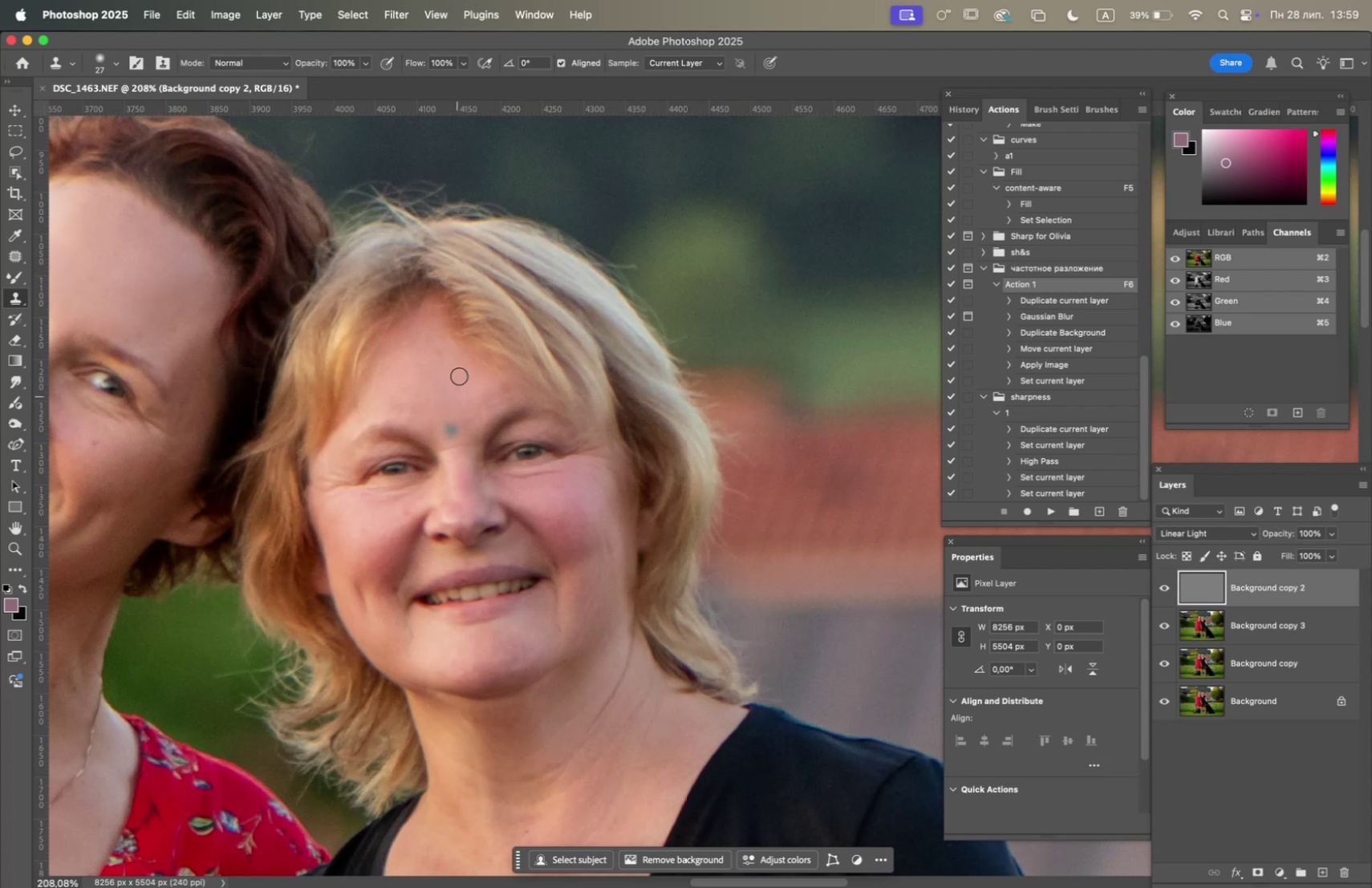 
hold_key(key=OptionLeft, duration=1.35)
 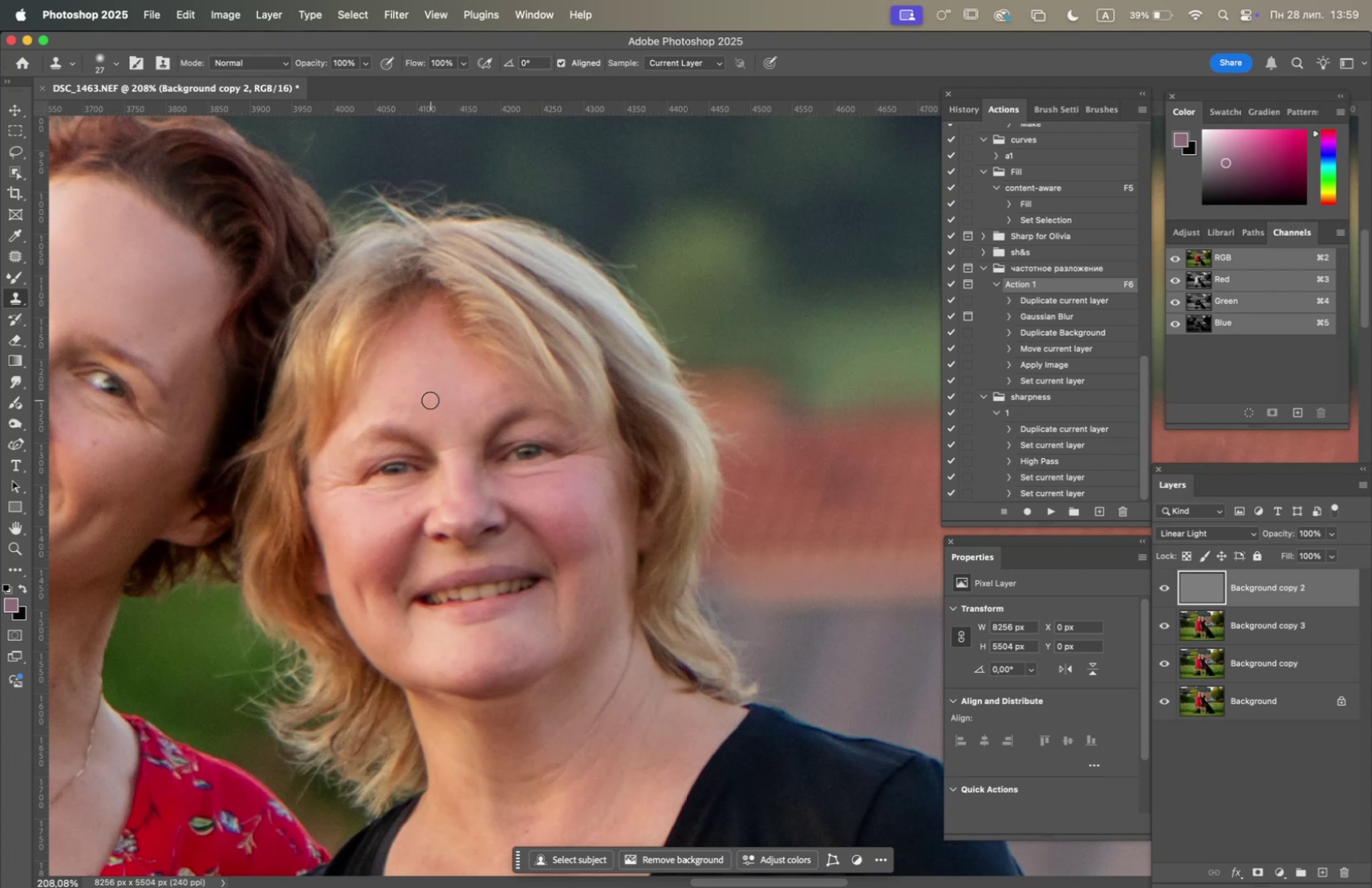 
double_click([430, 399])
 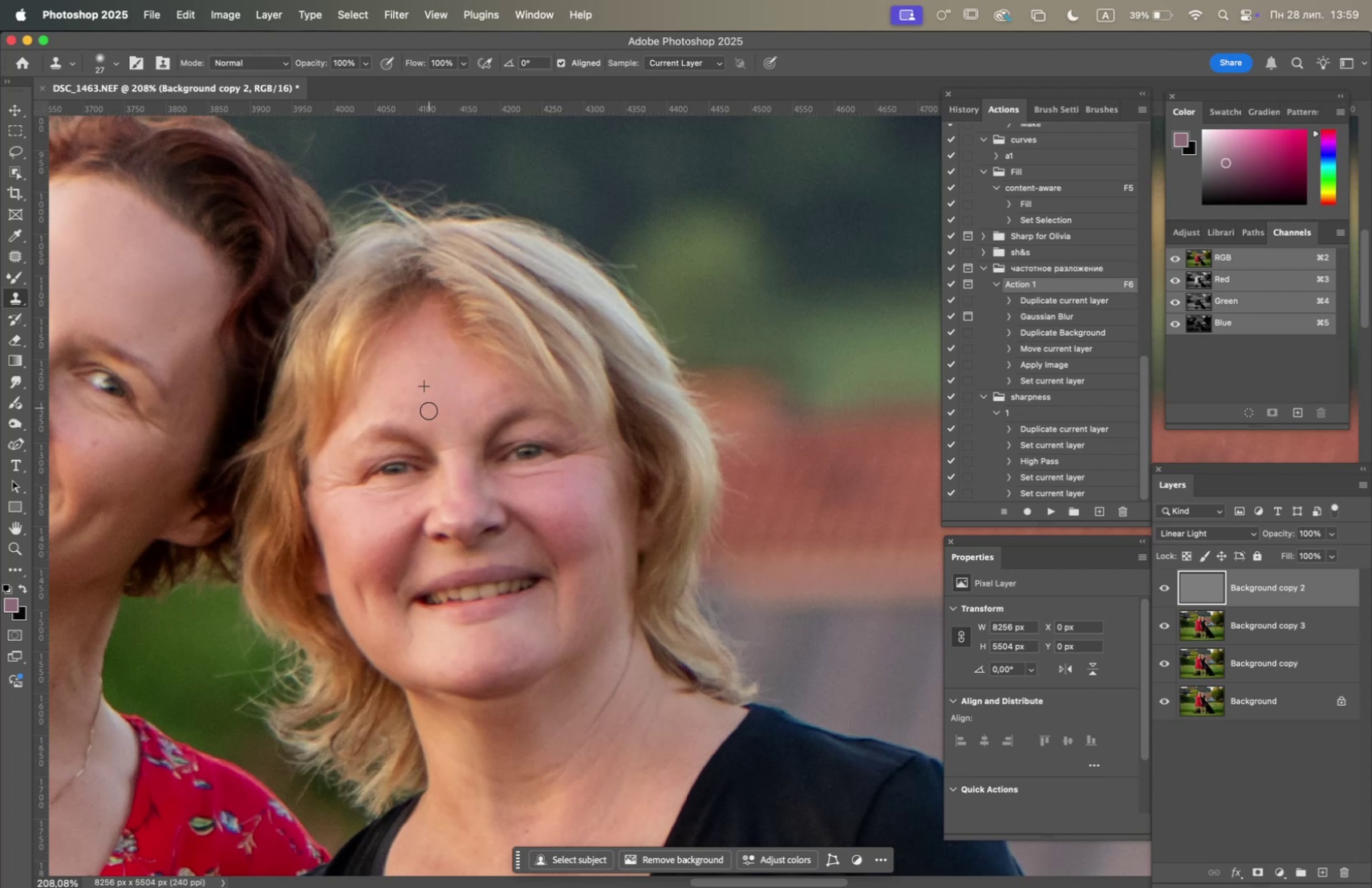 
triple_click([429, 424])
 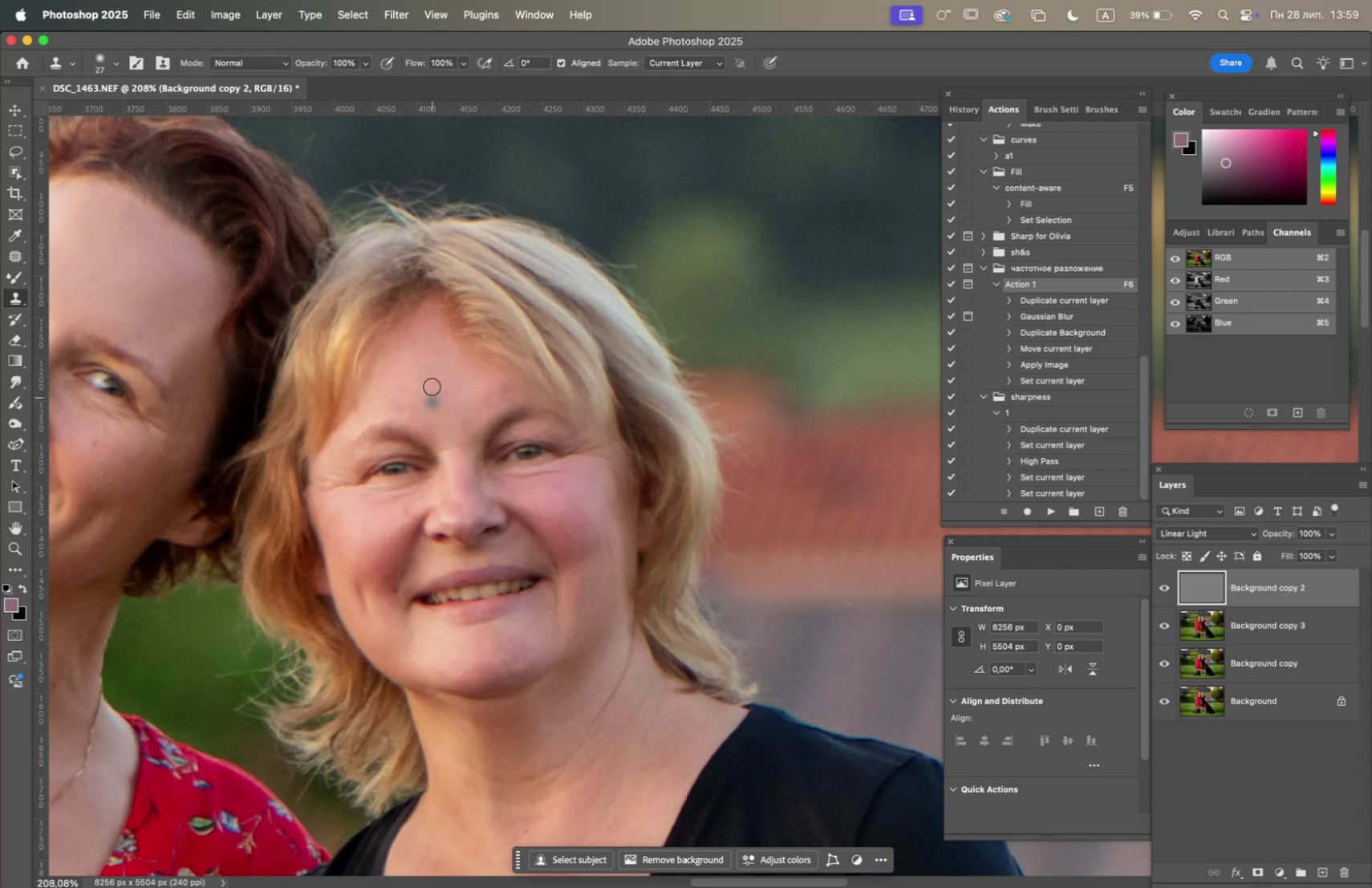 
hold_key(key=OptionLeft, duration=0.48)
 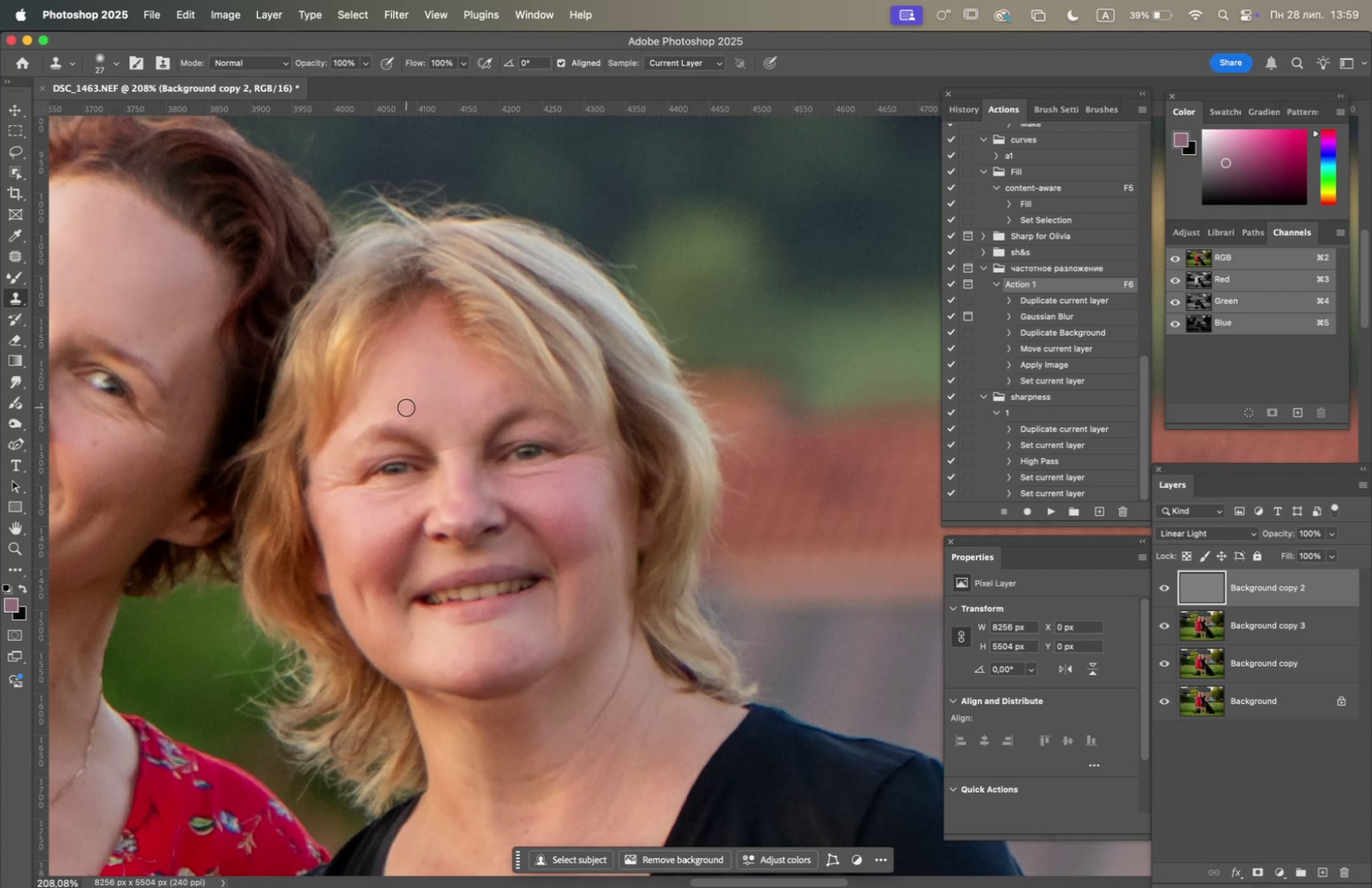 
double_click([415, 411])
 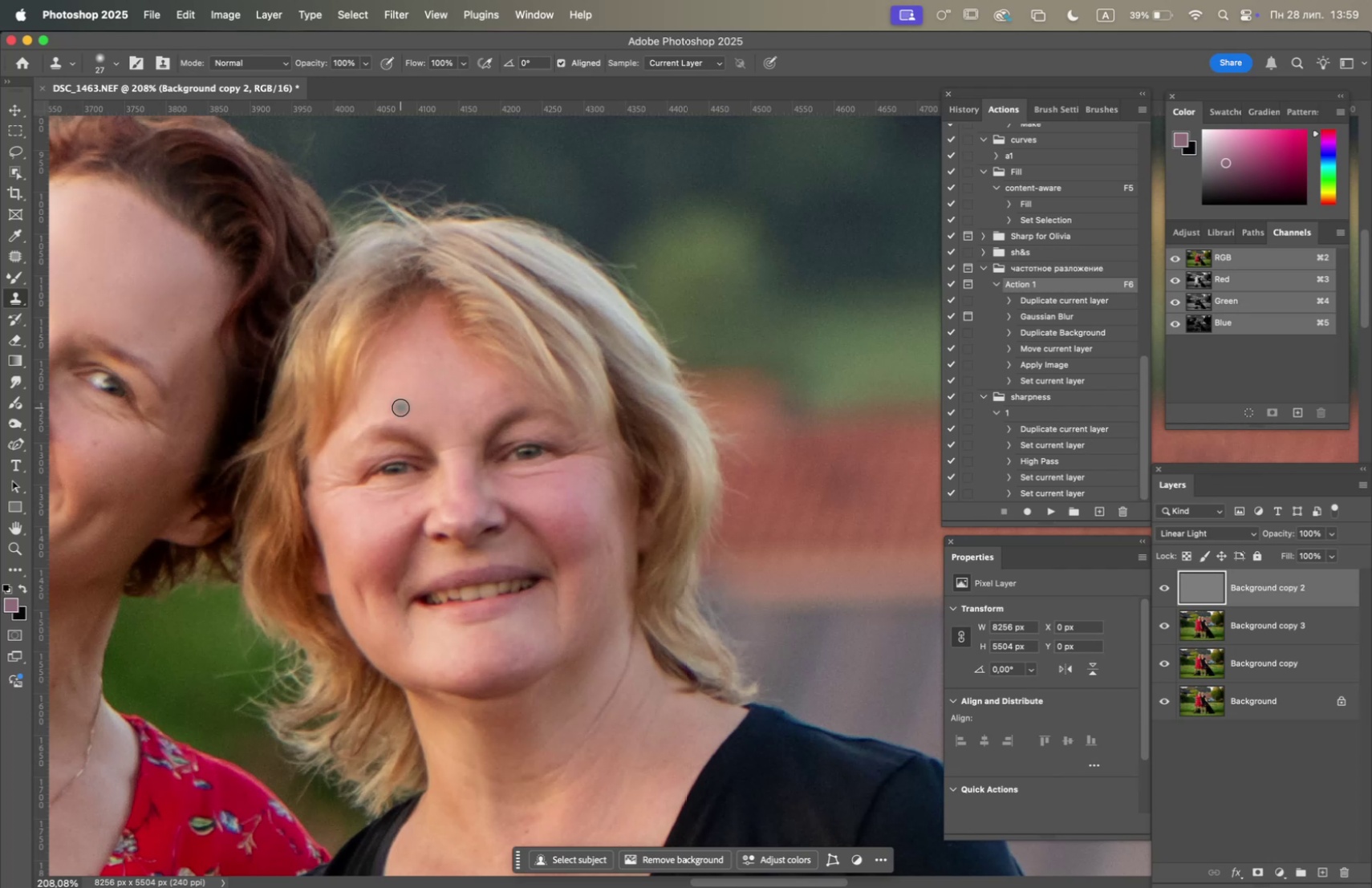 
triple_click([393, 403])
 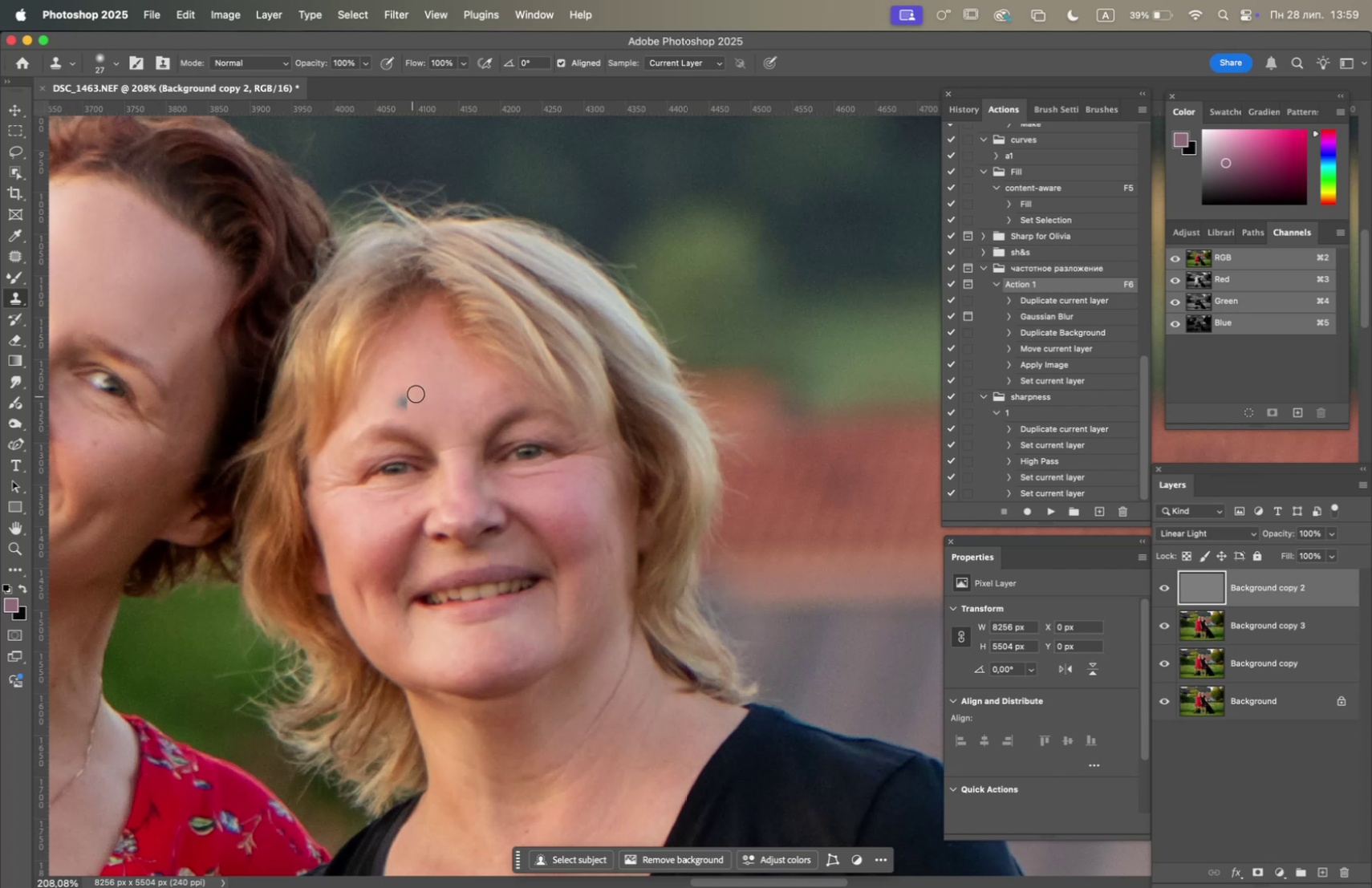 
hold_key(key=OptionLeft, duration=1.76)
left_click([455, 380])
 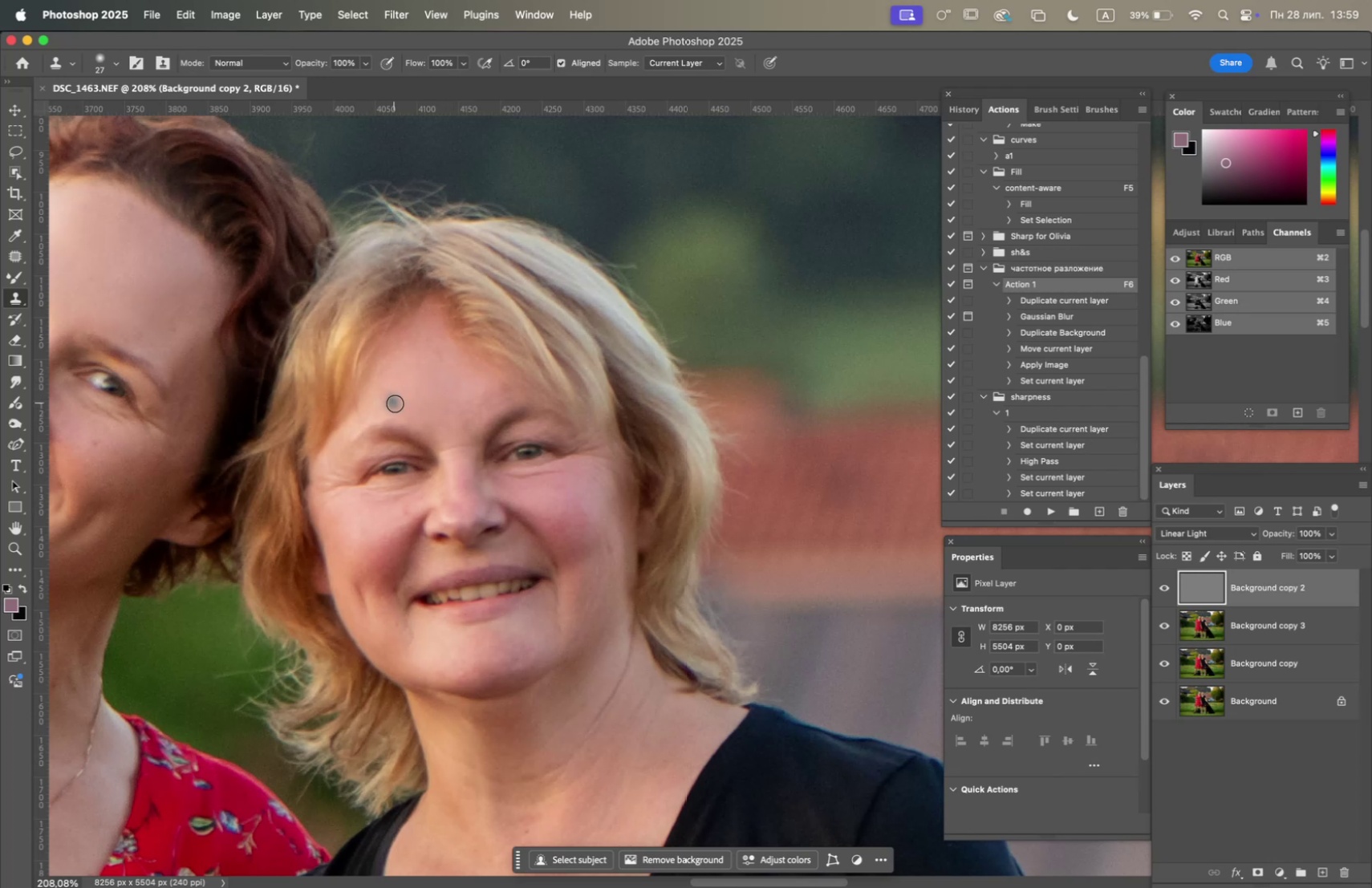 
left_click([396, 403])
 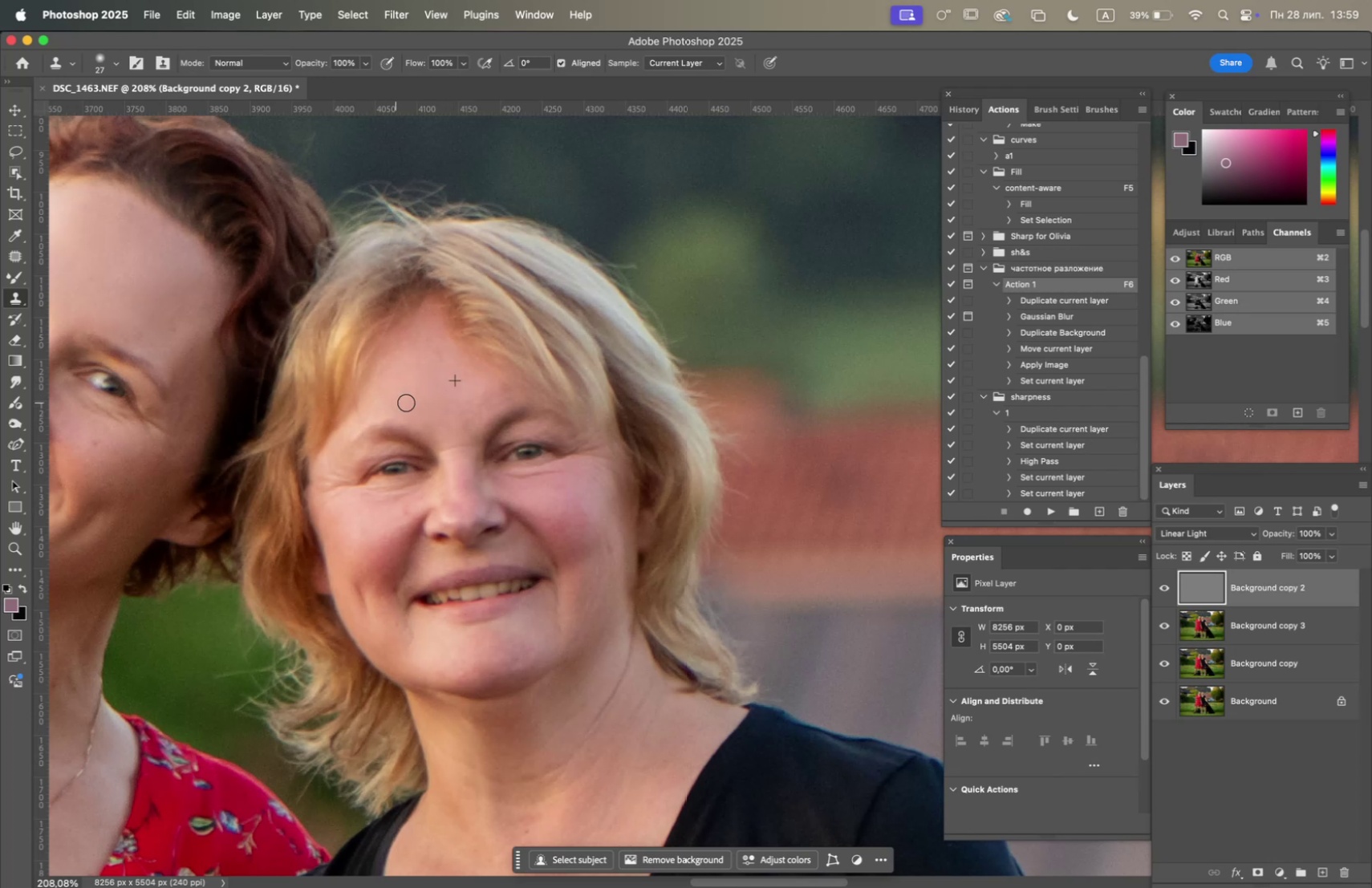 
hold_key(key=OptionLeft, duration=1.87)
 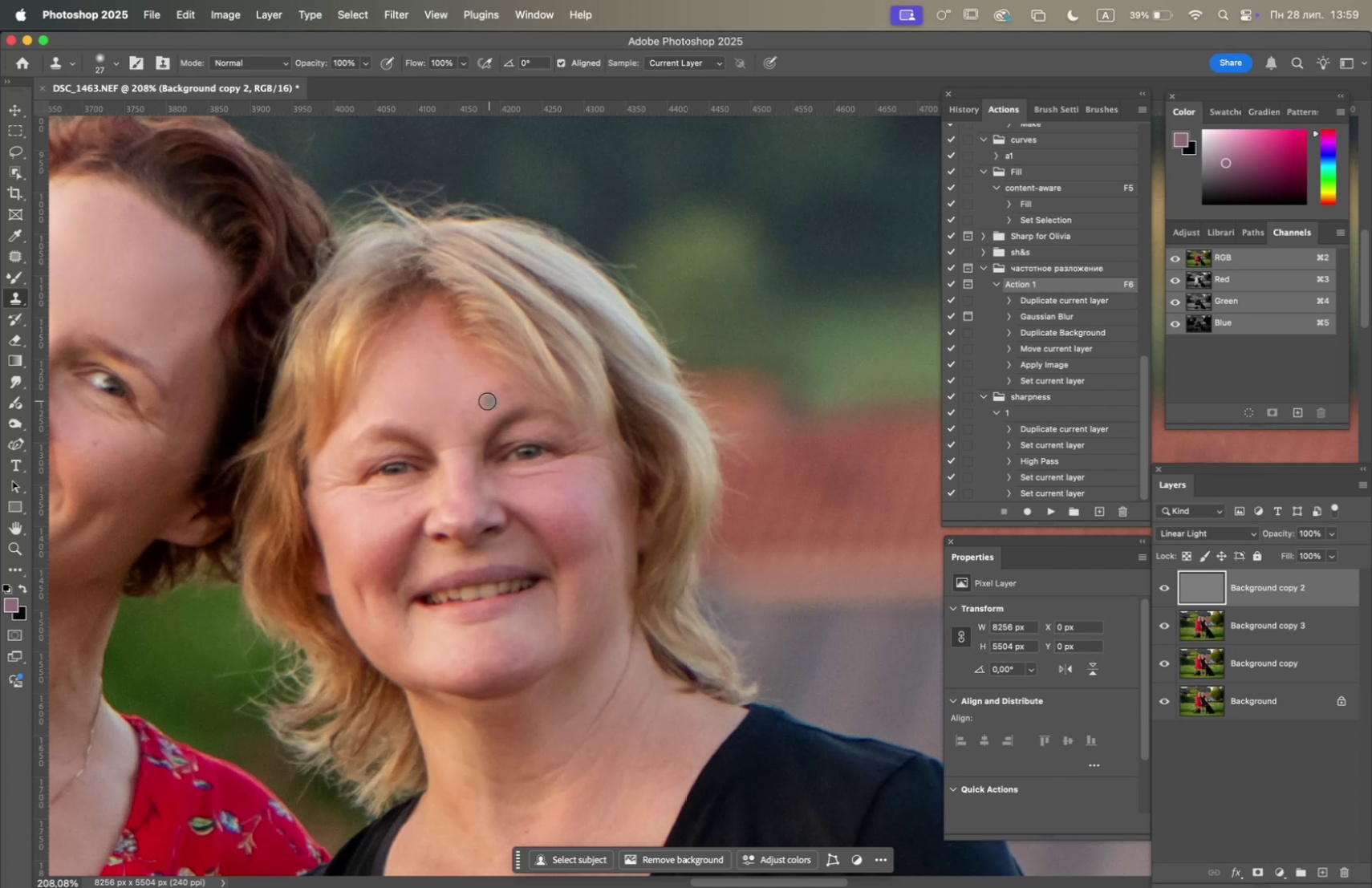 
left_click([484, 400])
 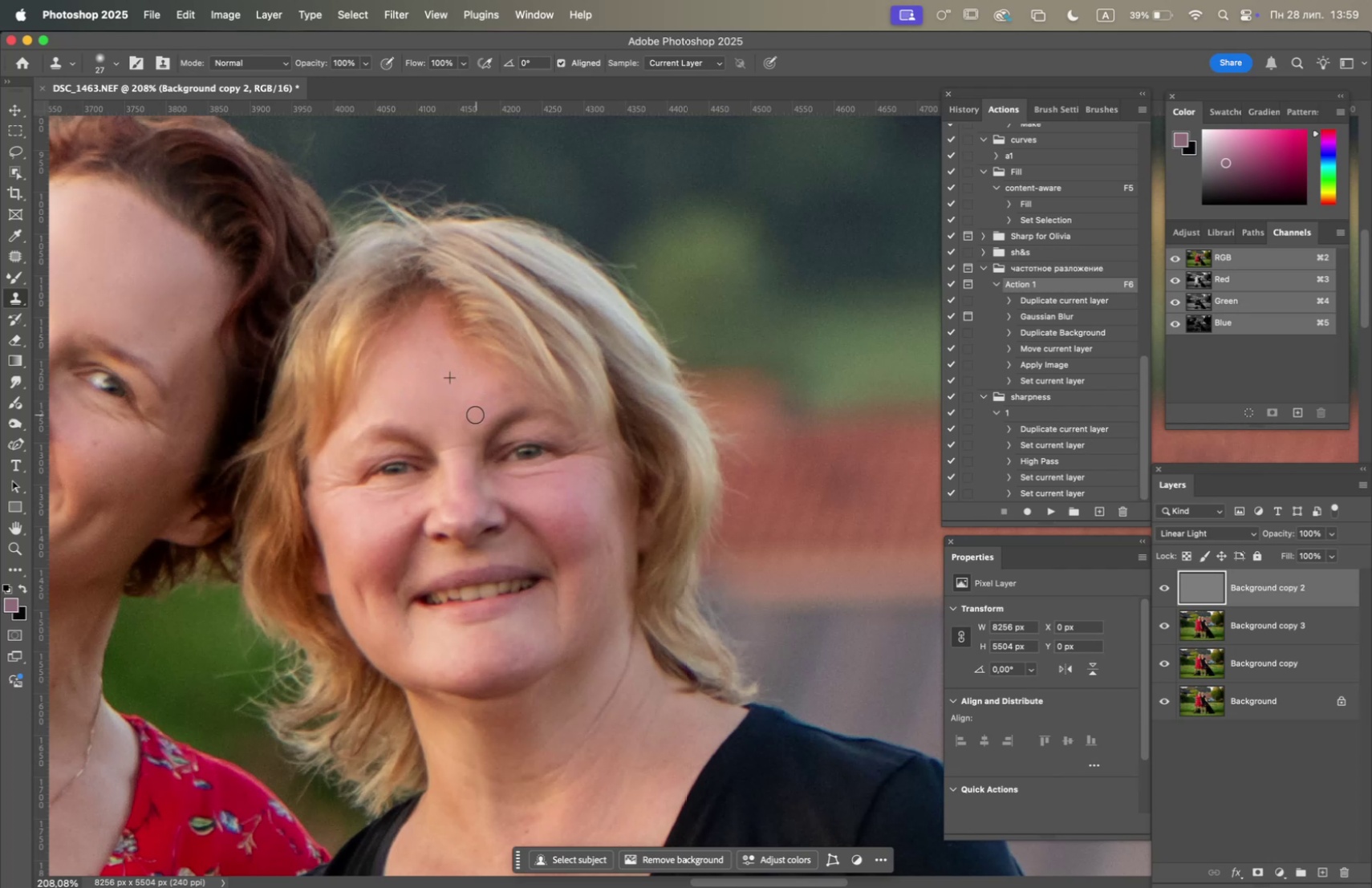 
hold_key(key=OptionLeft, duration=1.74)
left_click([427, 361])
 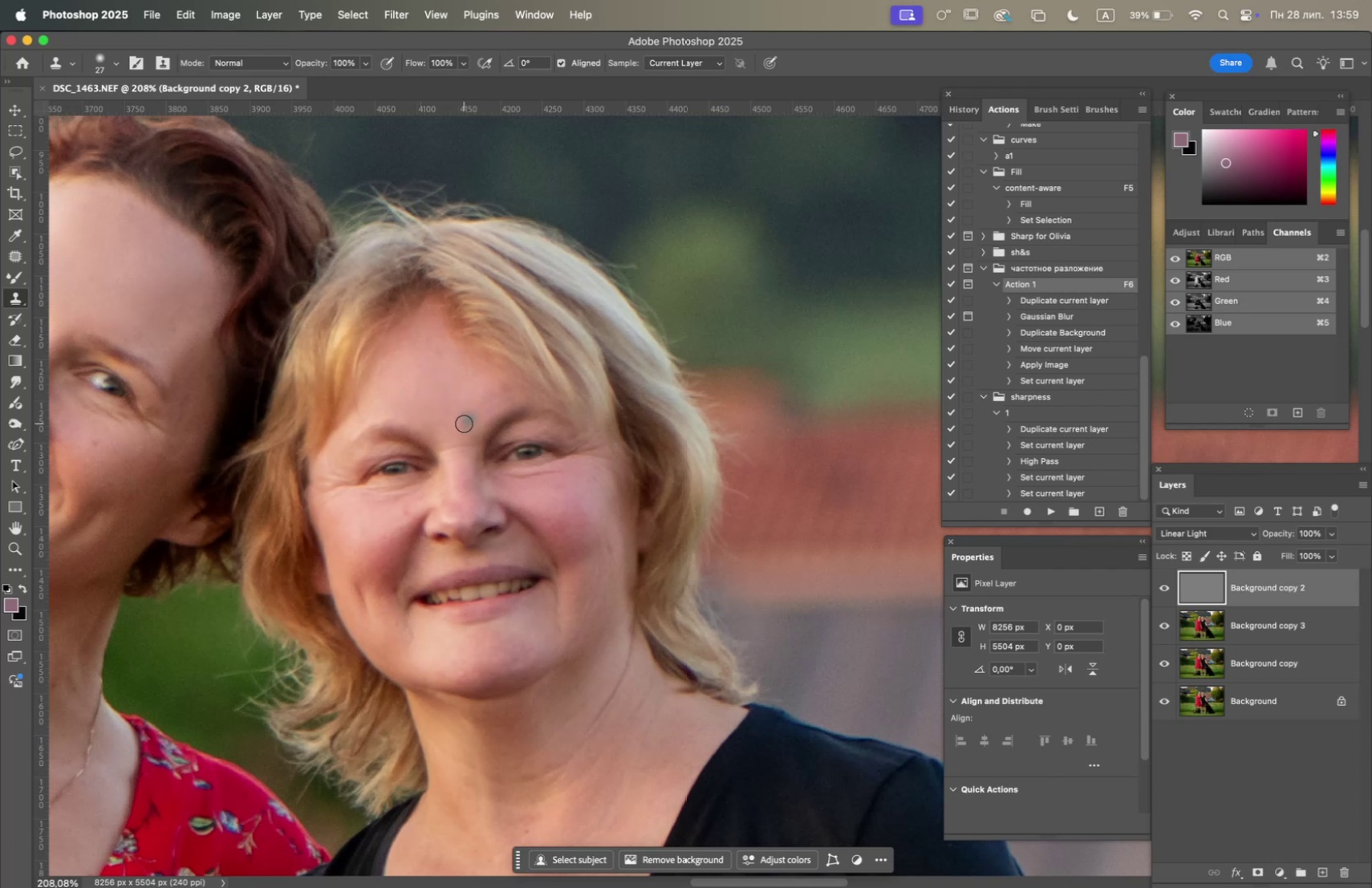 
double_click([469, 428])
 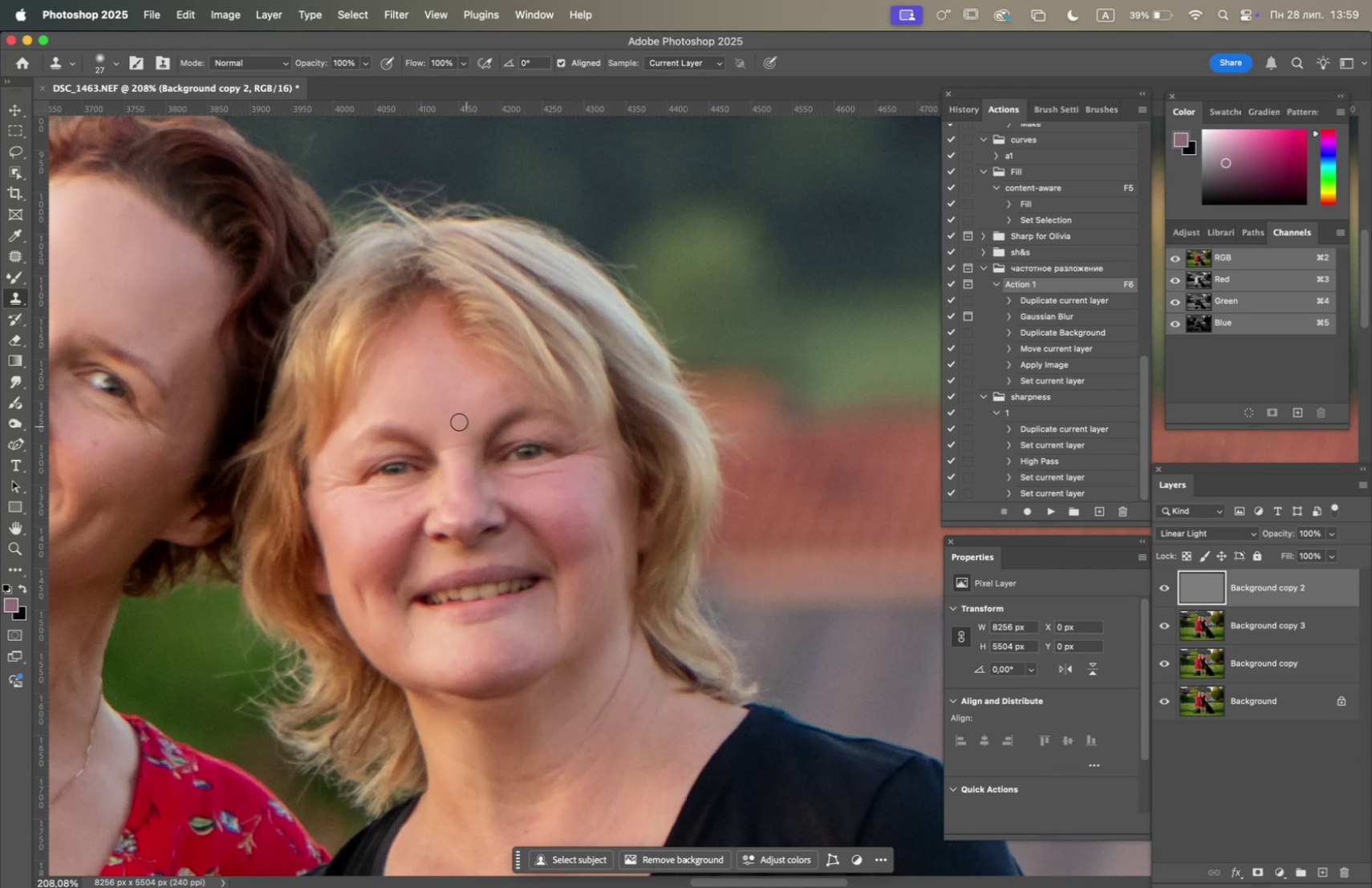 
hold_key(key=OptionLeft, duration=0.83)
left_click([424, 355])
 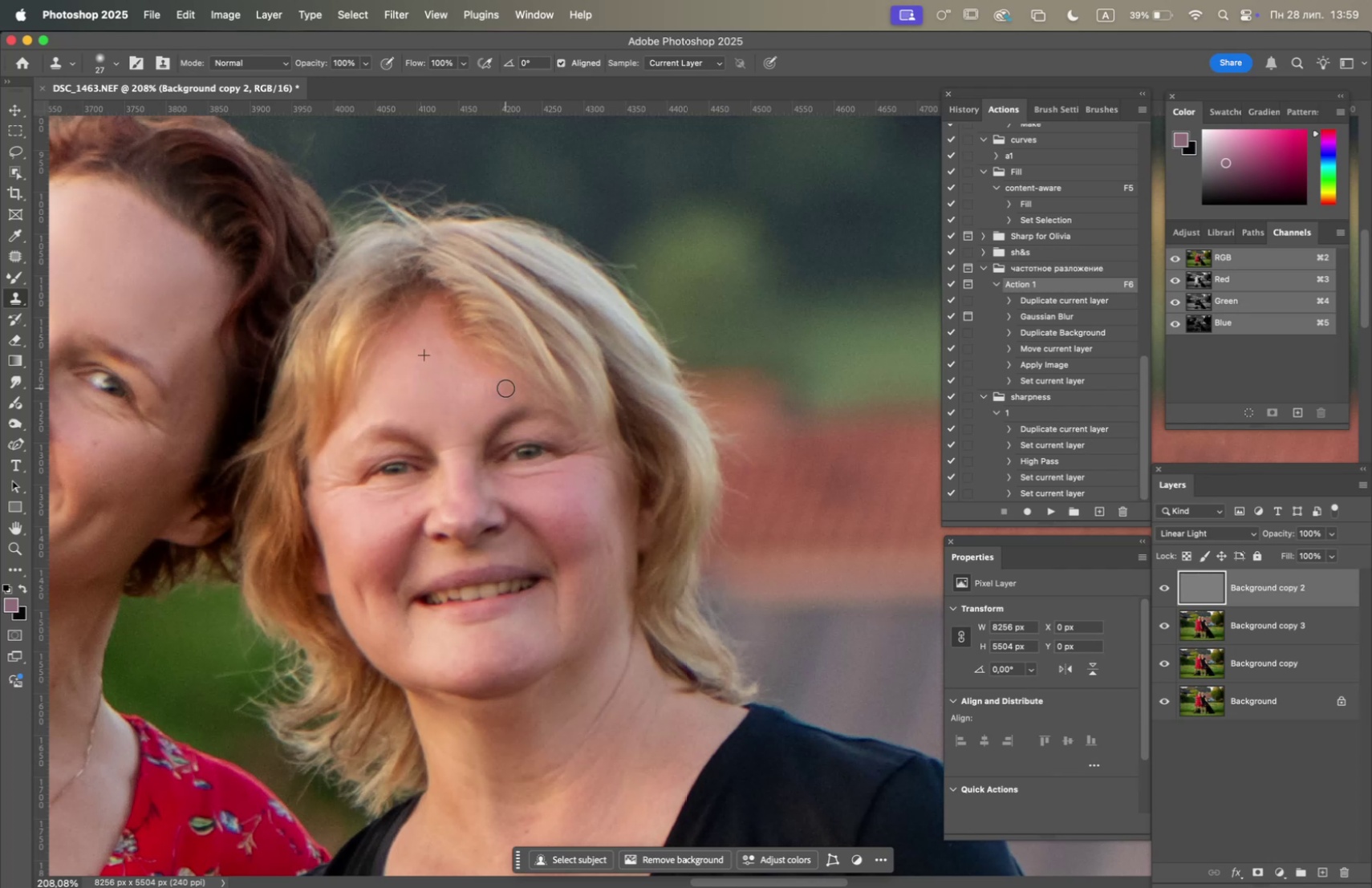 
hold_key(key=OptionLeft, duration=1.1)
left_click([421, 345])
 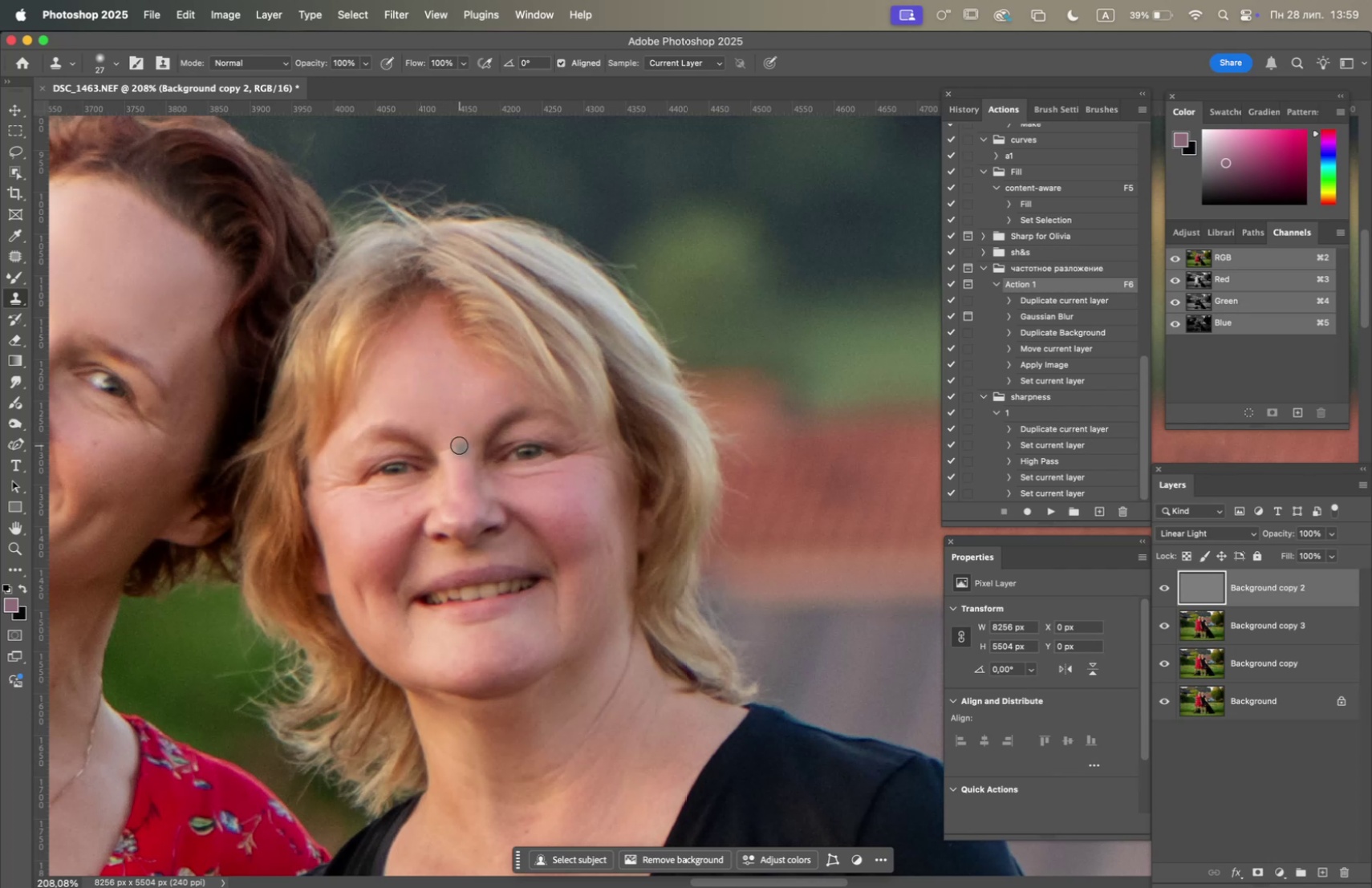 
left_click([455, 444])
 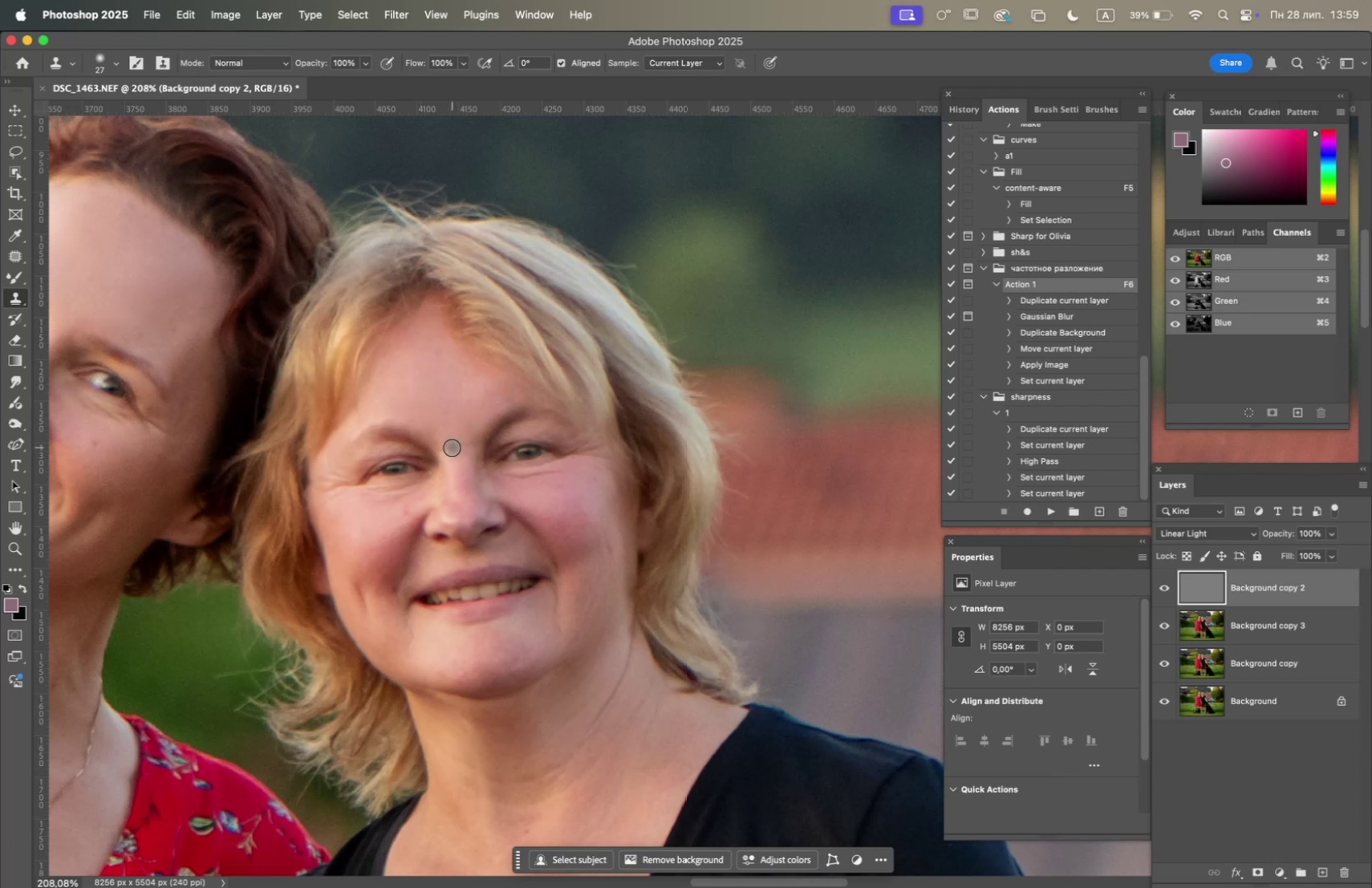 
triple_click([452, 447])
 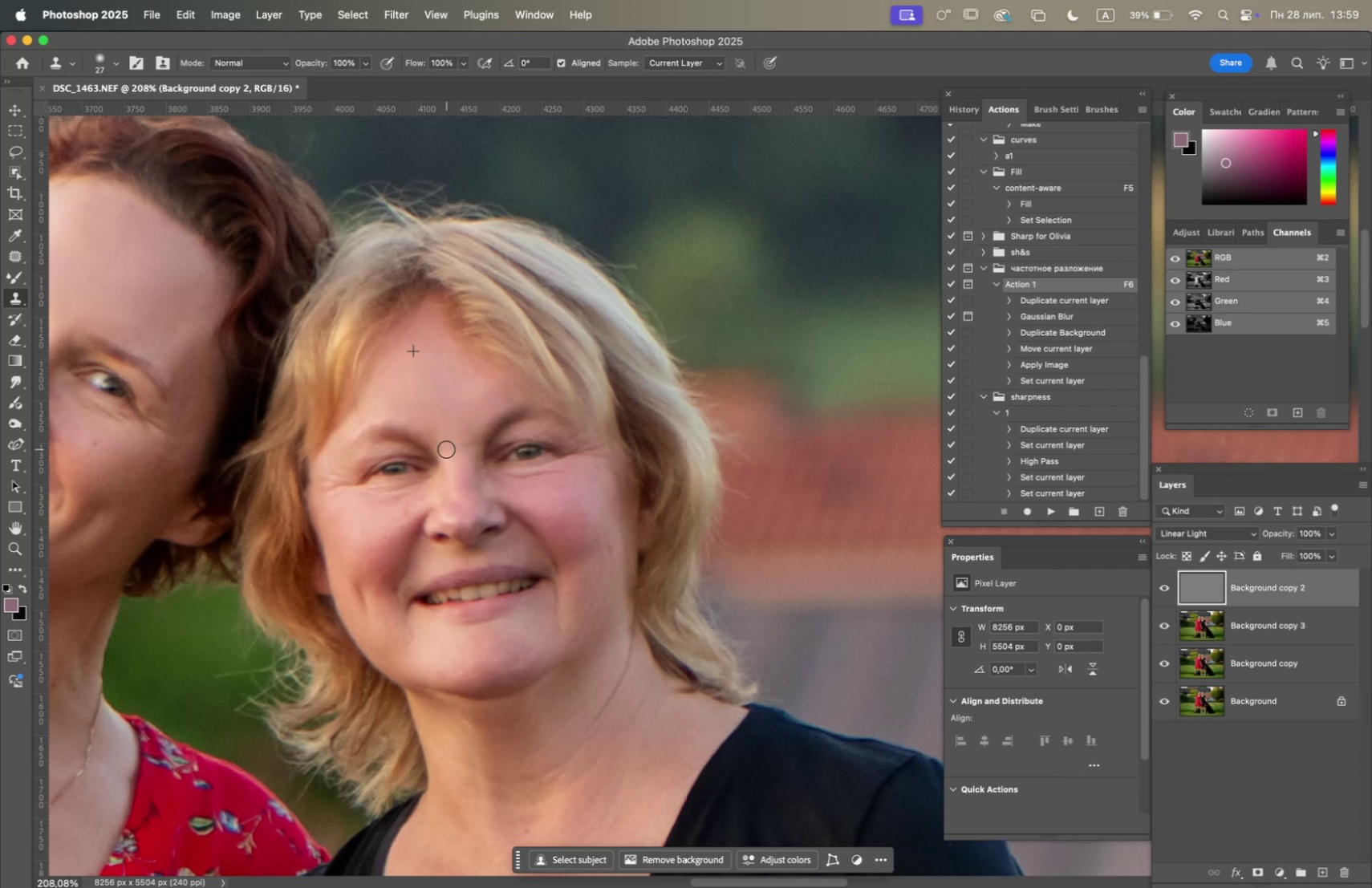 
triple_click([444, 448])
 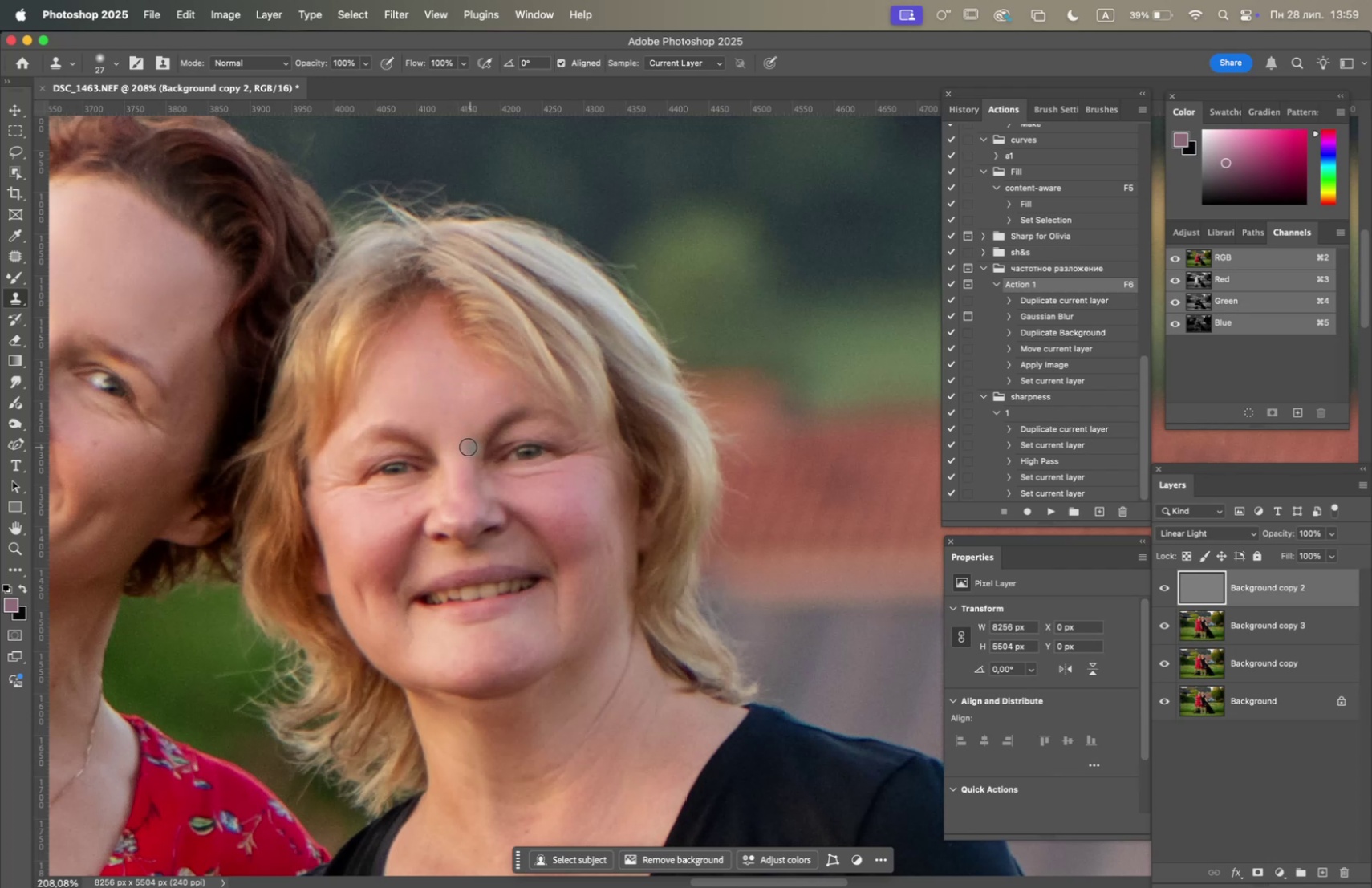 
left_click([463, 445])
 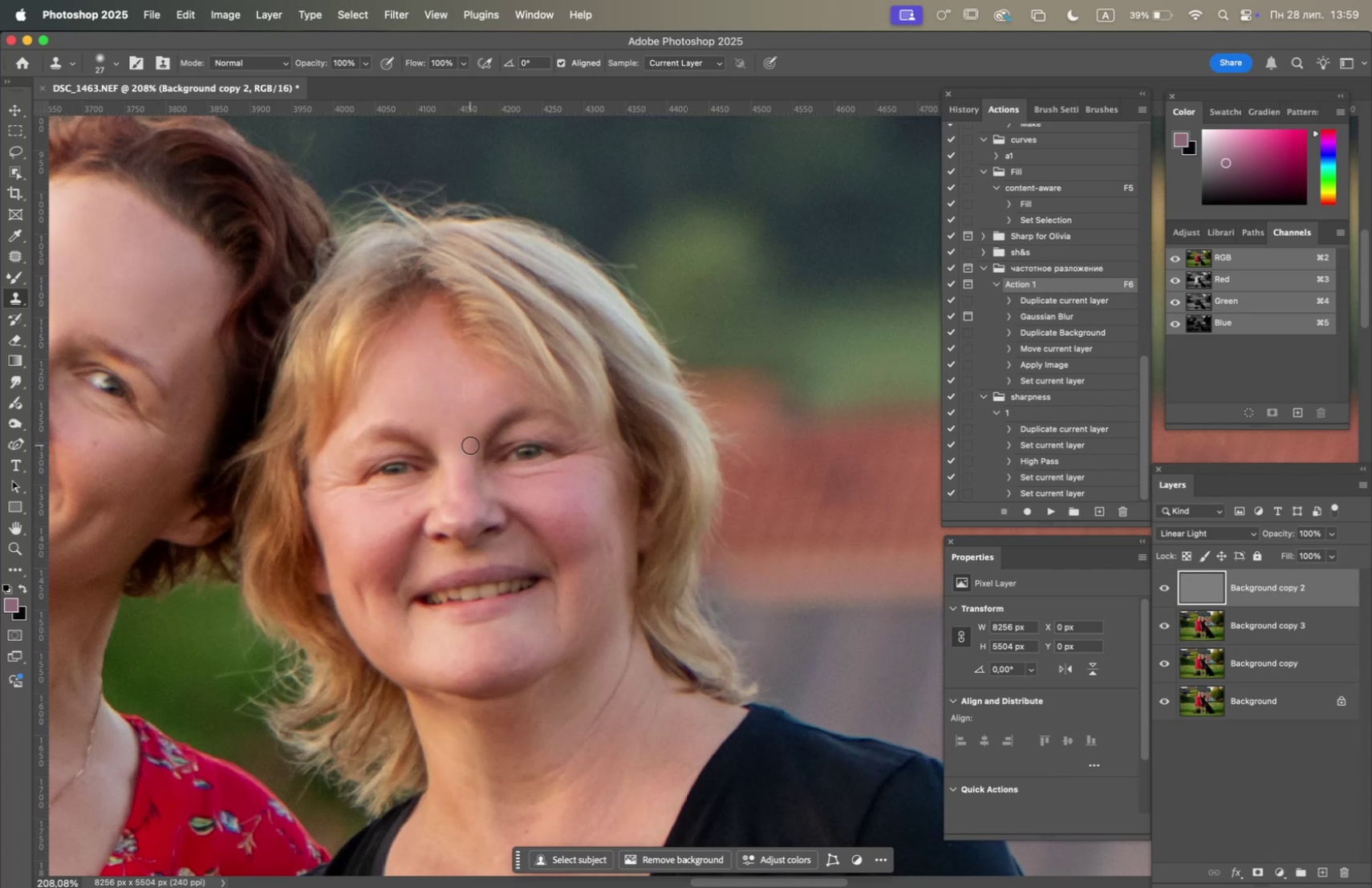 
triple_click([471, 444])
 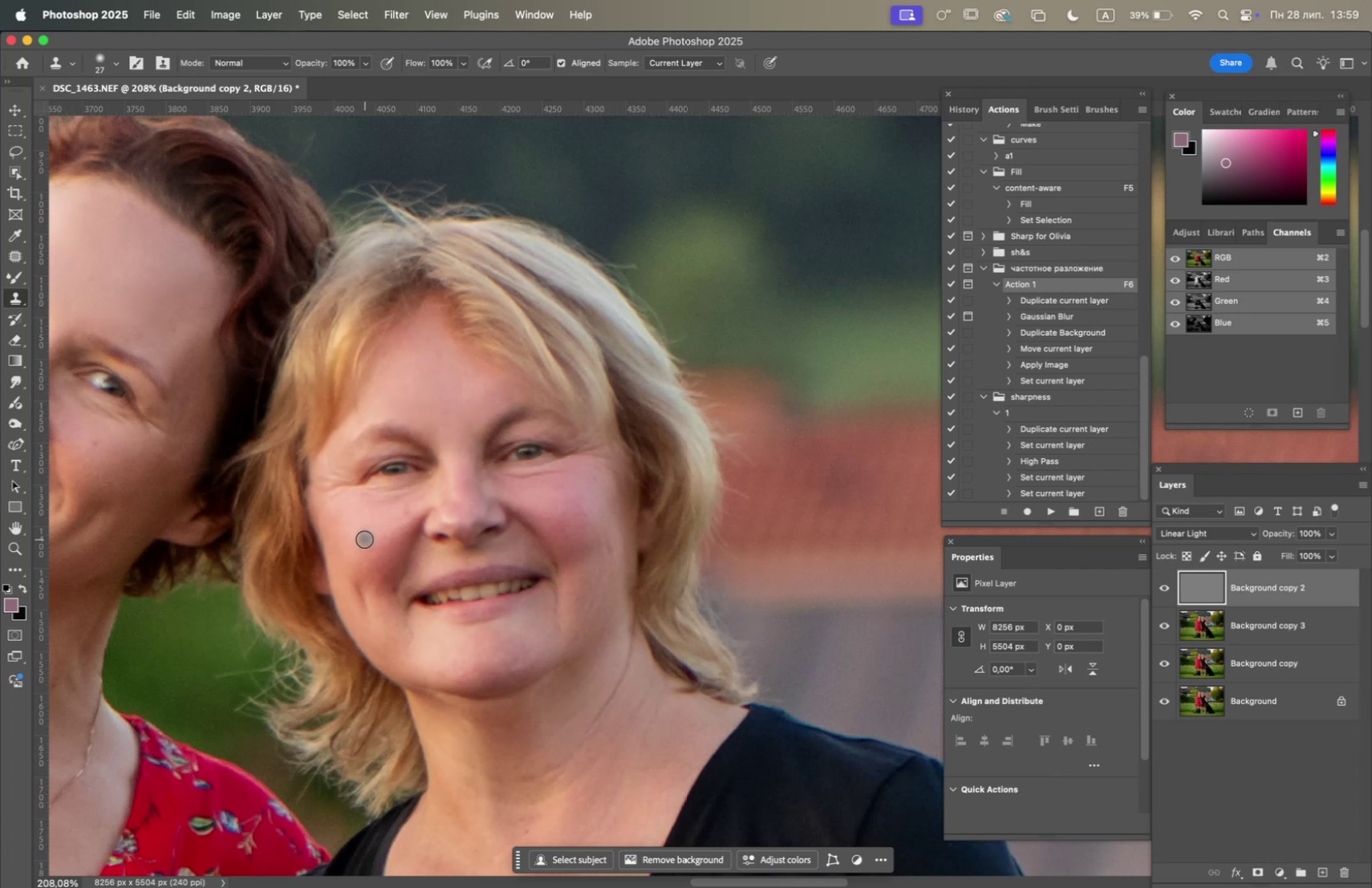 
hold_key(key=OptionLeft, duration=1.5)
 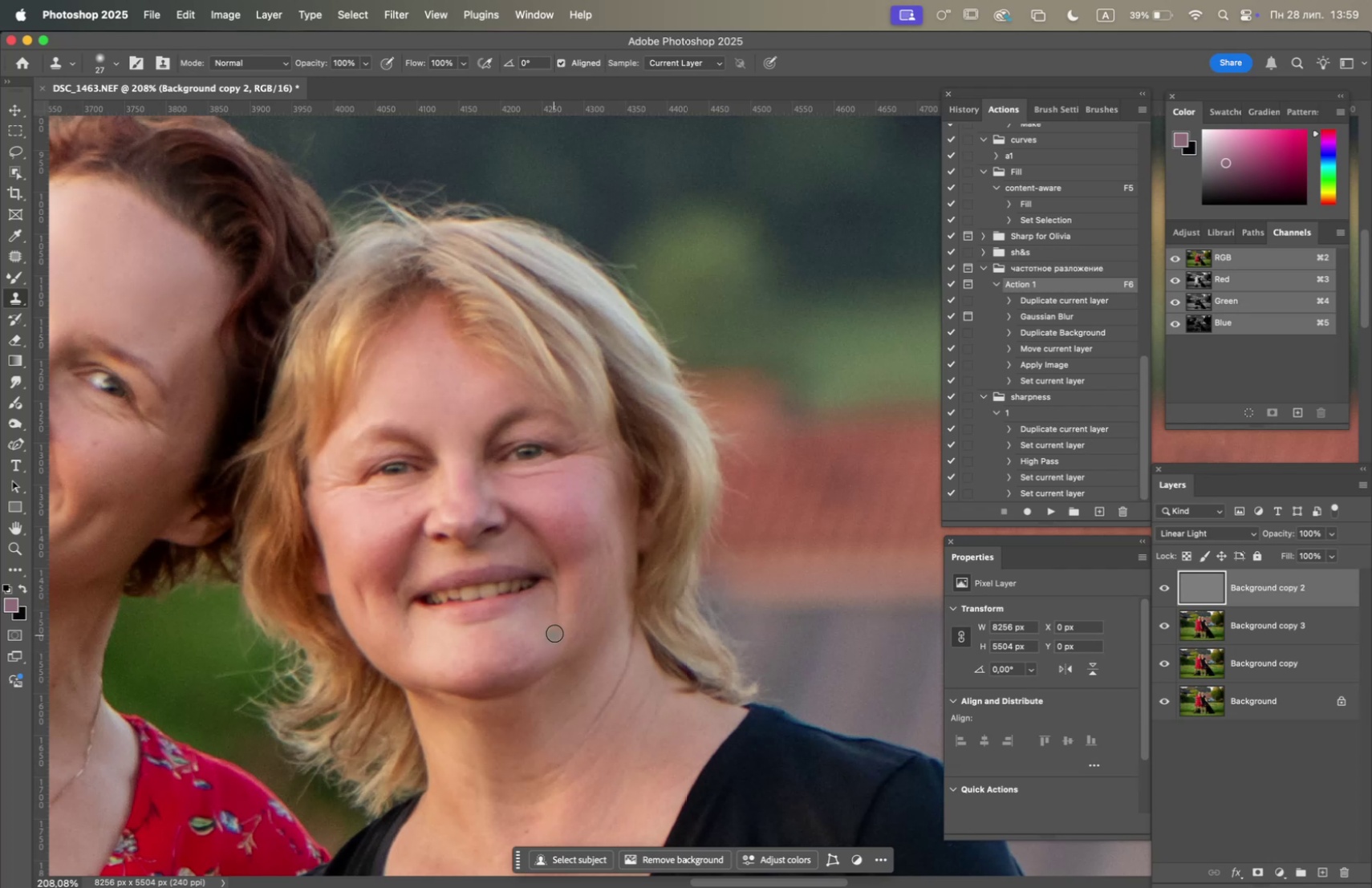 
left_click([557, 628])
 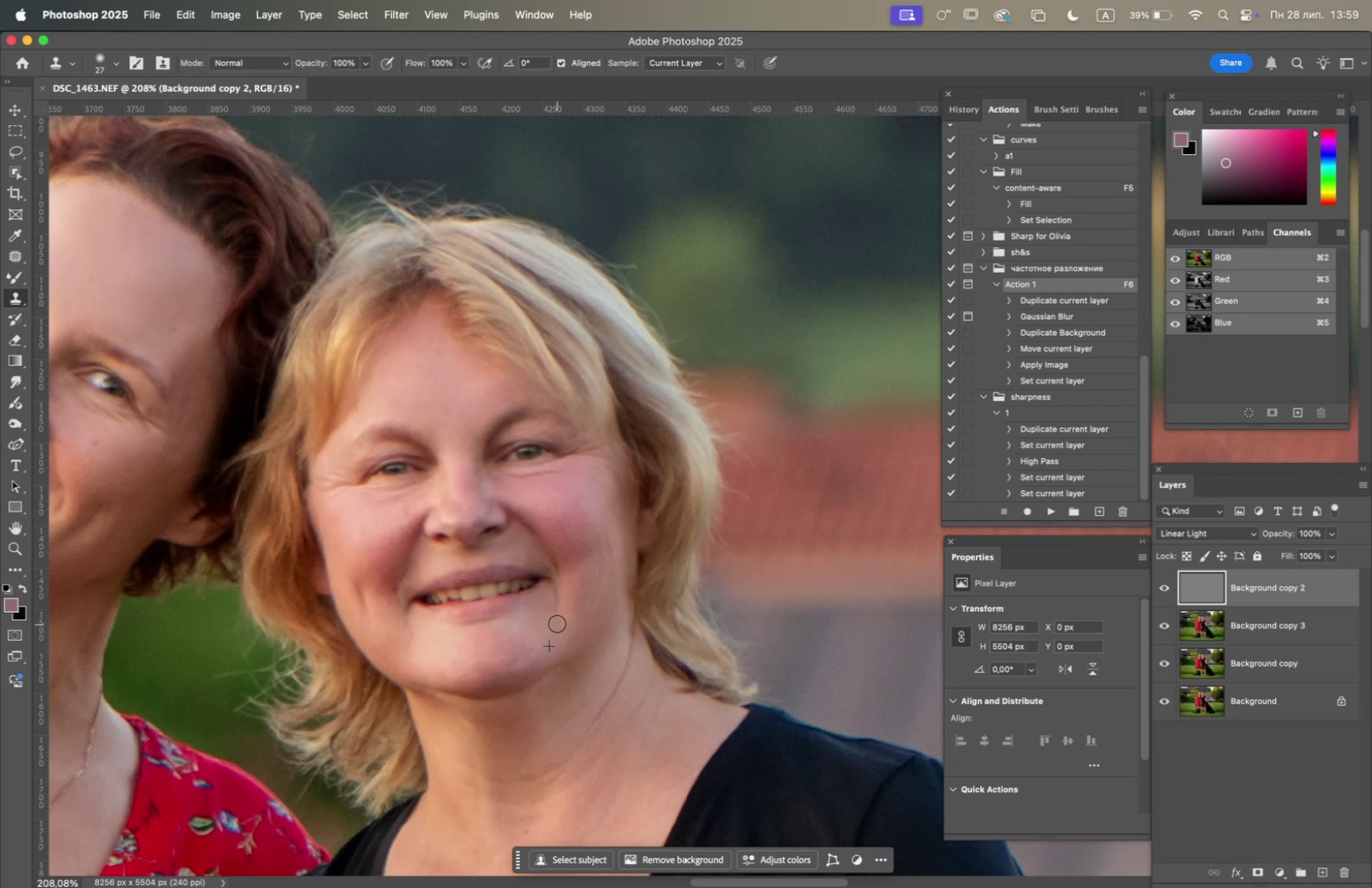 
left_click_drag(start_coordinate=[555, 618], to_coordinate=[554, 614])
 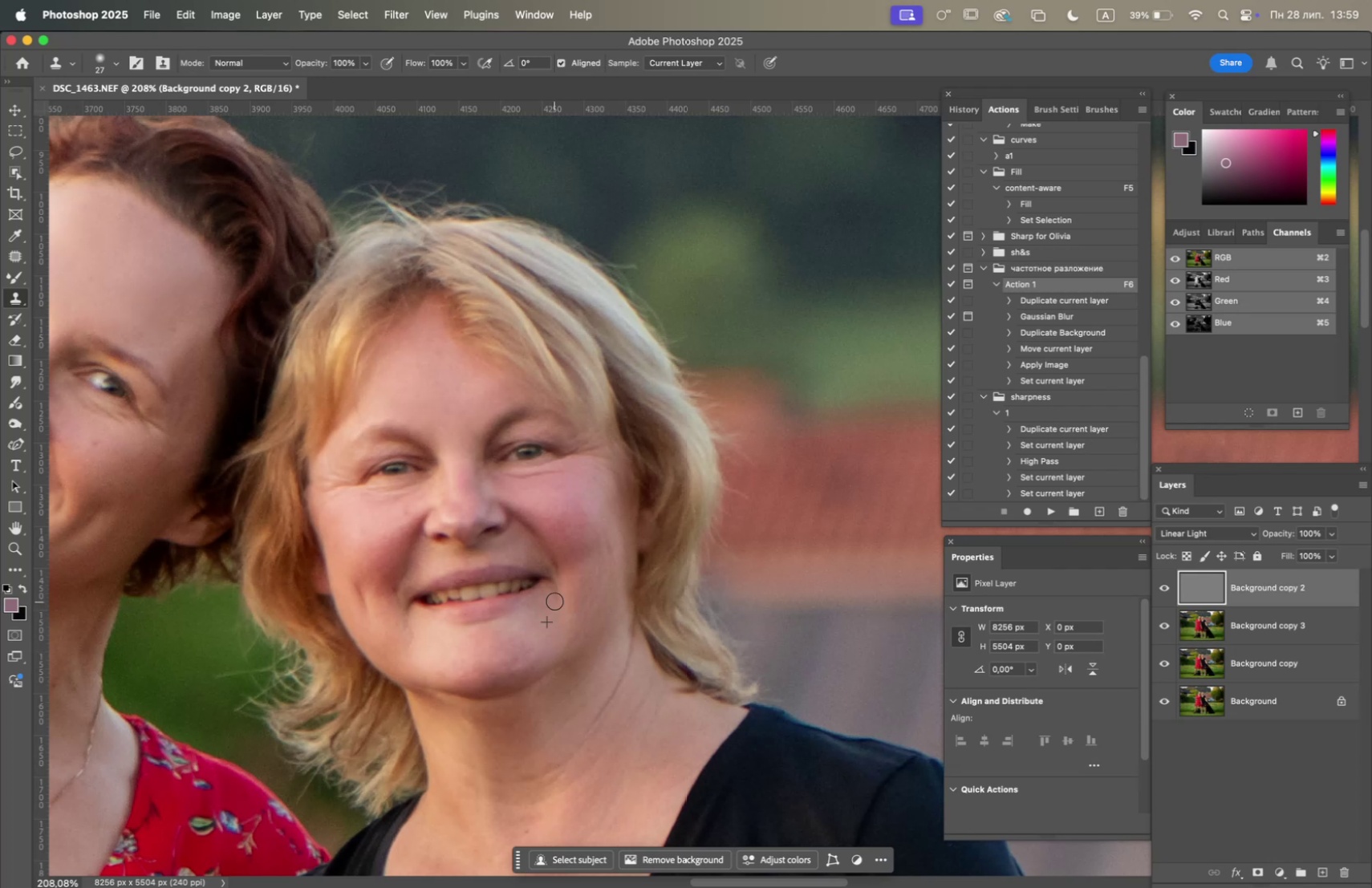 
triple_click([554, 597])
 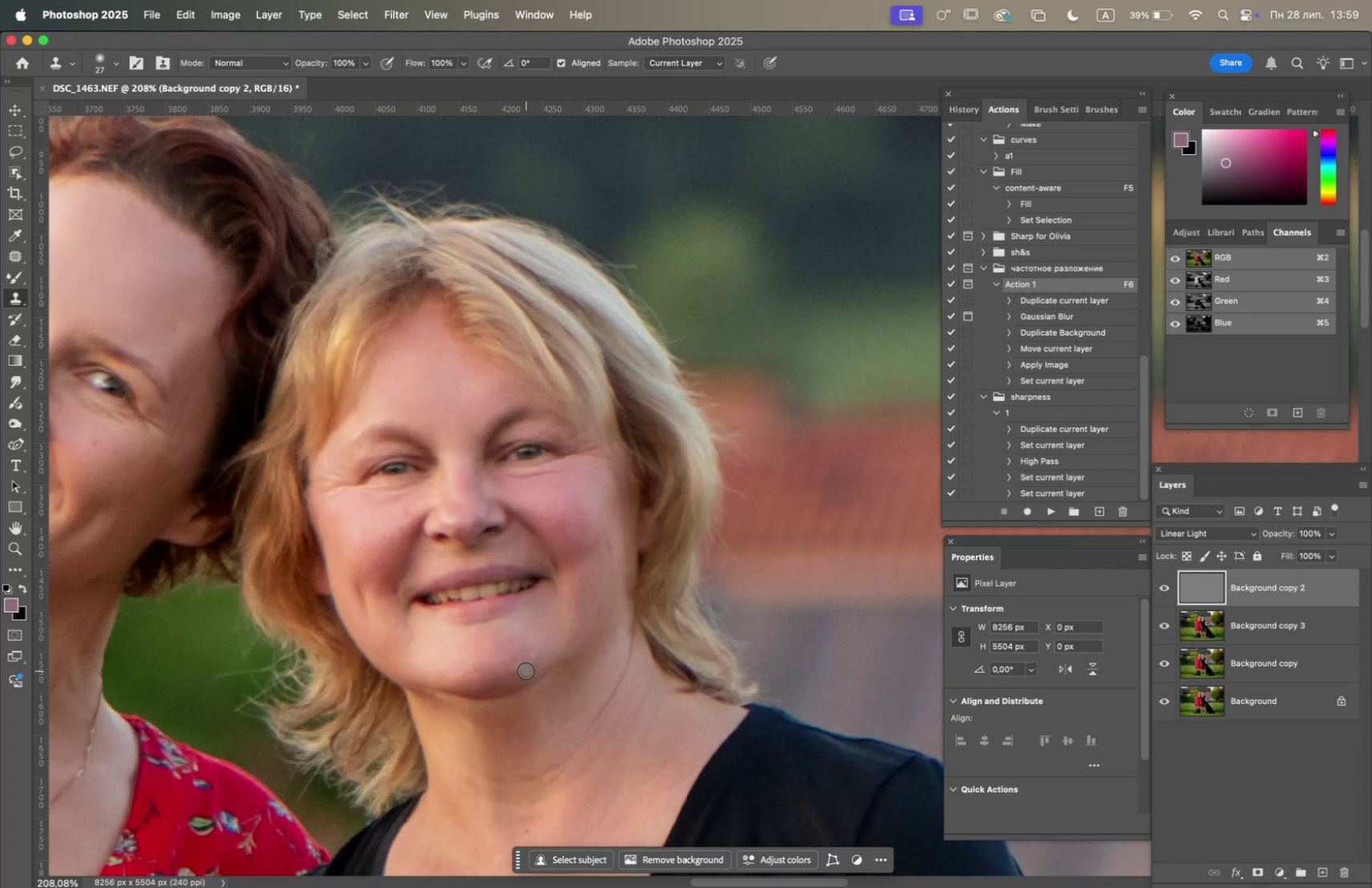 
hold_key(key=OptionLeft, duration=1.54)
left_click([420, 658])
 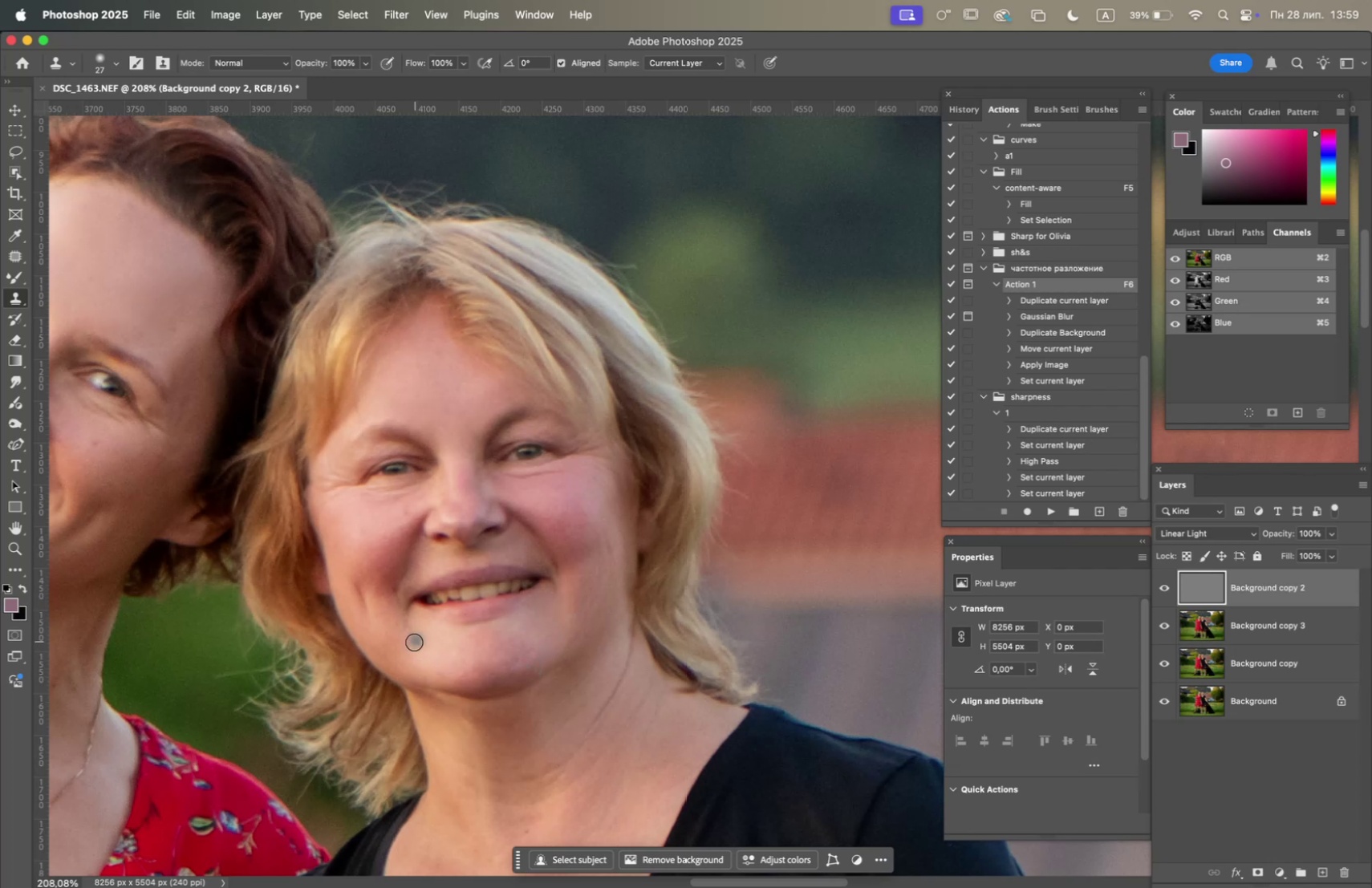 
triple_click([413, 641])
 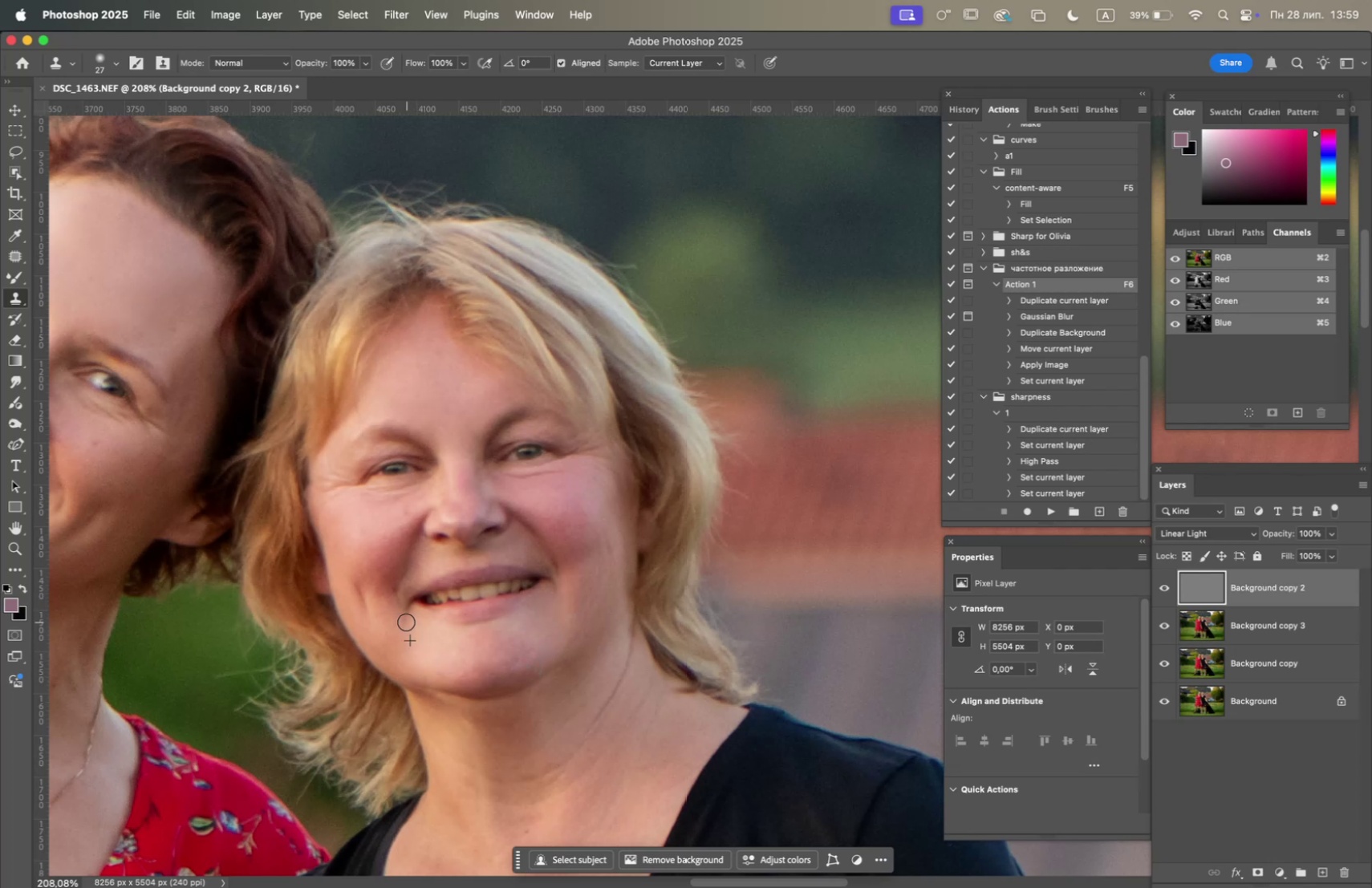 
triple_click([404, 629])
 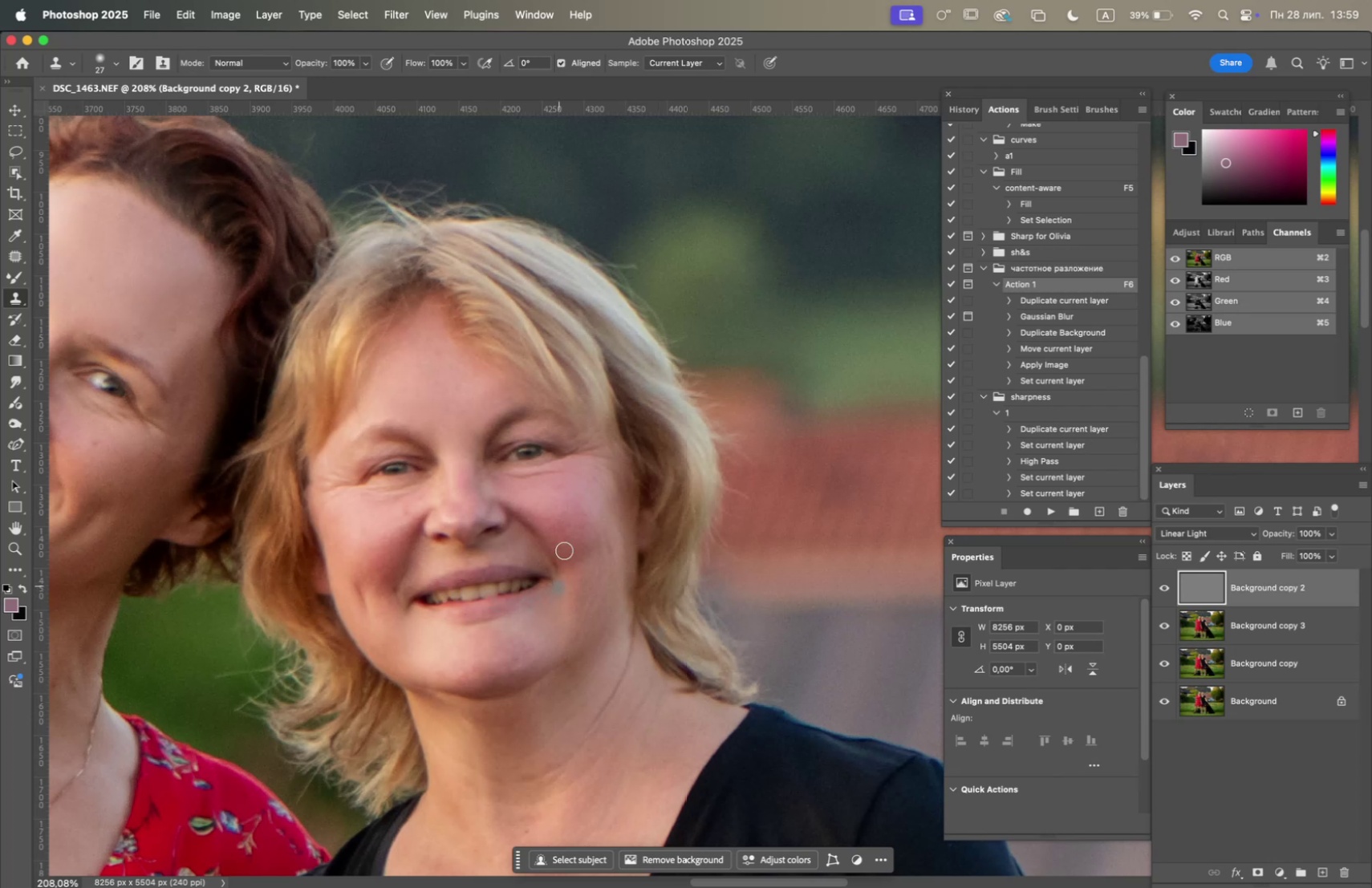 
wait(5.53)
 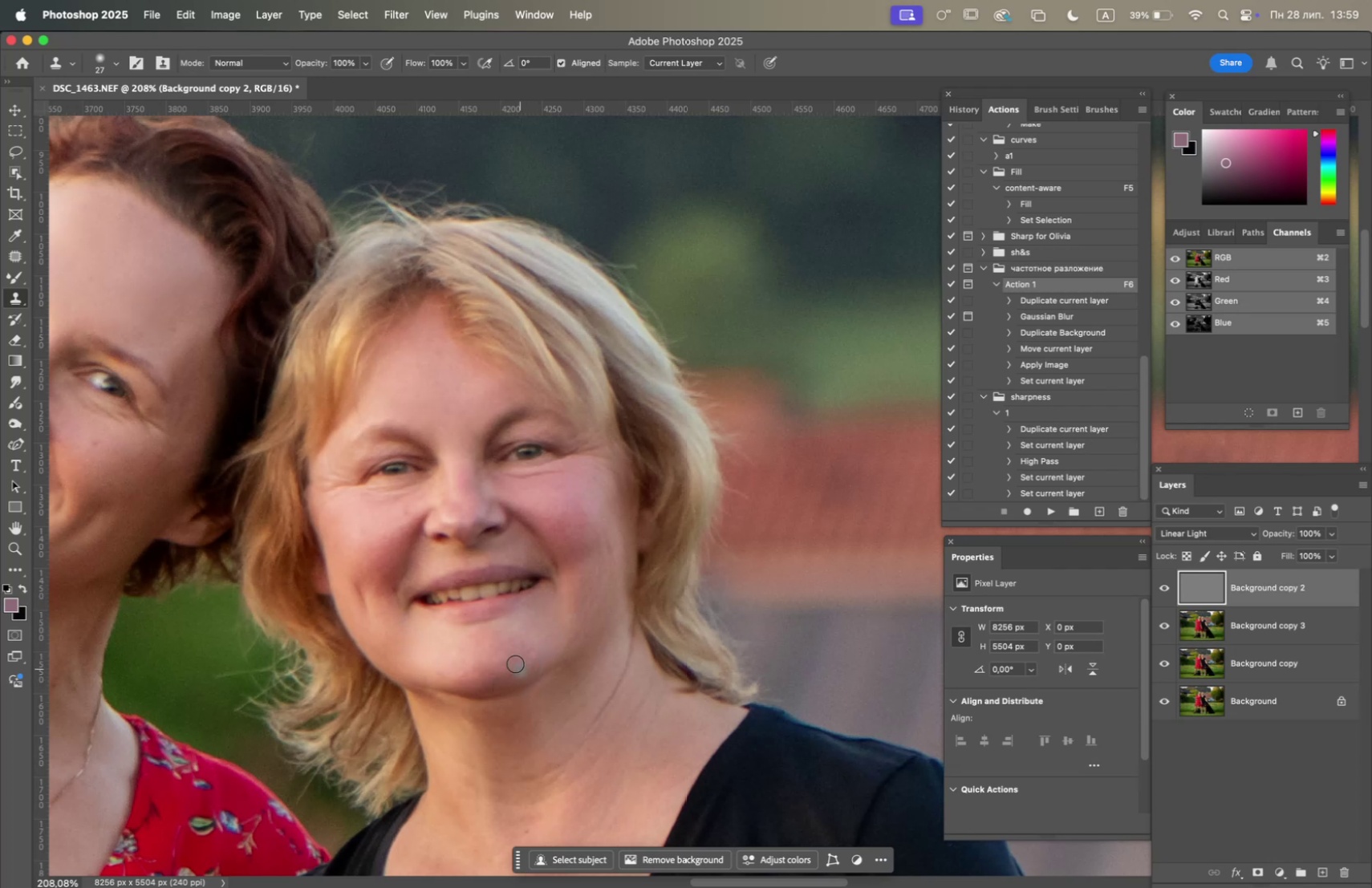 
hold_key(key=OptionLeft, duration=1.34)
 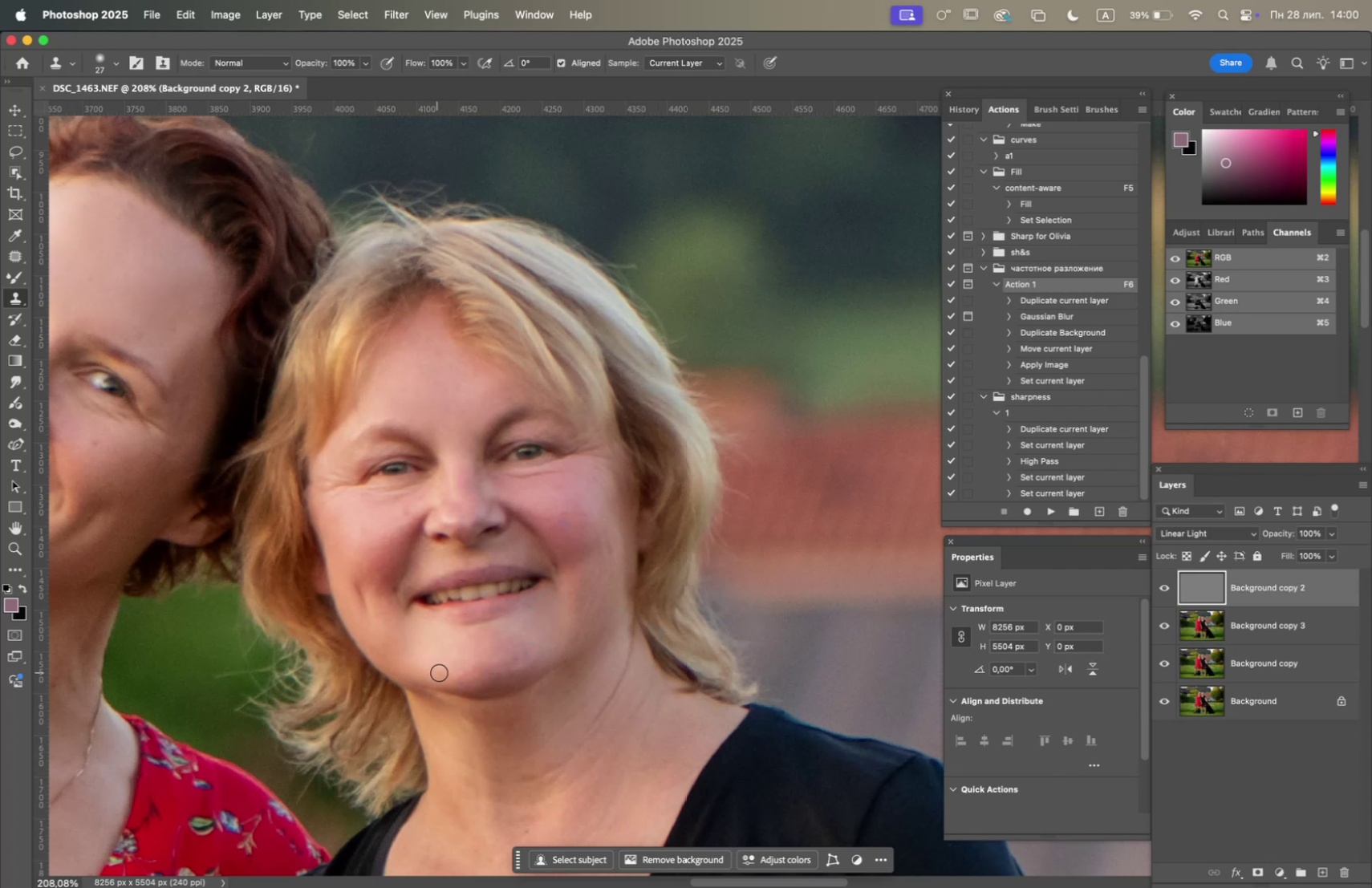 
double_click([448, 673])
 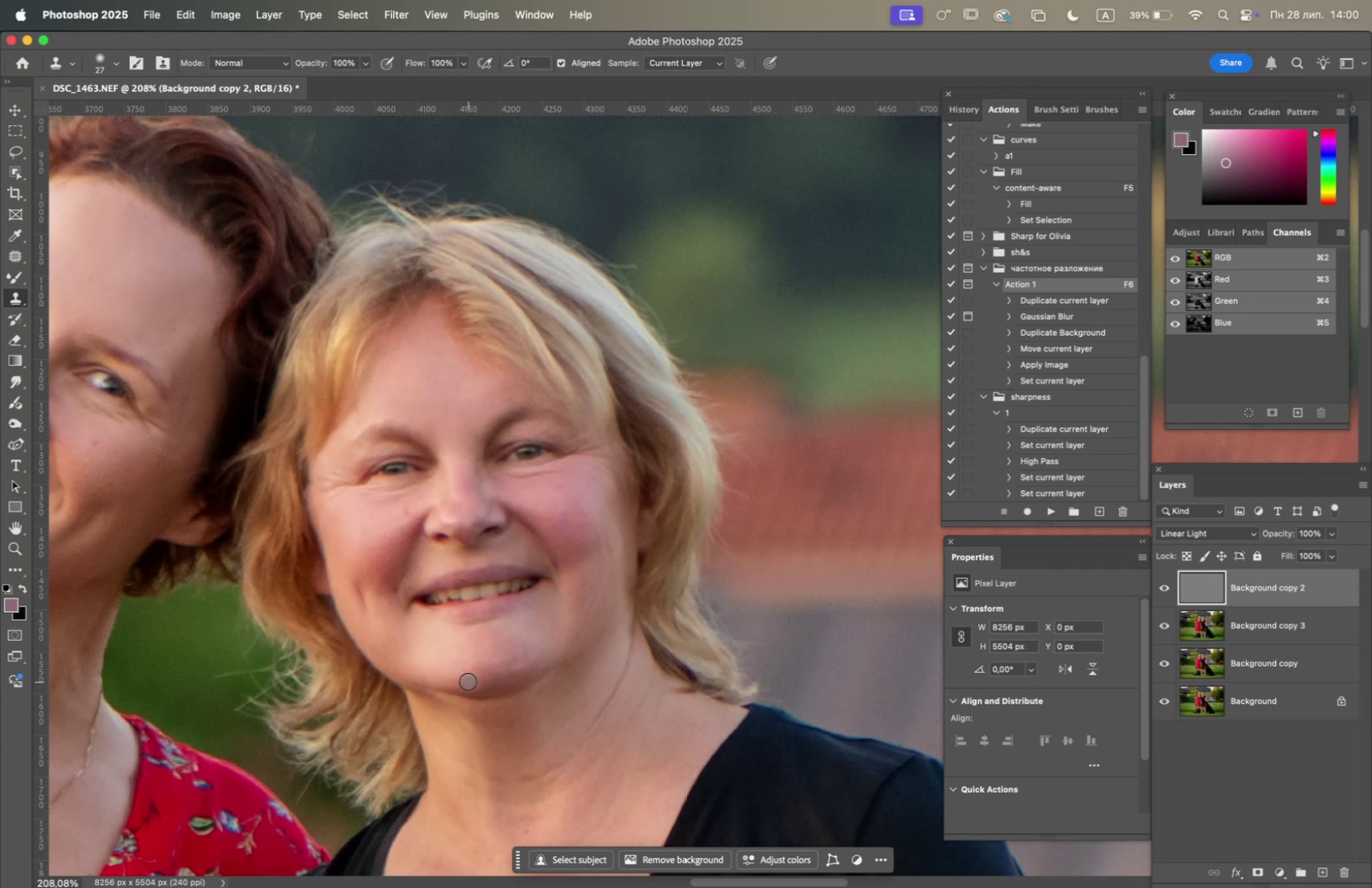 
double_click([465, 672])
 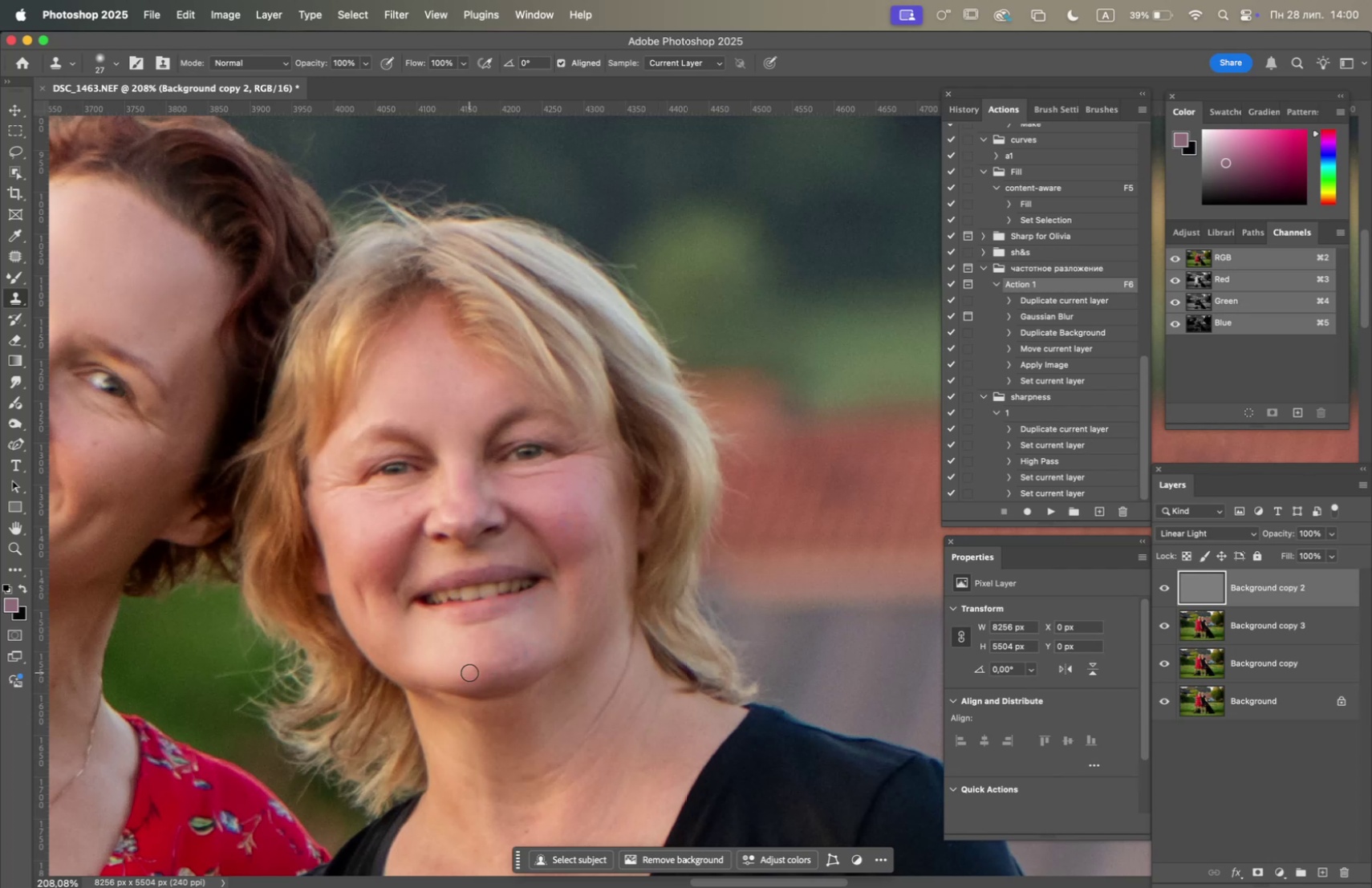 
triple_click([478, 670])
 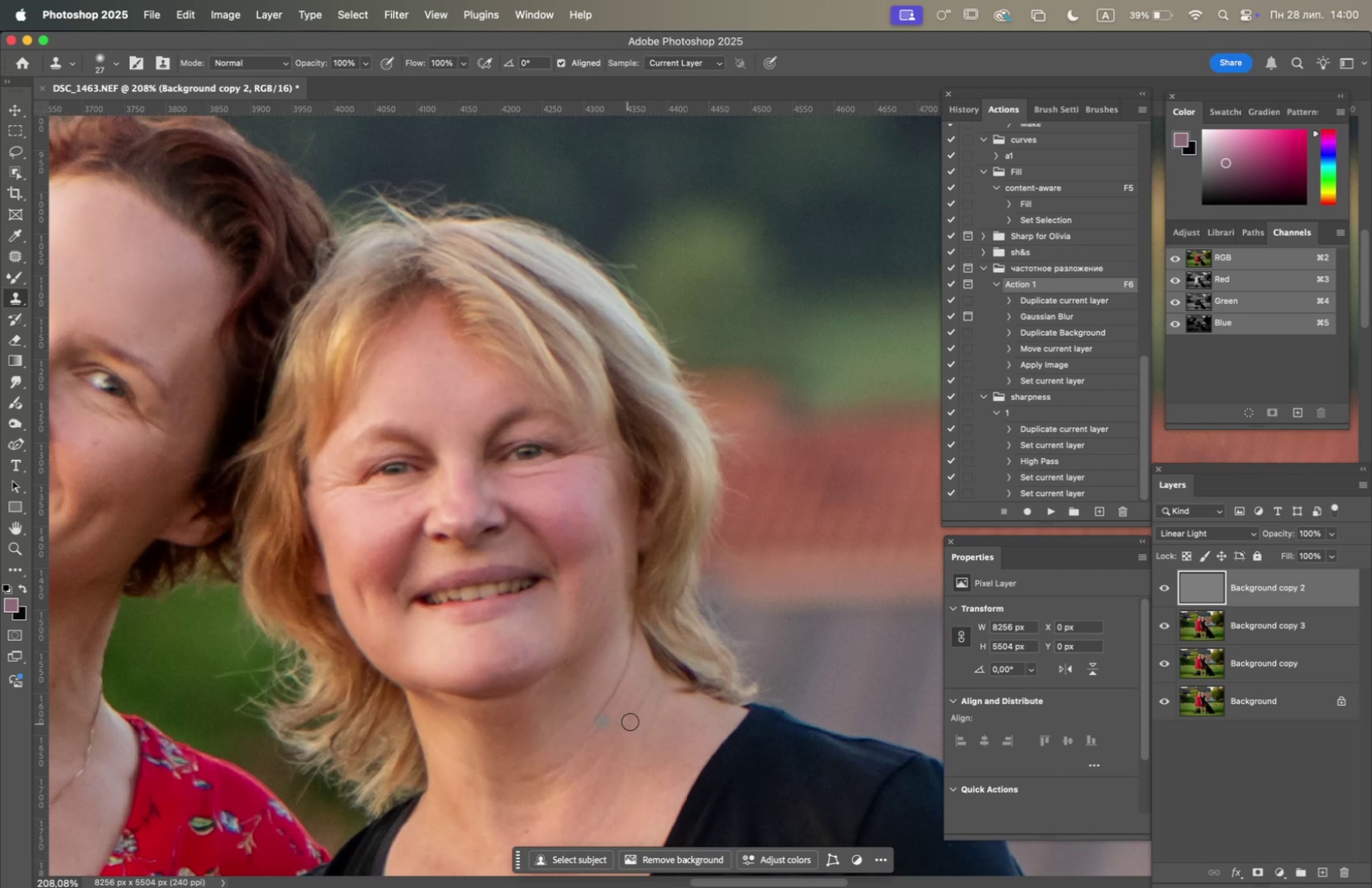 
hold_key(key=OptionLeft, duration=1.38)
left_click([506, 639])
 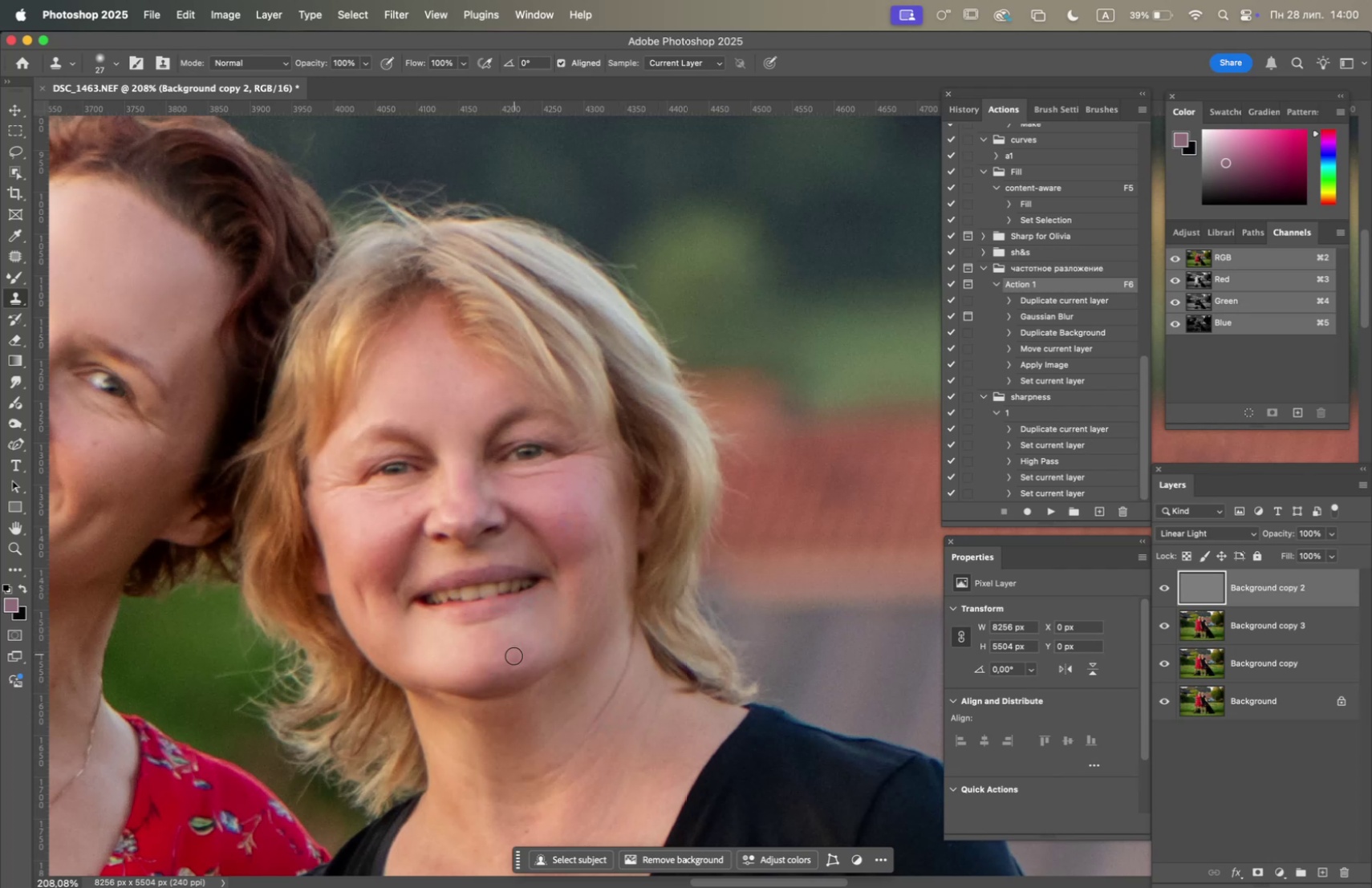 
double_click([513, 658])
 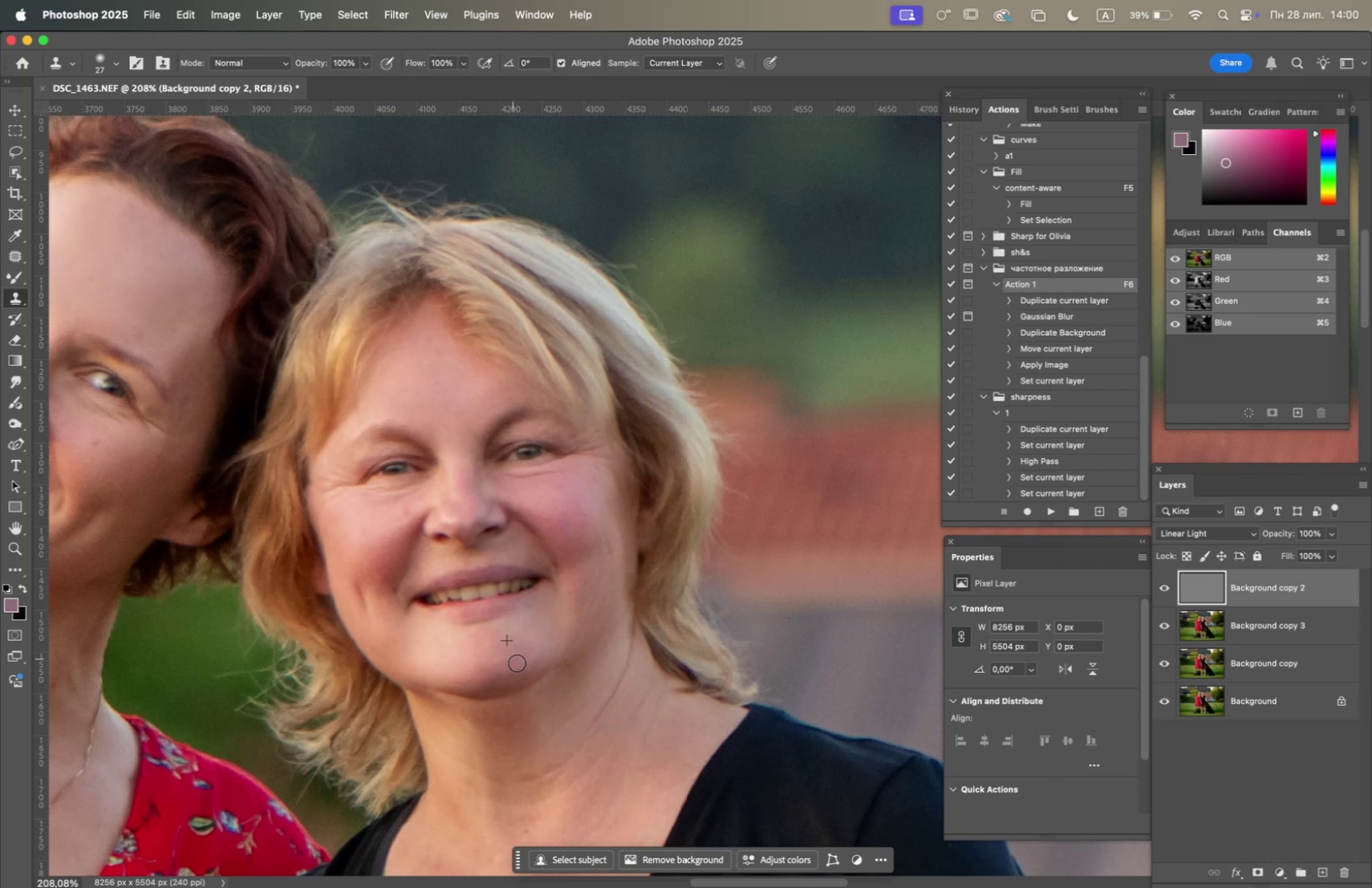 
triple_click([518, 663])
 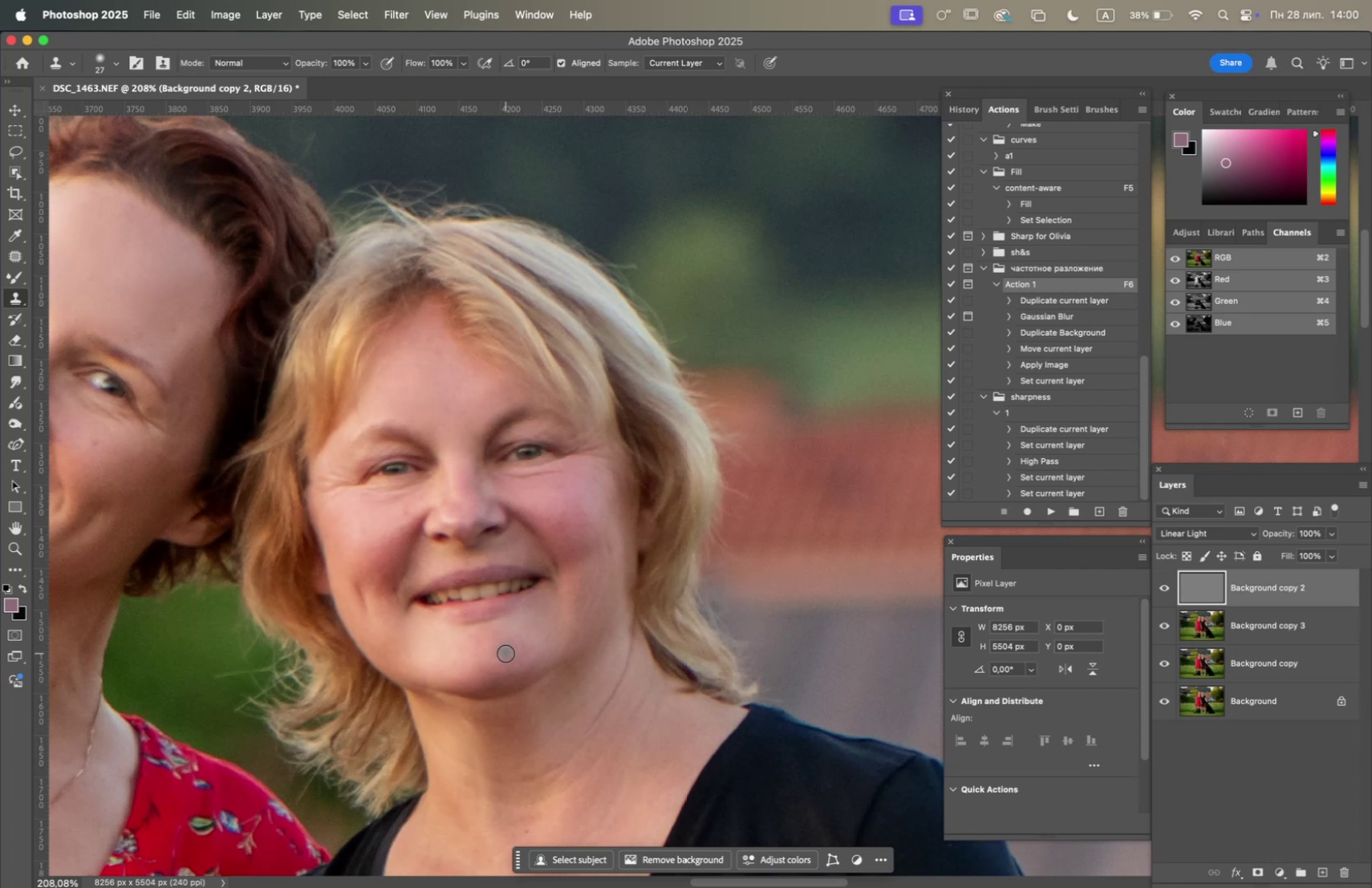 
wait(6.22)
 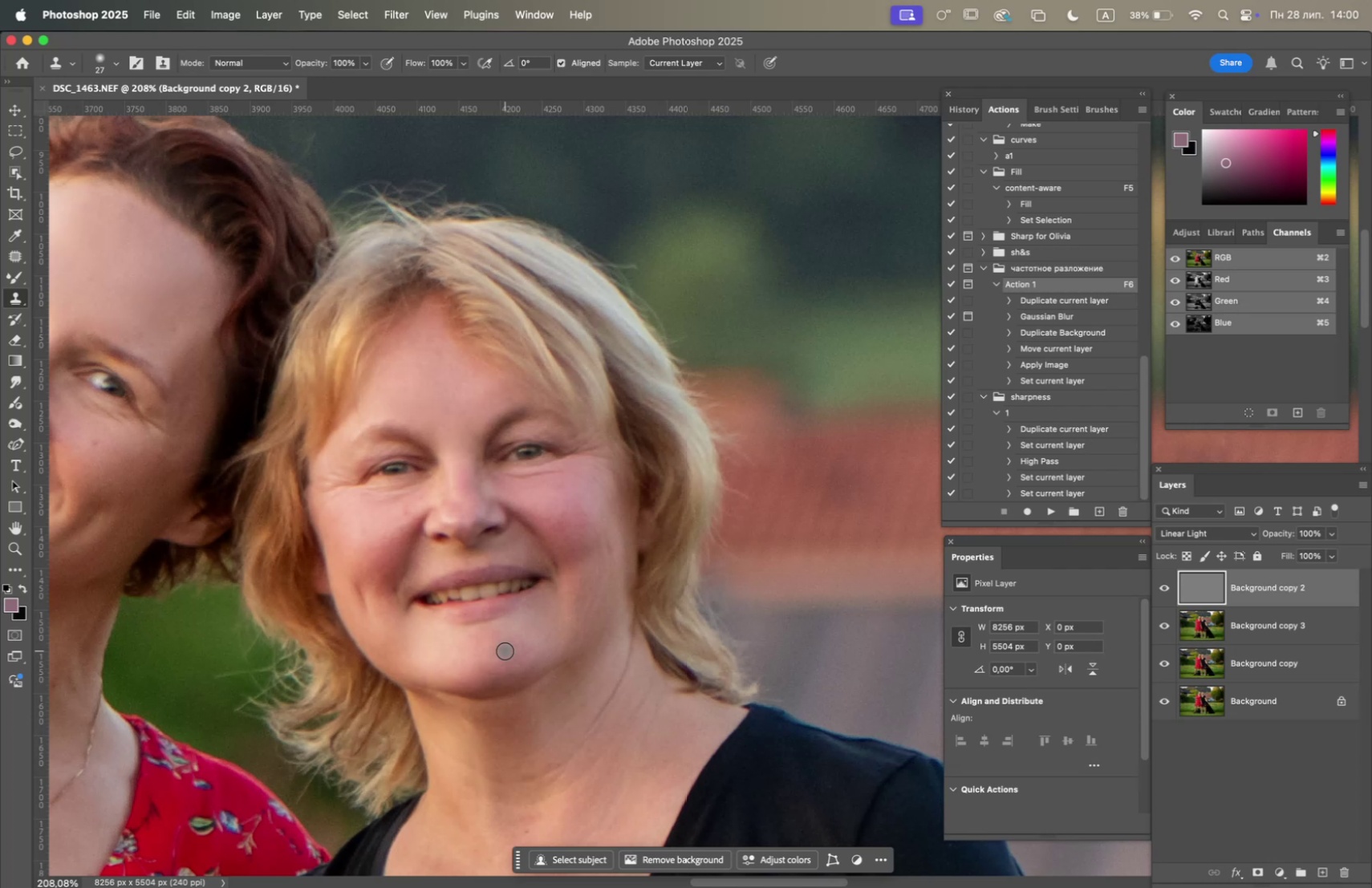 
hold_key(key=OptionLeft, duration=3.57)
 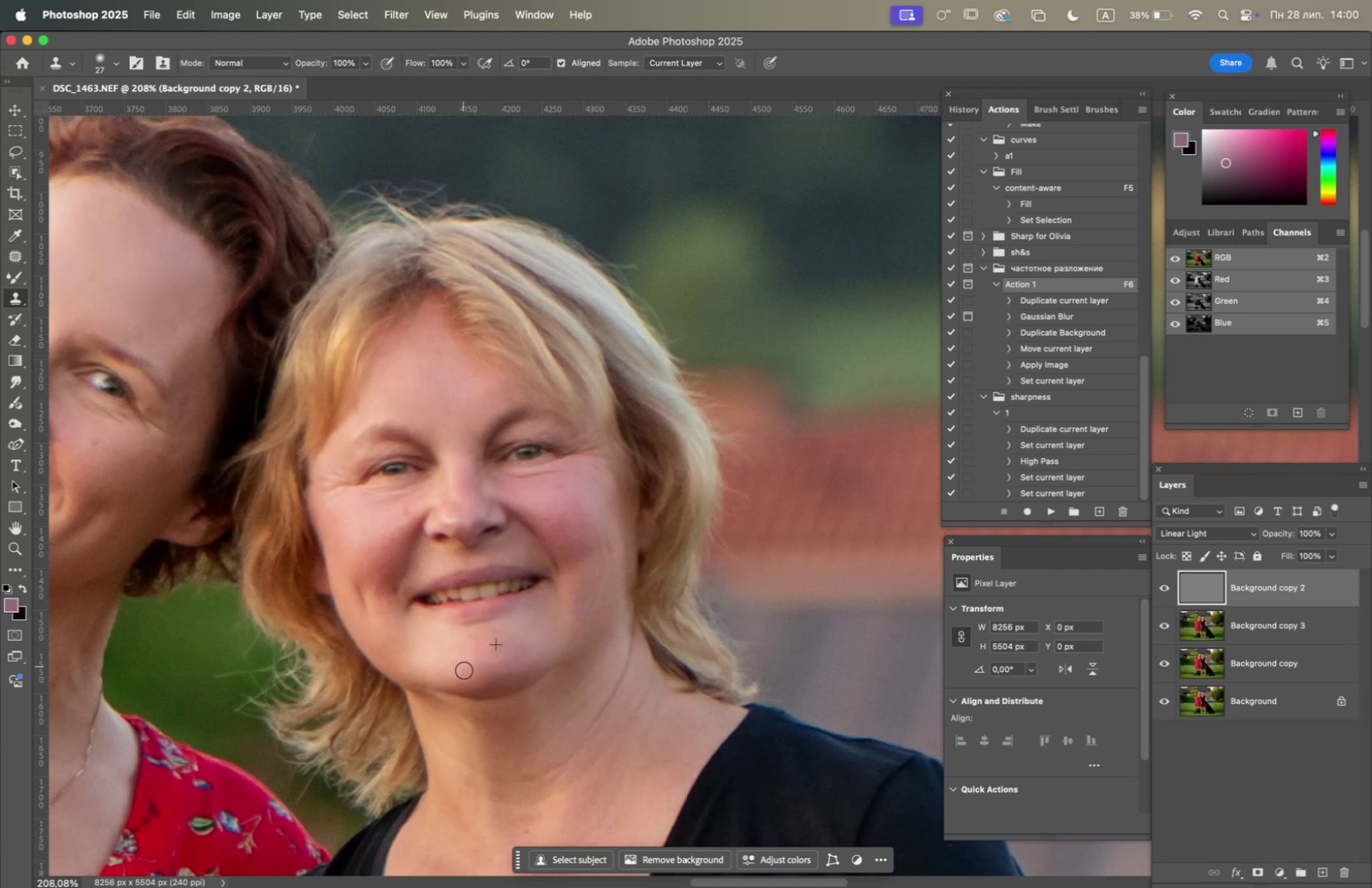 
triple_click([457, 673])
 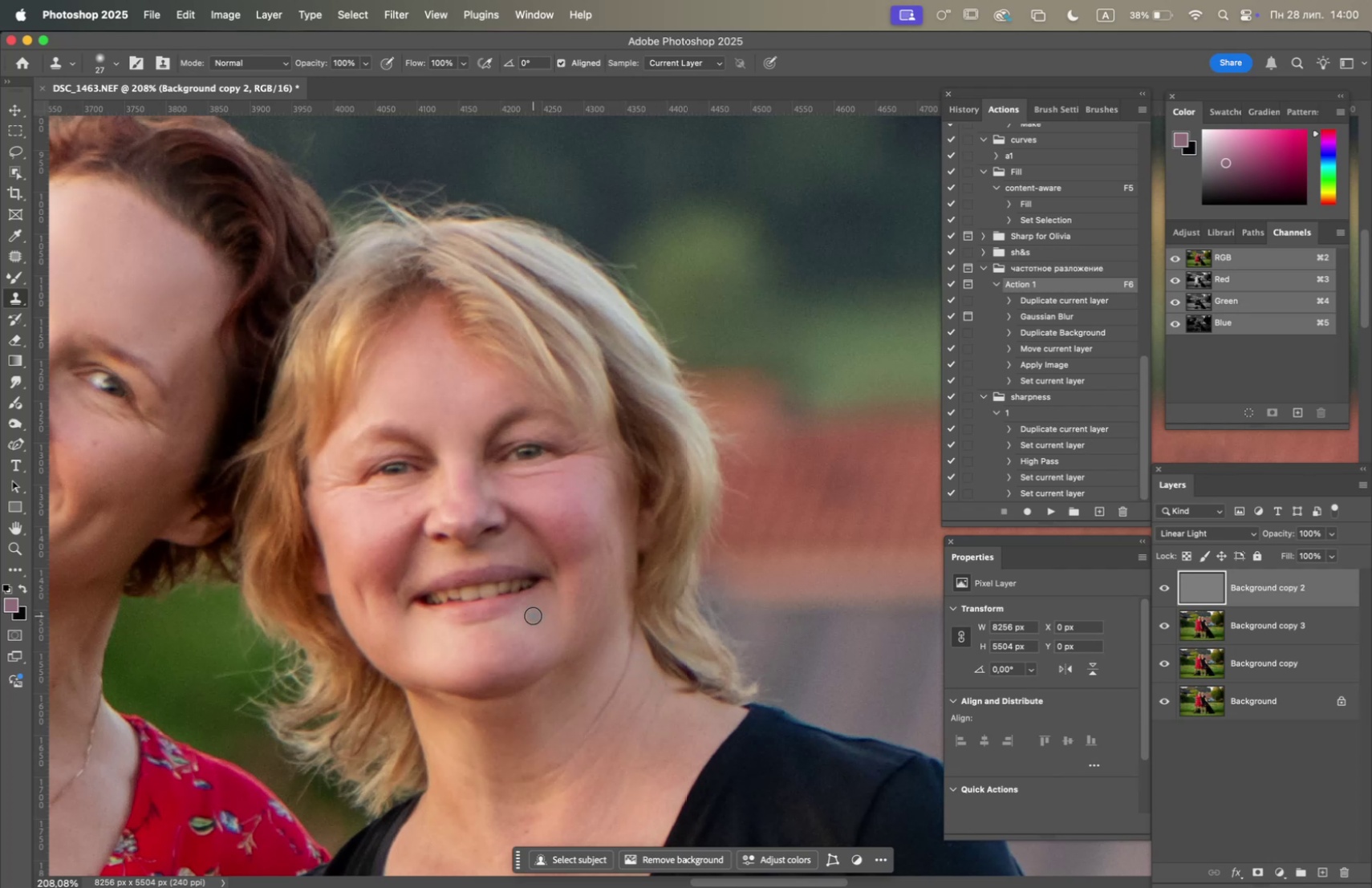 
hold_key(key=Space, duration=1.5)
 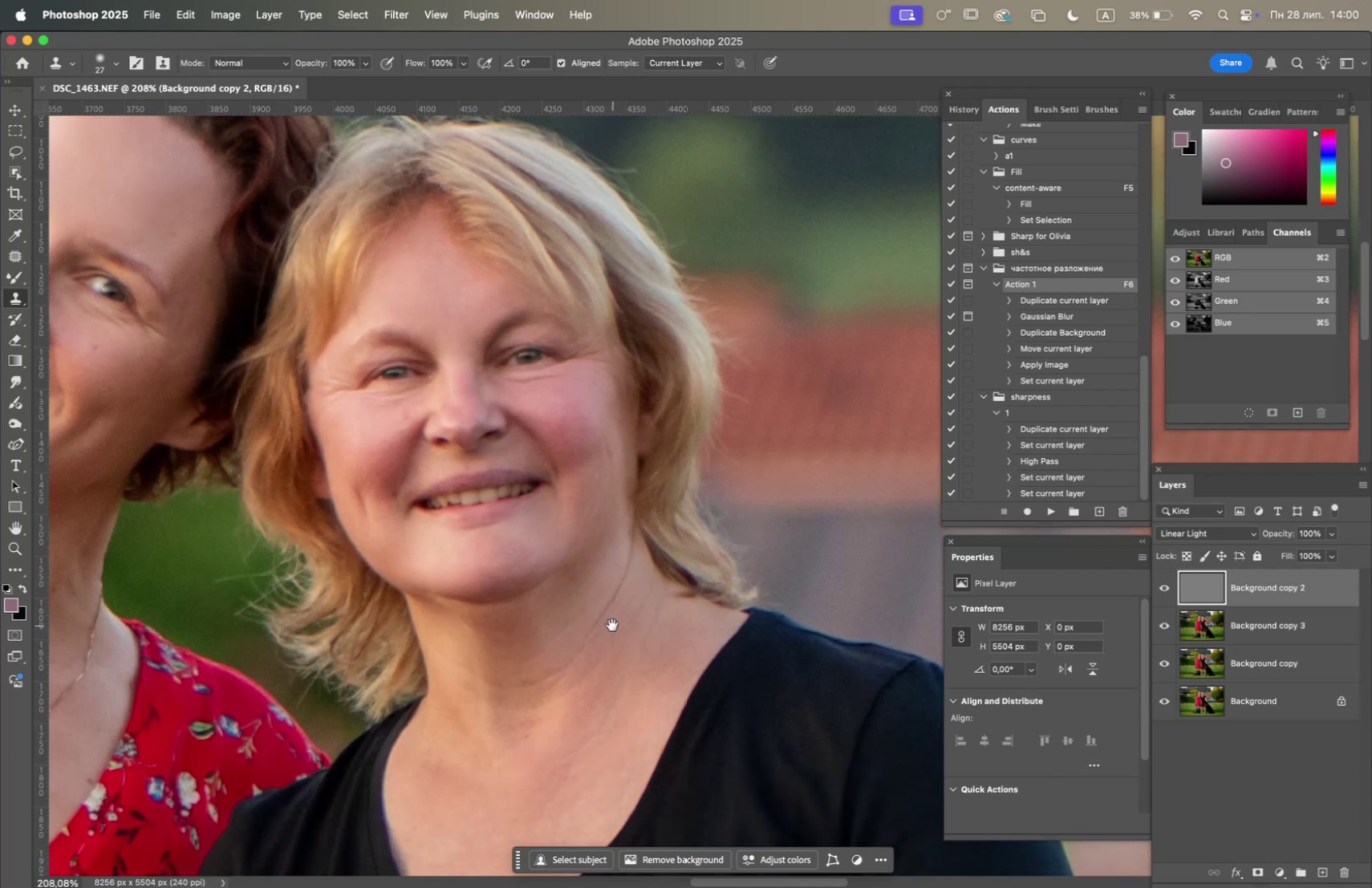 
scroll: coordinate [612, 624], scroll_direction: down, amount: 17.0
 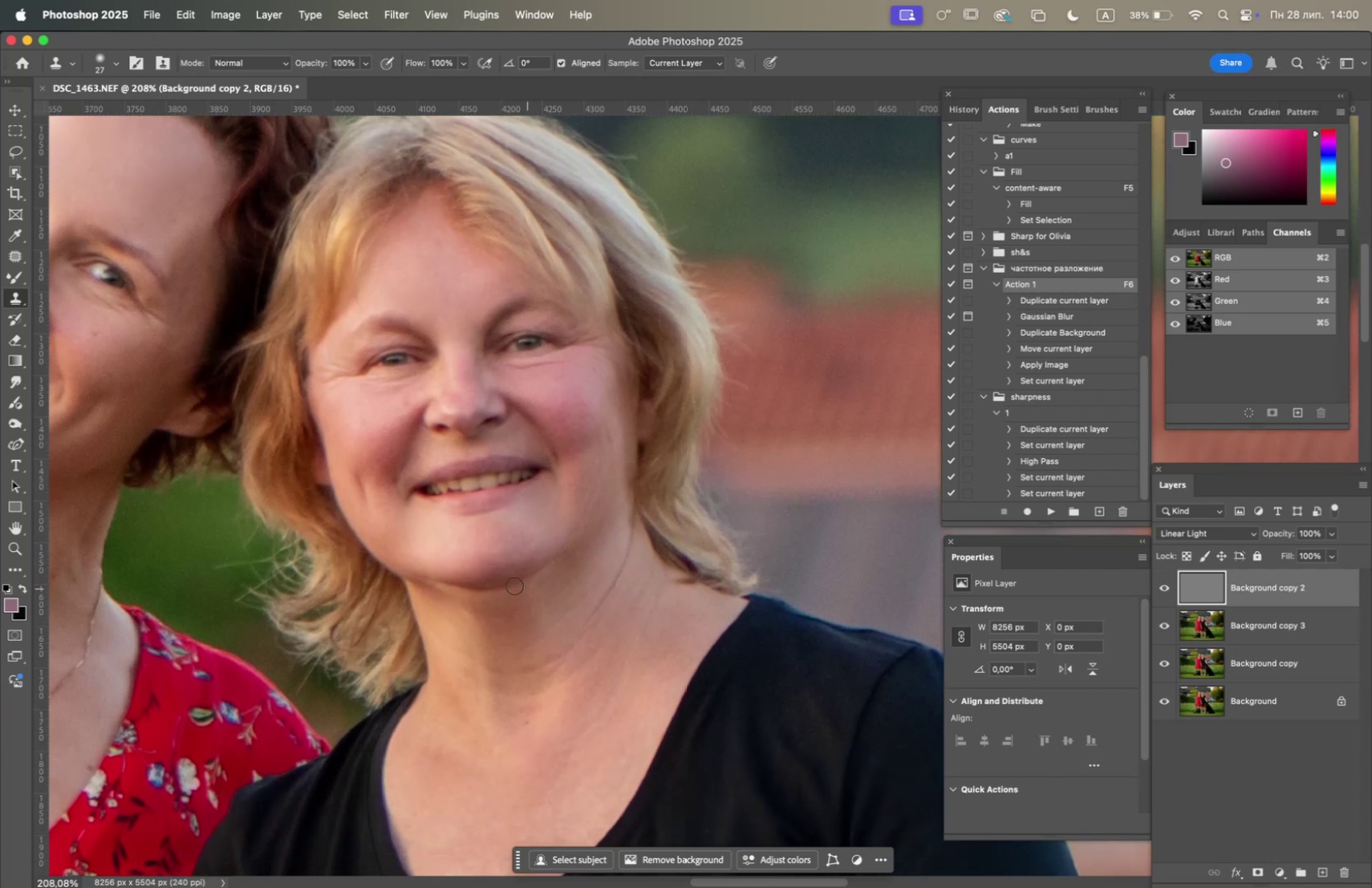 
hold_key(key=Space, duration=1.09)
 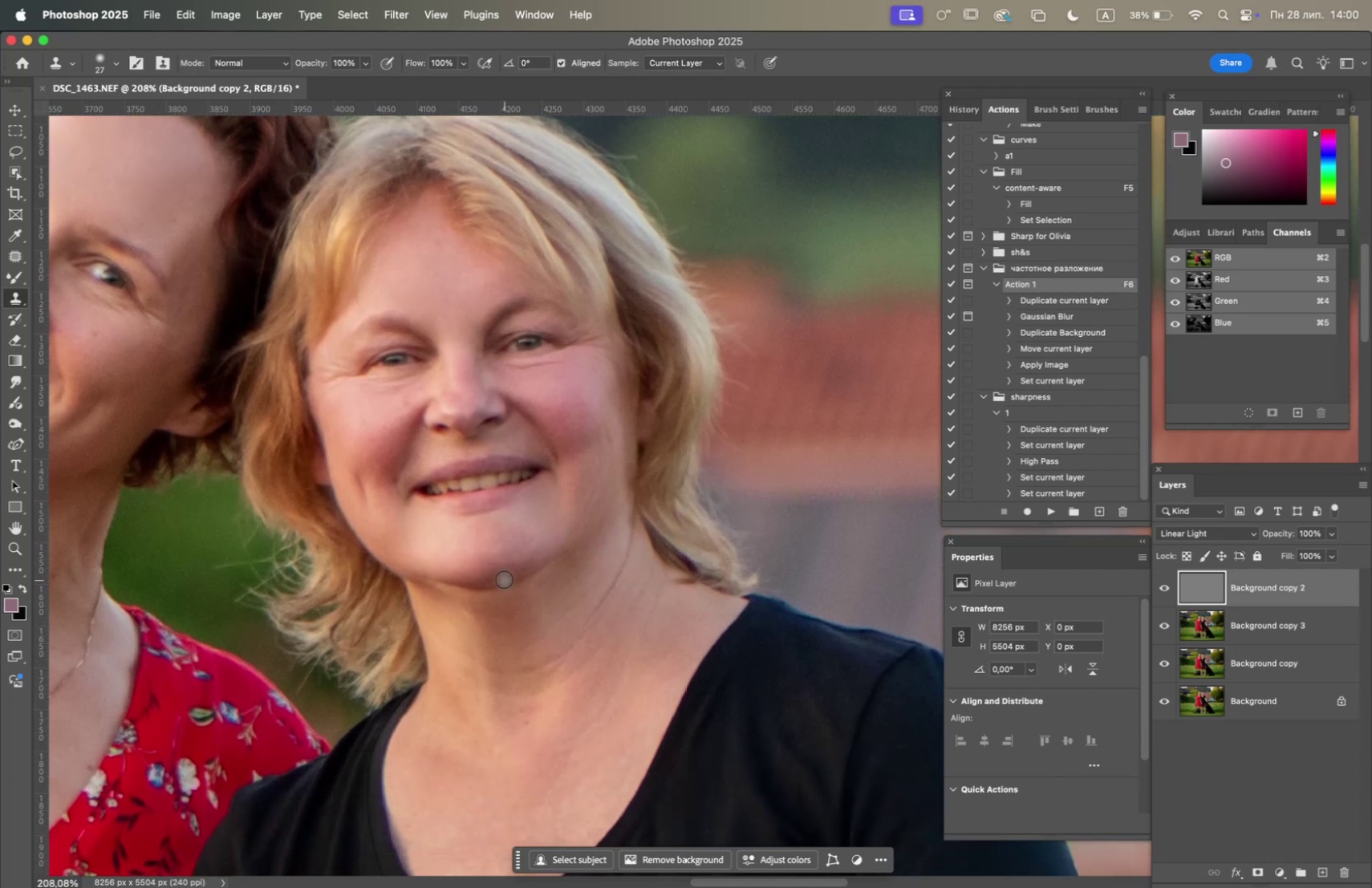 
hold_key(key=OptionLeft, duration=1.18)
scroll: coordinate [525, 635], scroll_direction: up, amount: 2.0
 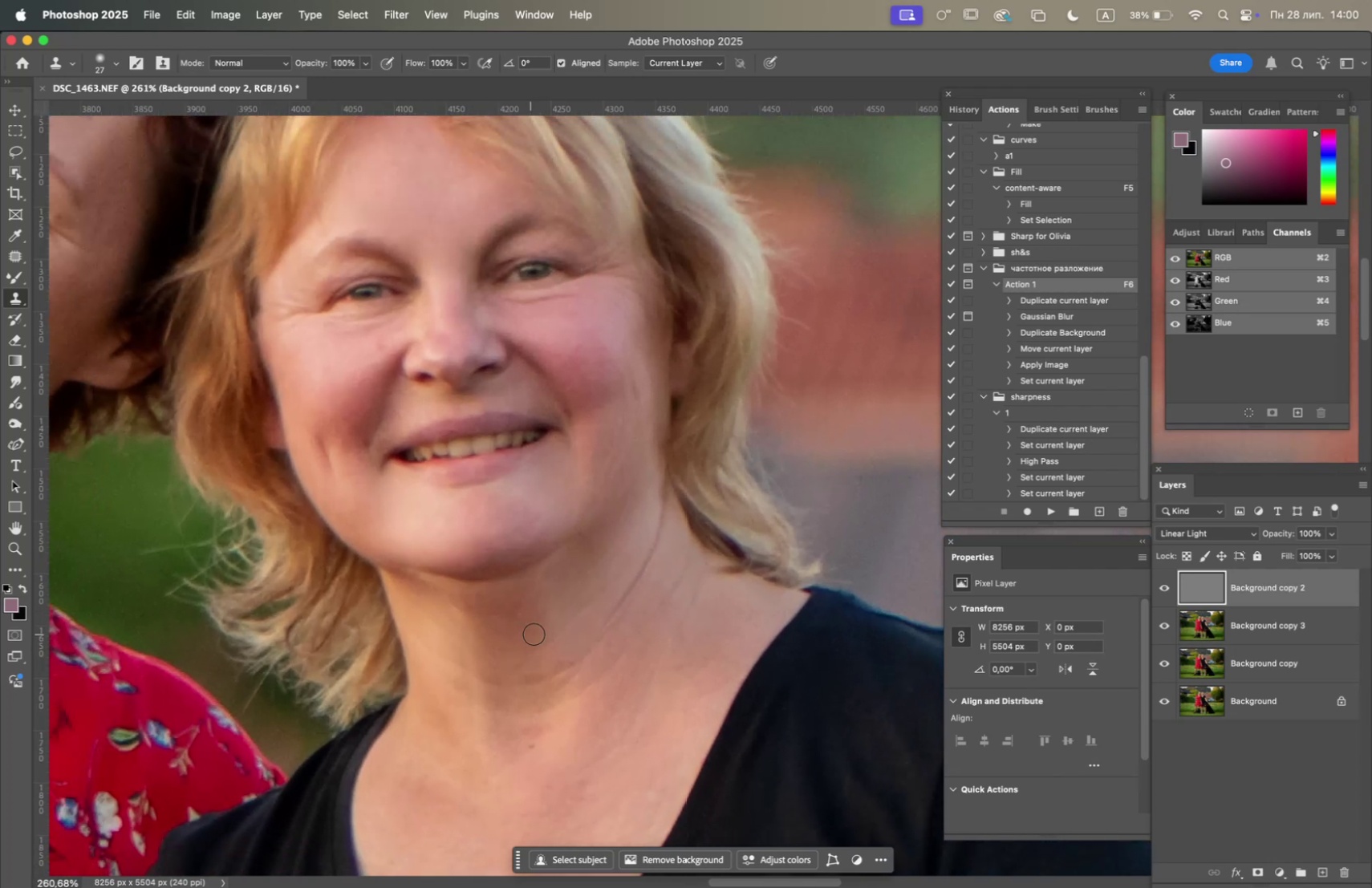 
hold_key(key=Space, duration=0.83)
 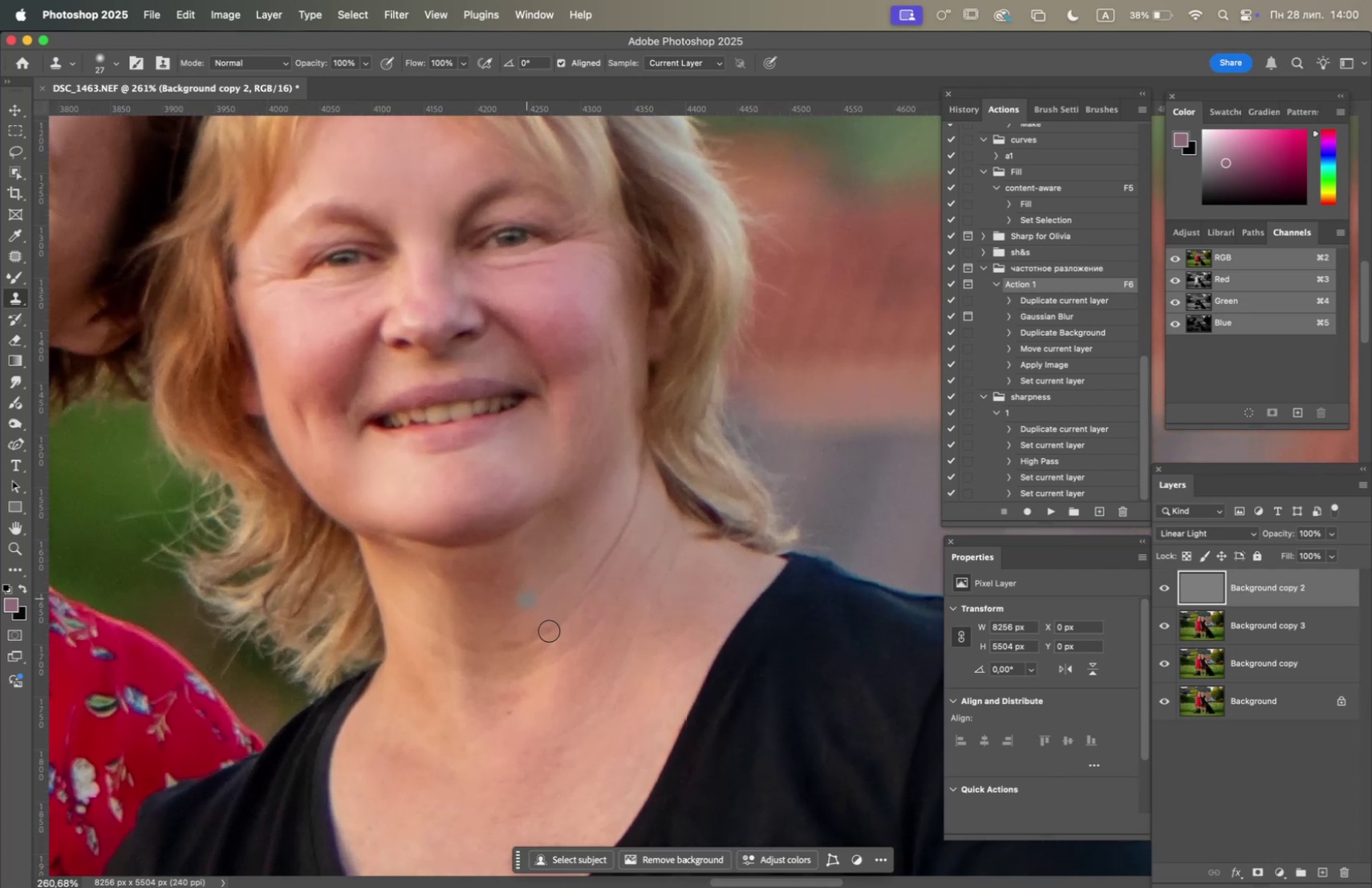 
left_click_drag(start_coordinate=[546, 630], to_coordinate=[525, 596])
 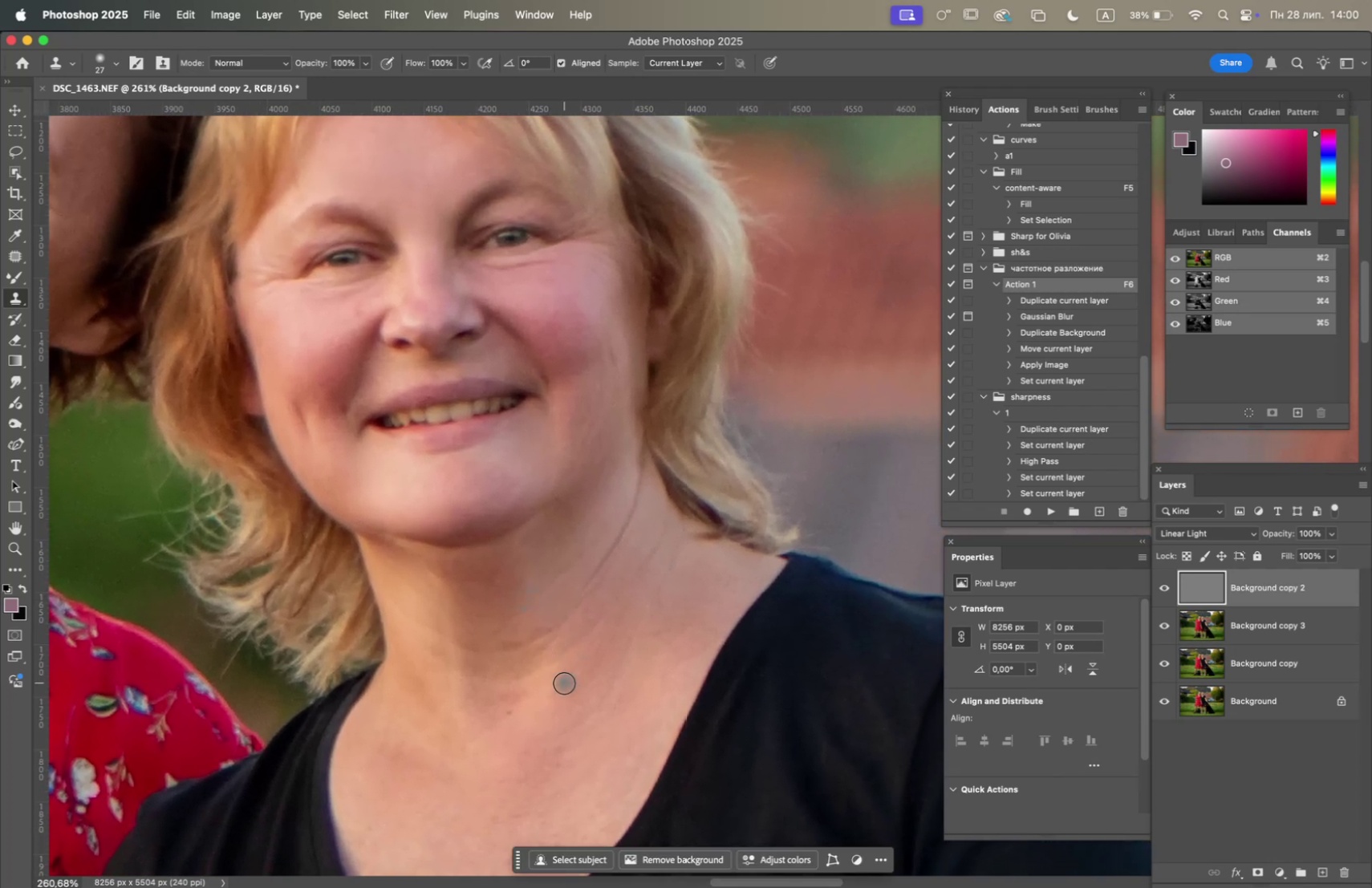 
hold_key(key=OptionLeft, duration=1.53)
 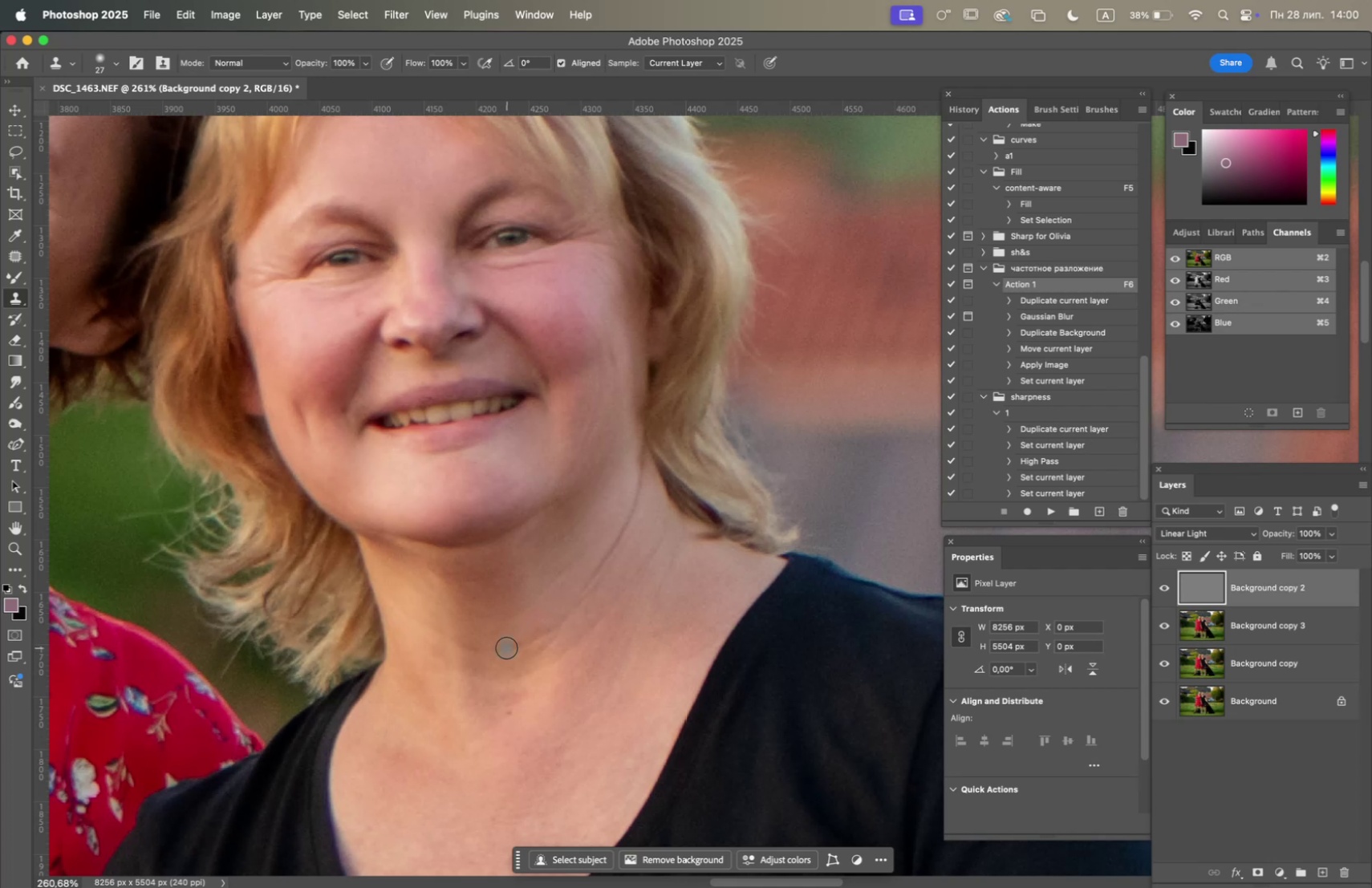 
double_click([509, 647])
 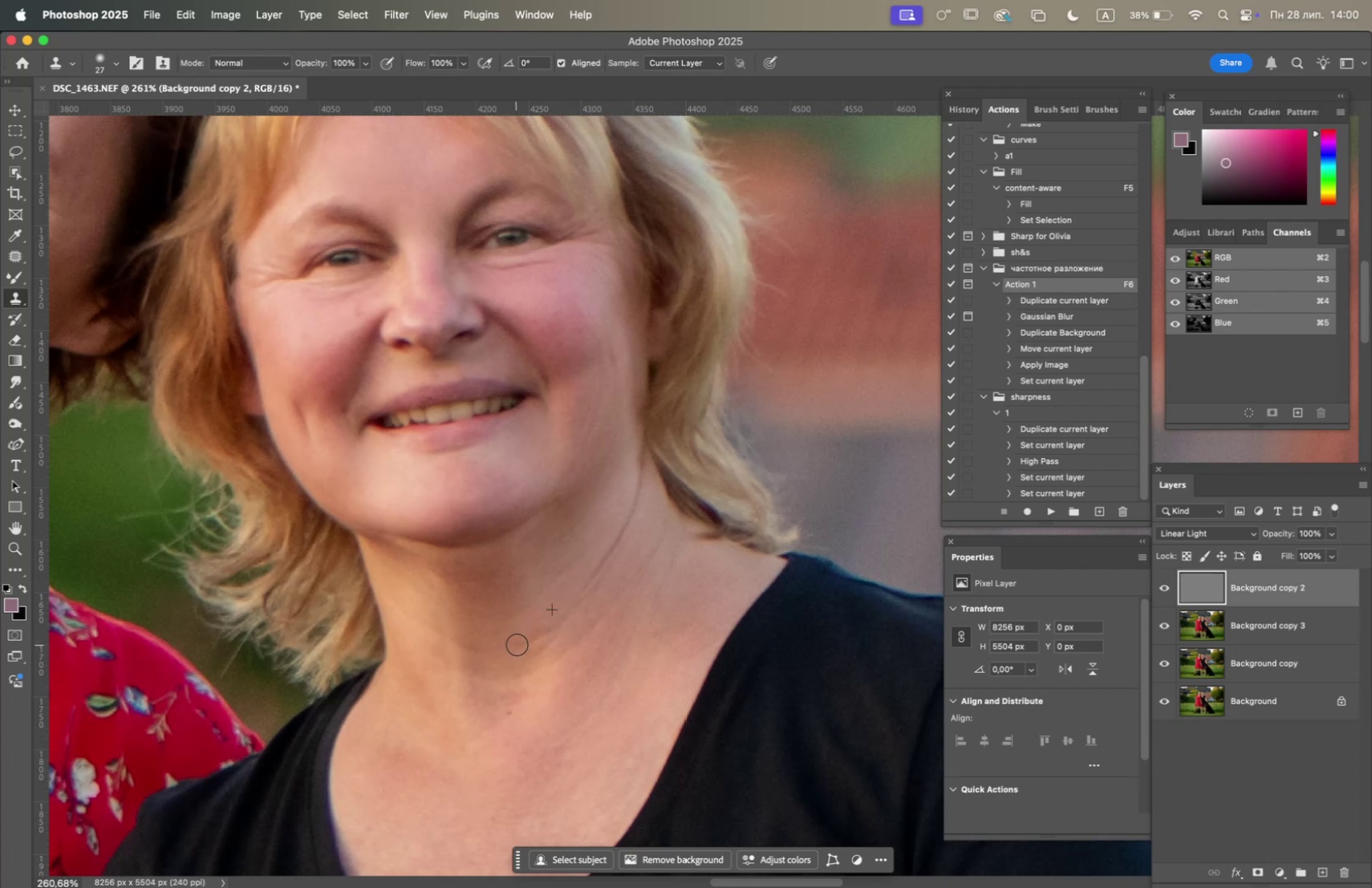 
triple_click([520, 641])
 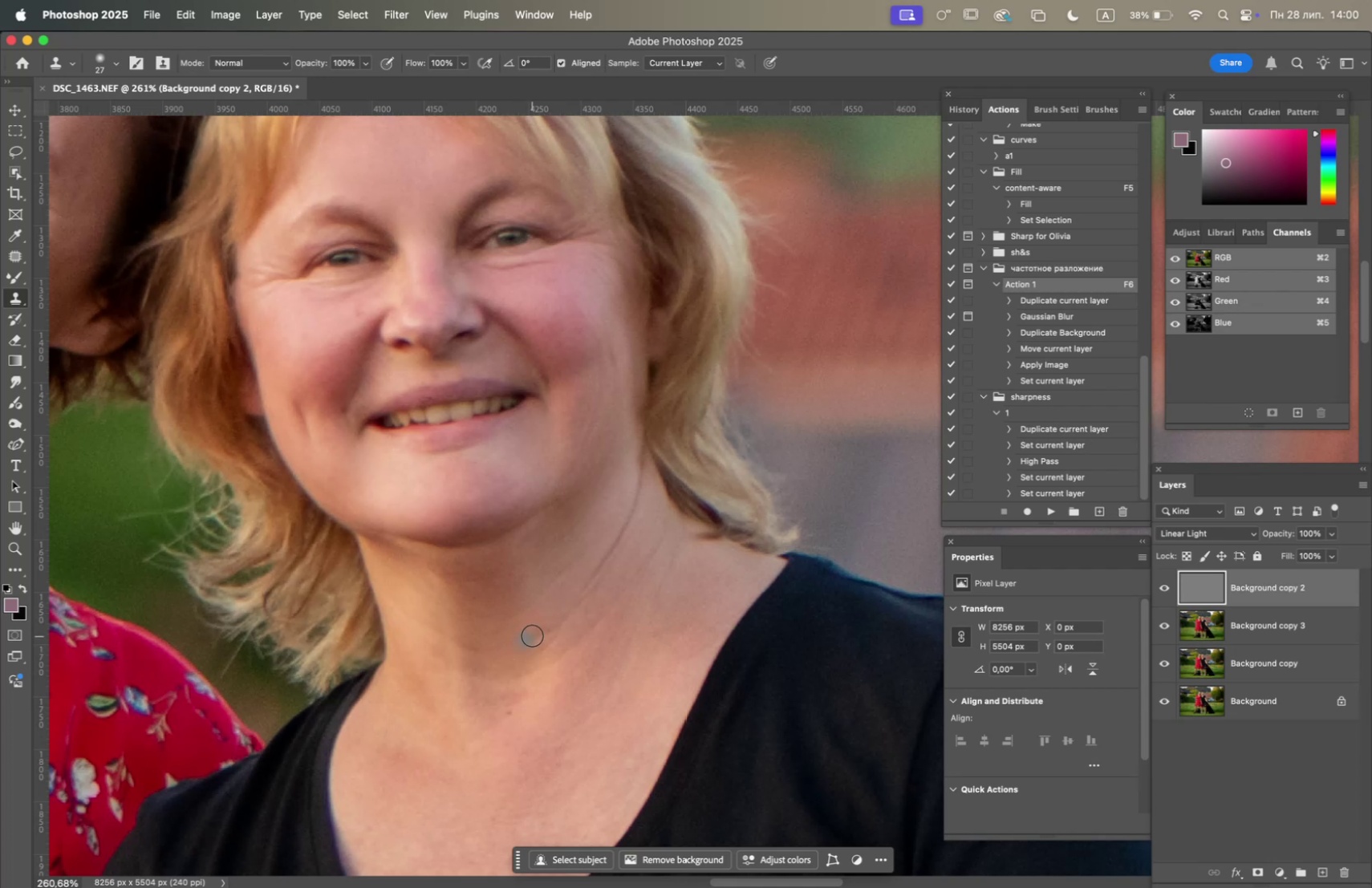 
triple_click([532, 635])
 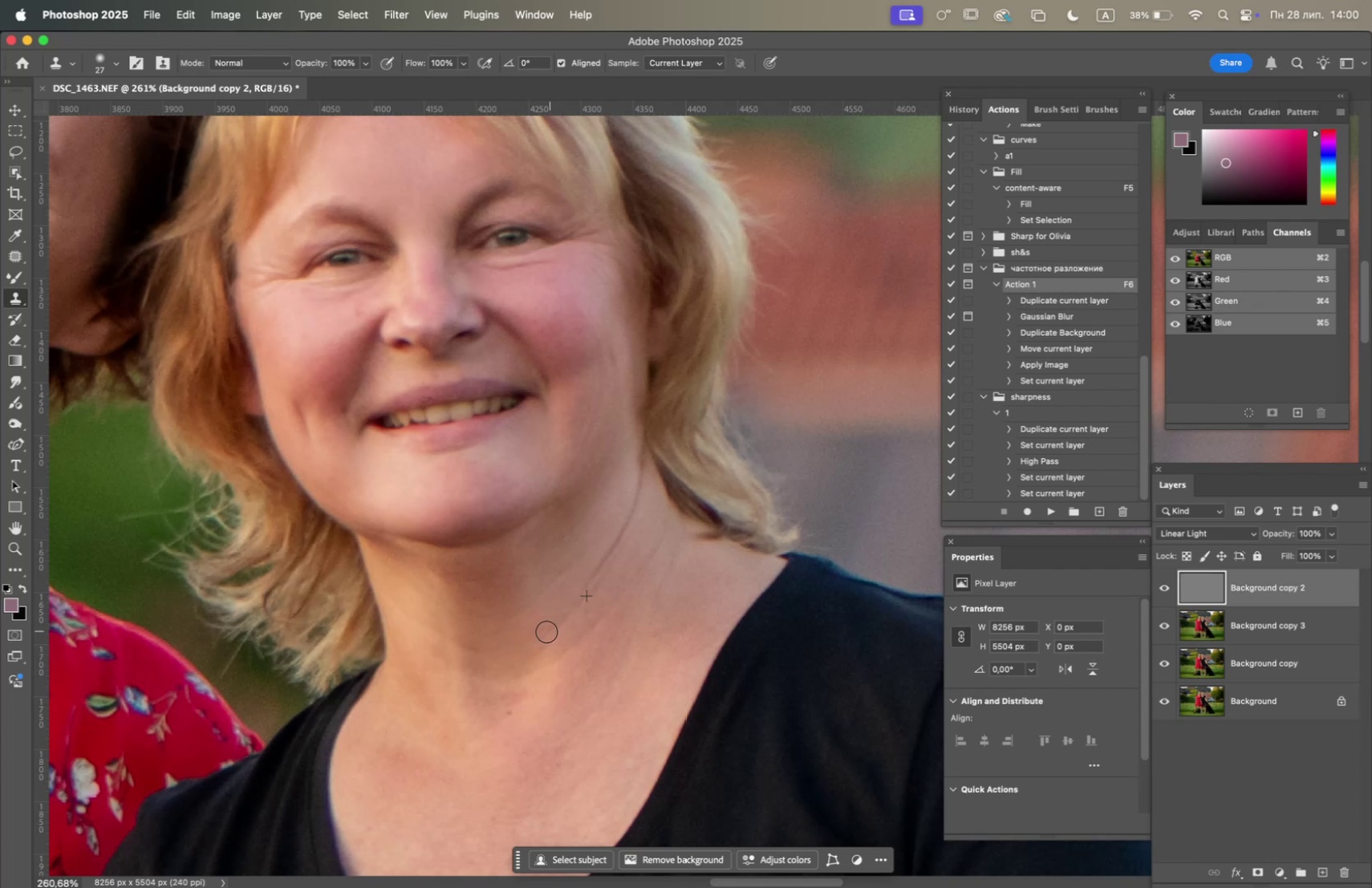 
hold_key(key=OptionLeft, duration=1.0)
left_click([483, 668])
 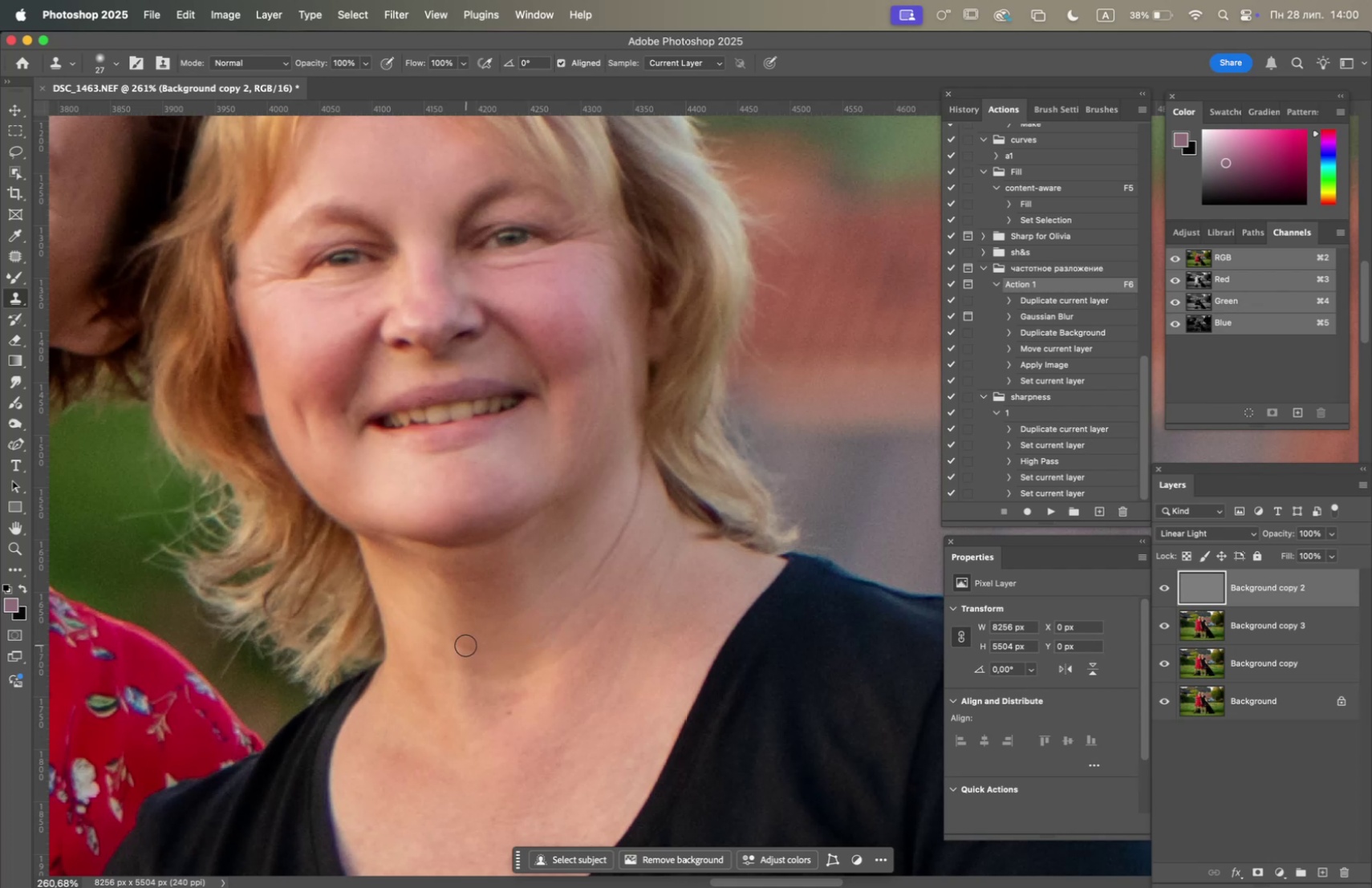 
left_click_drag(start_coordinate=[467, 646], to_coordinate=[472, 648])
 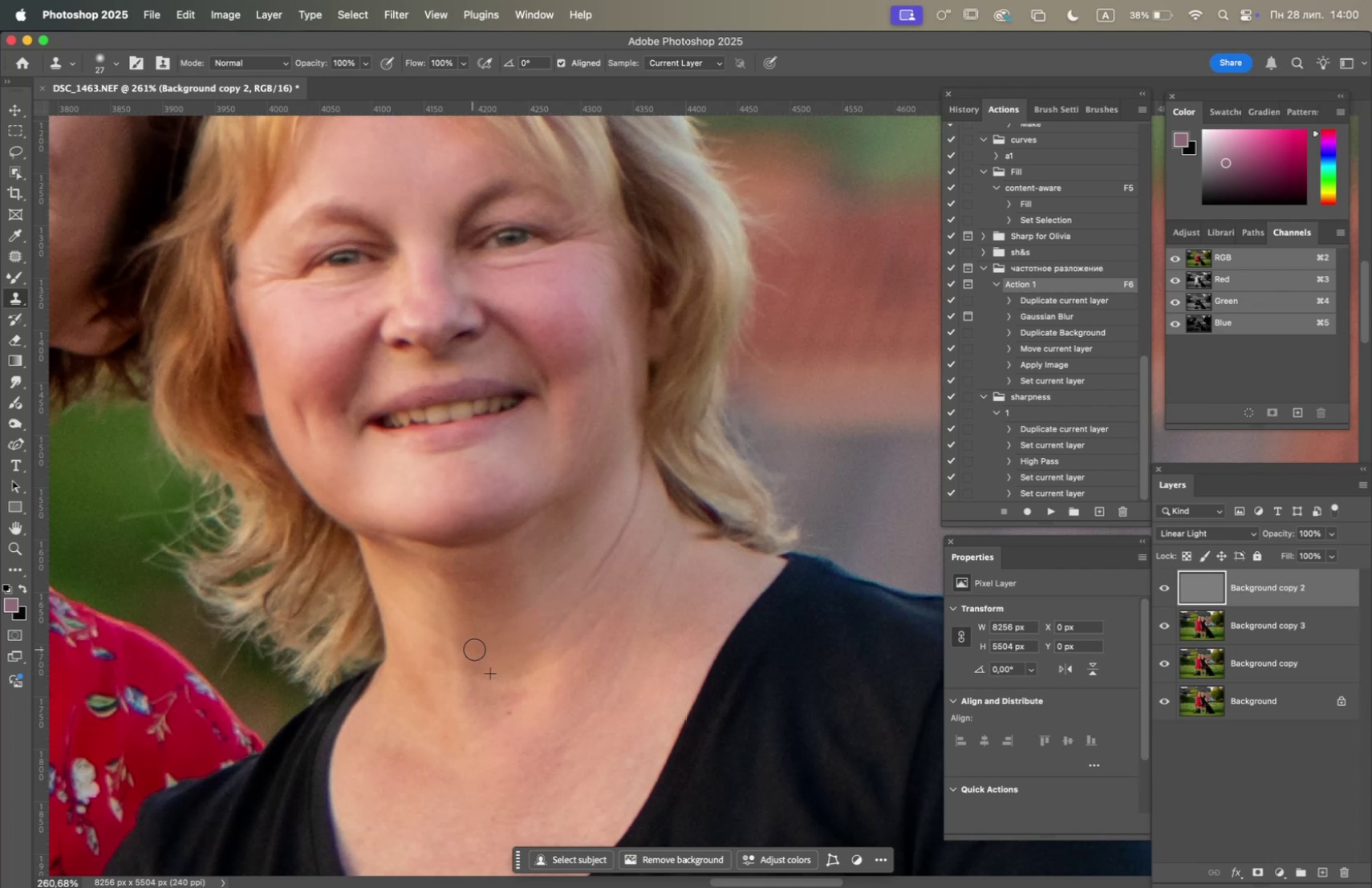 
triple_click([475, 648])
 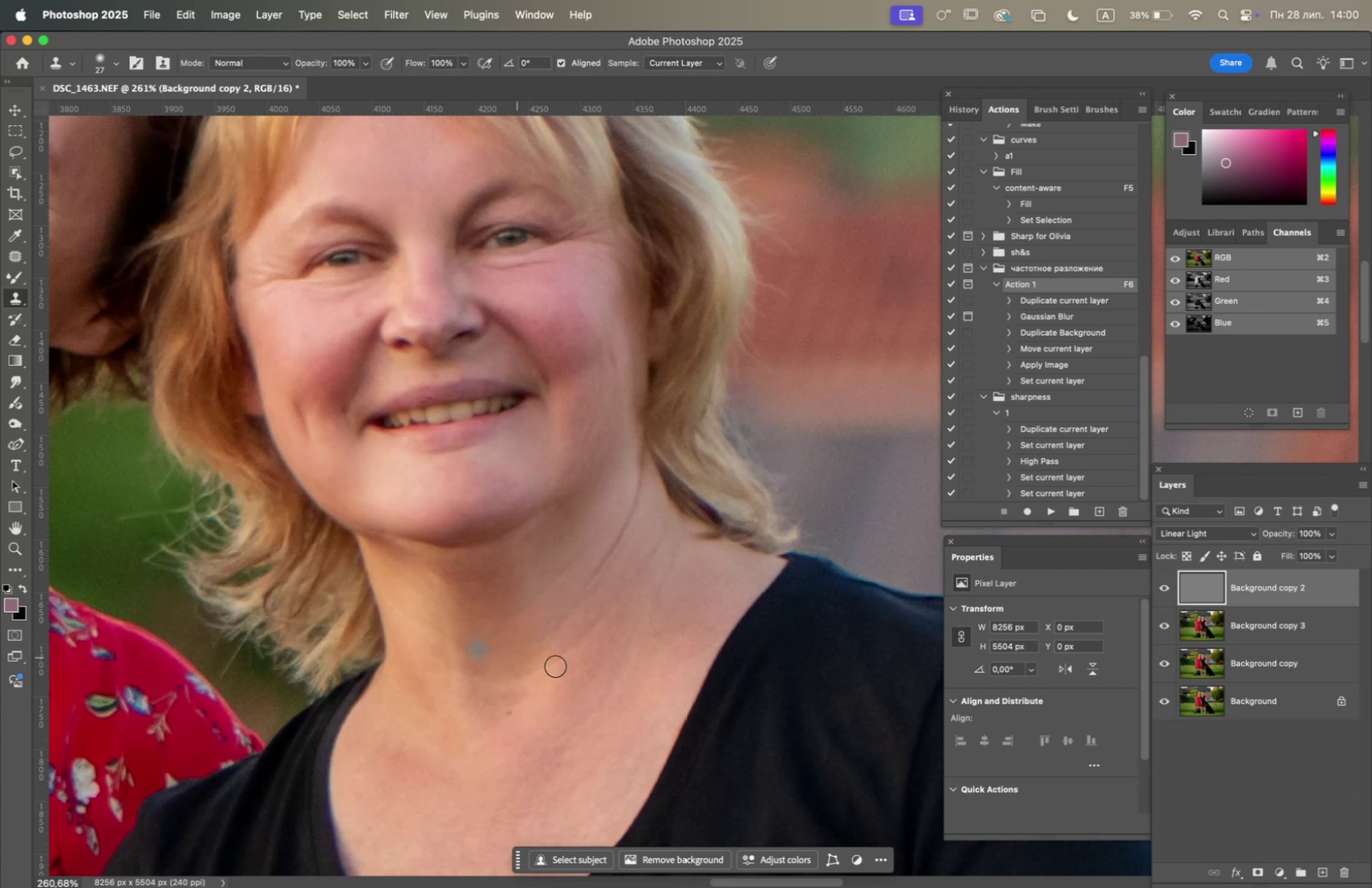 
hold_key(key=OptionLeft, duration=2.47)
left_click([512, 644])
 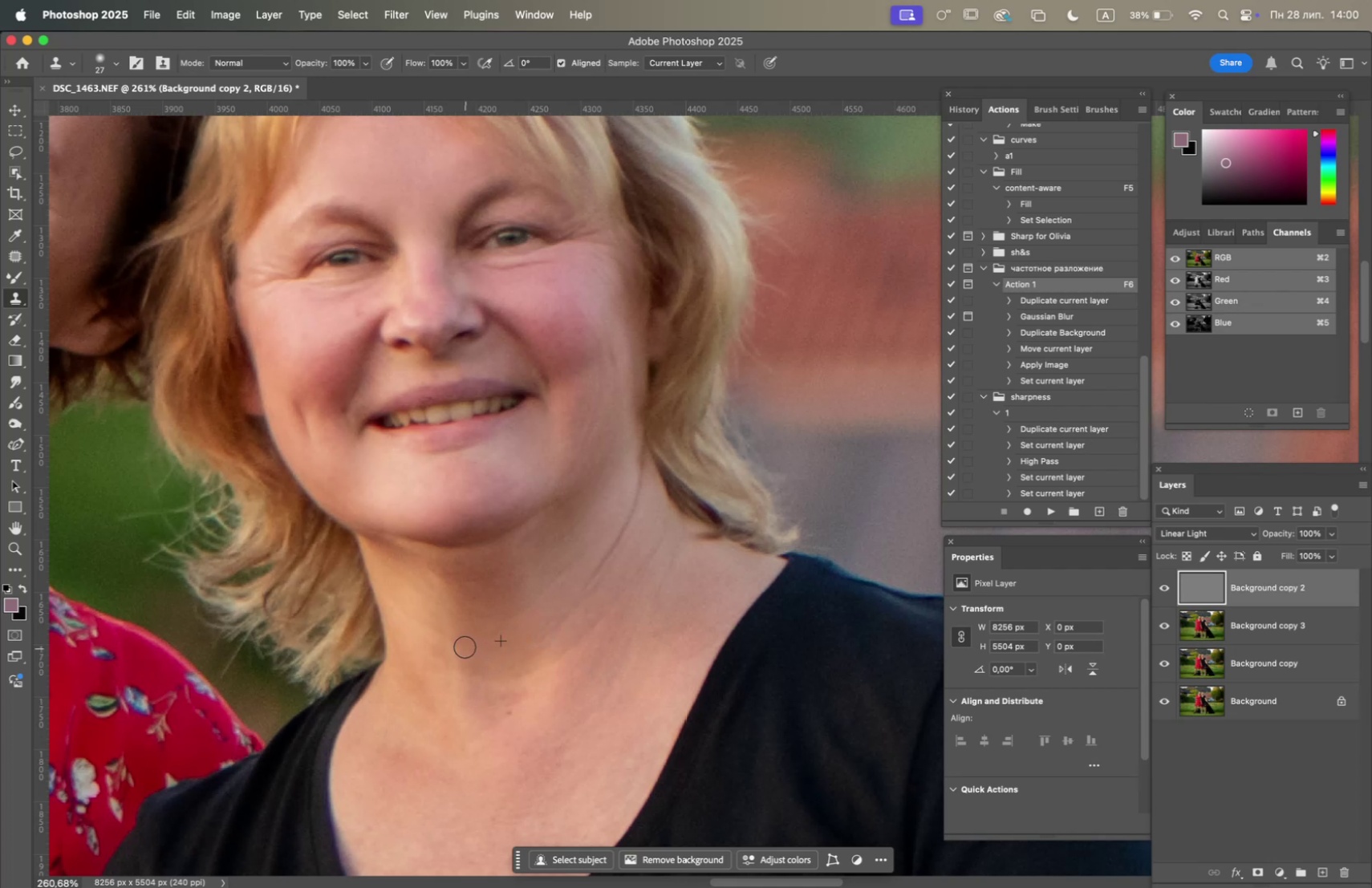 
hold_key(key=OptionLeft, duration=1.49)
left_click([403, 590])
 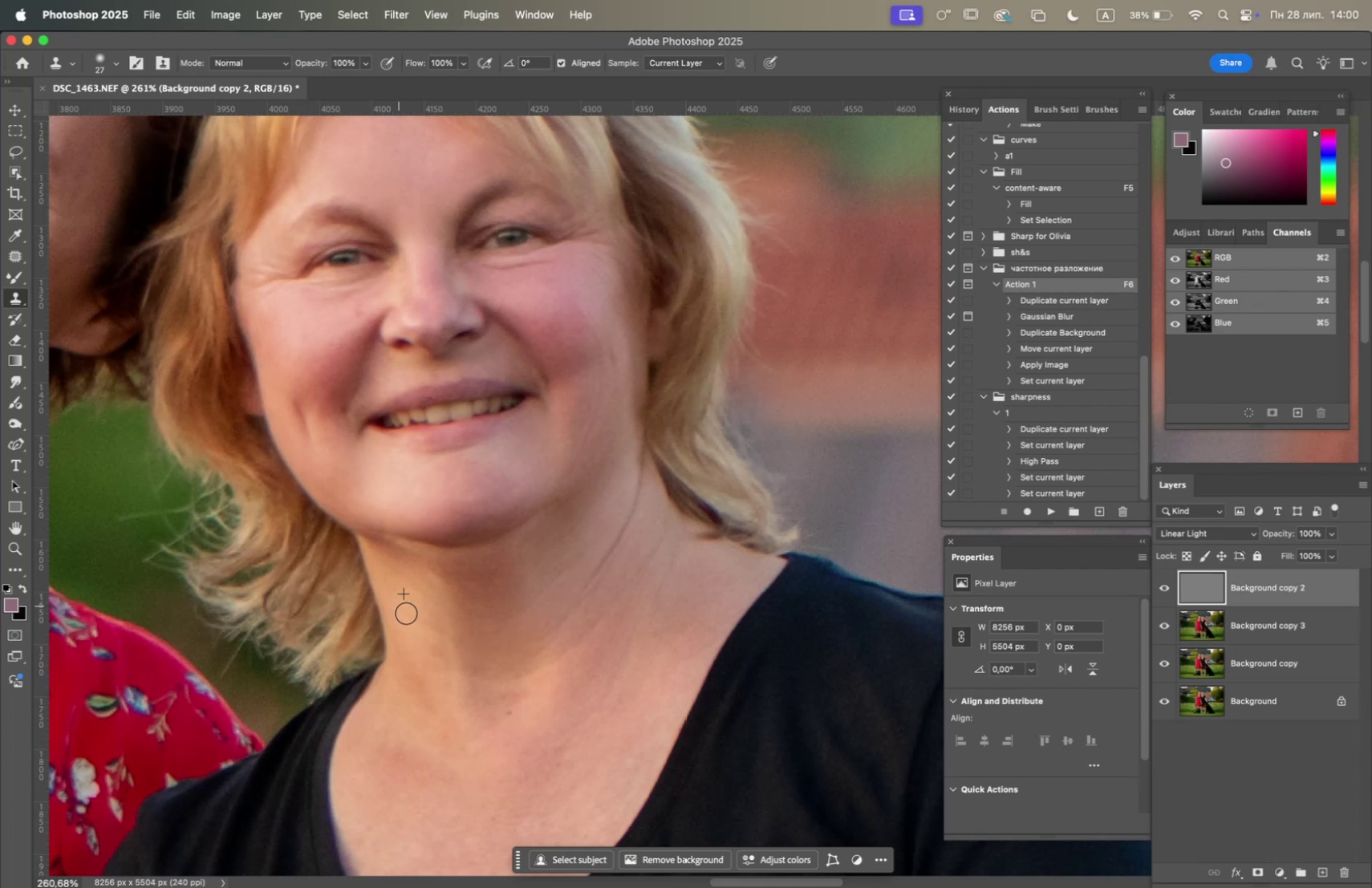 
triple_click([412, 616])
 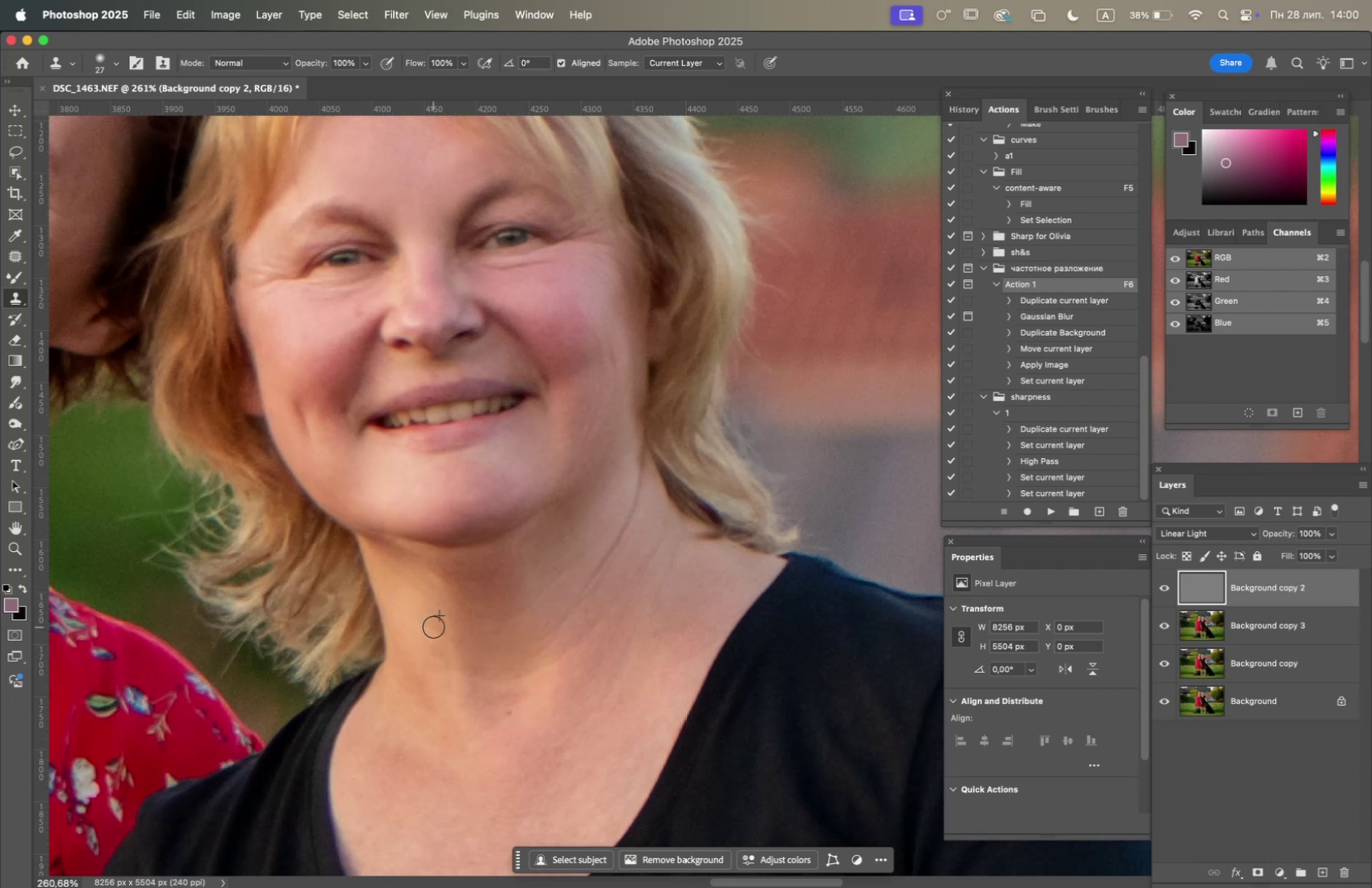 
triple_click([435, 626])
 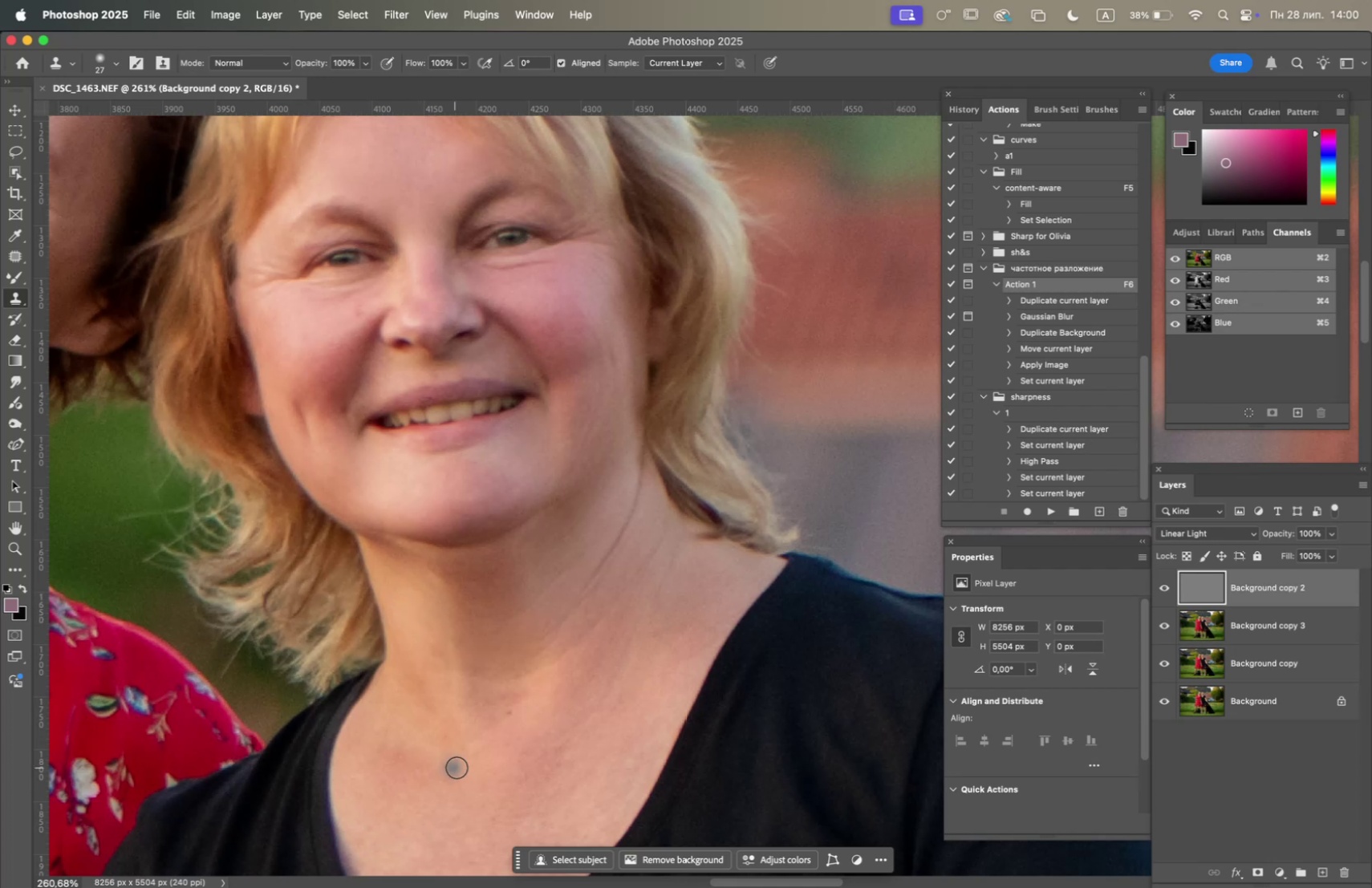 
hold_key(key=OptionLeft, duration=1.23)
left_click([621, 508])
 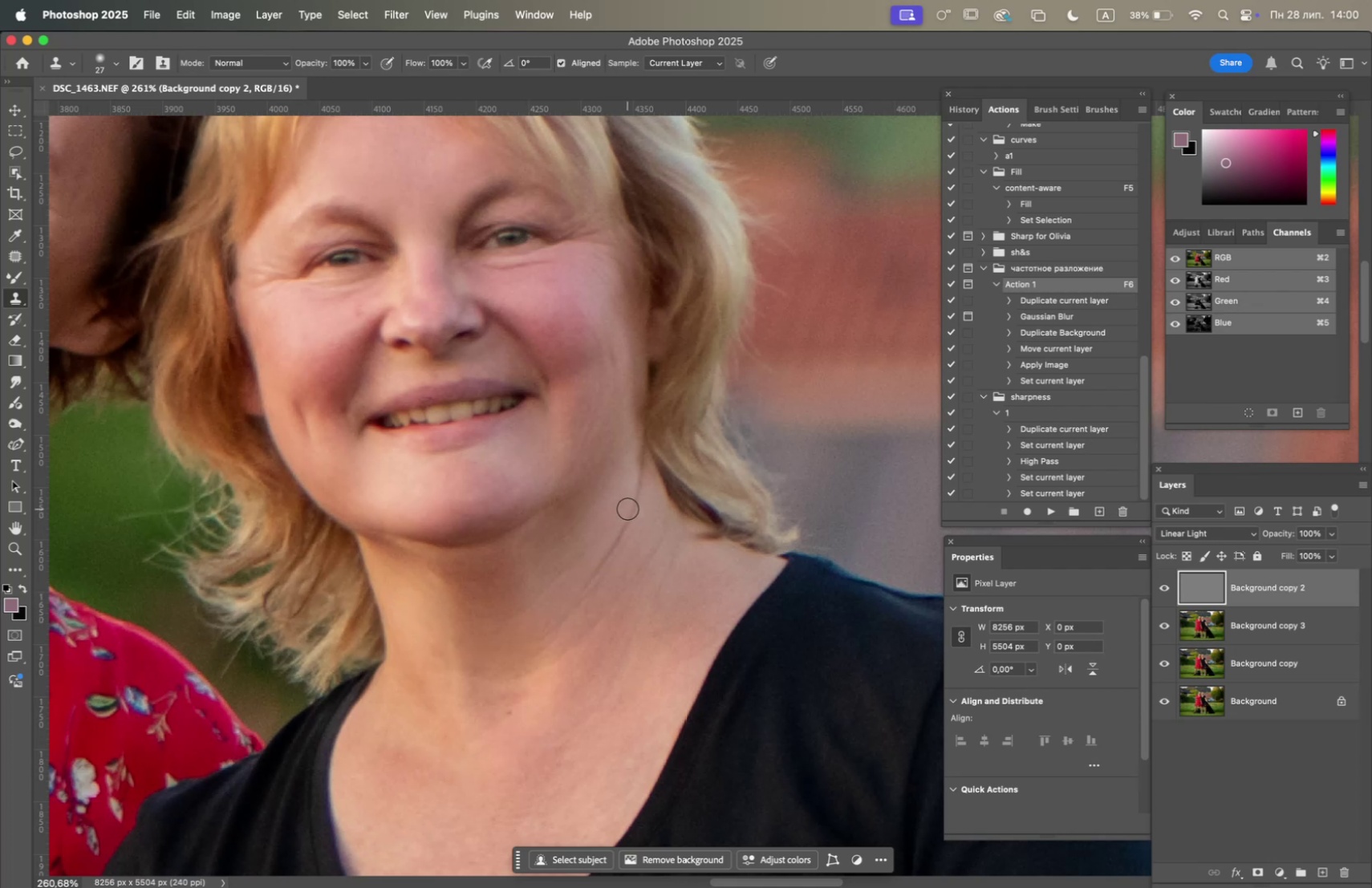 
left_click([627, 508])
 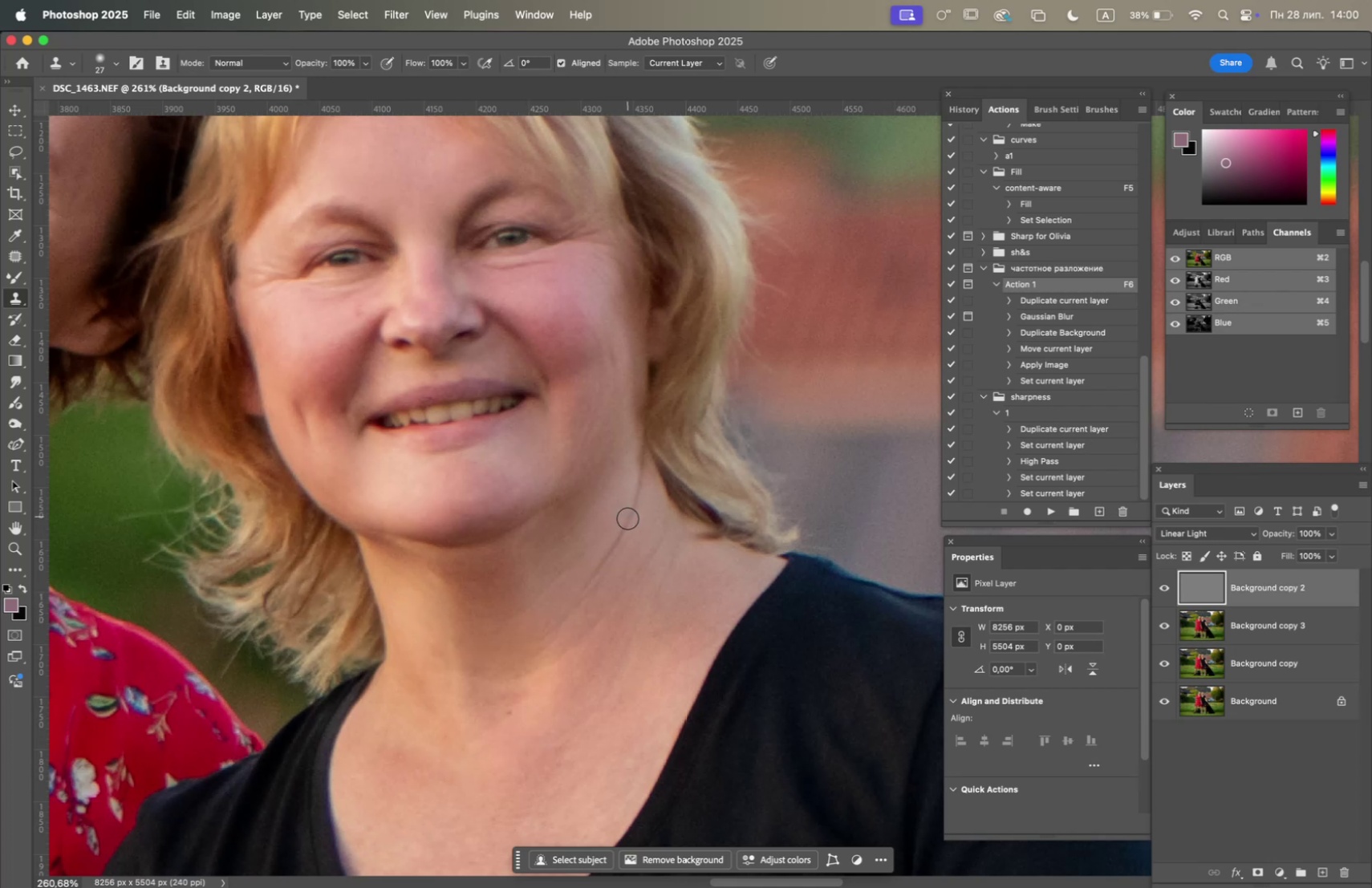 
triple_click([627, 517])
 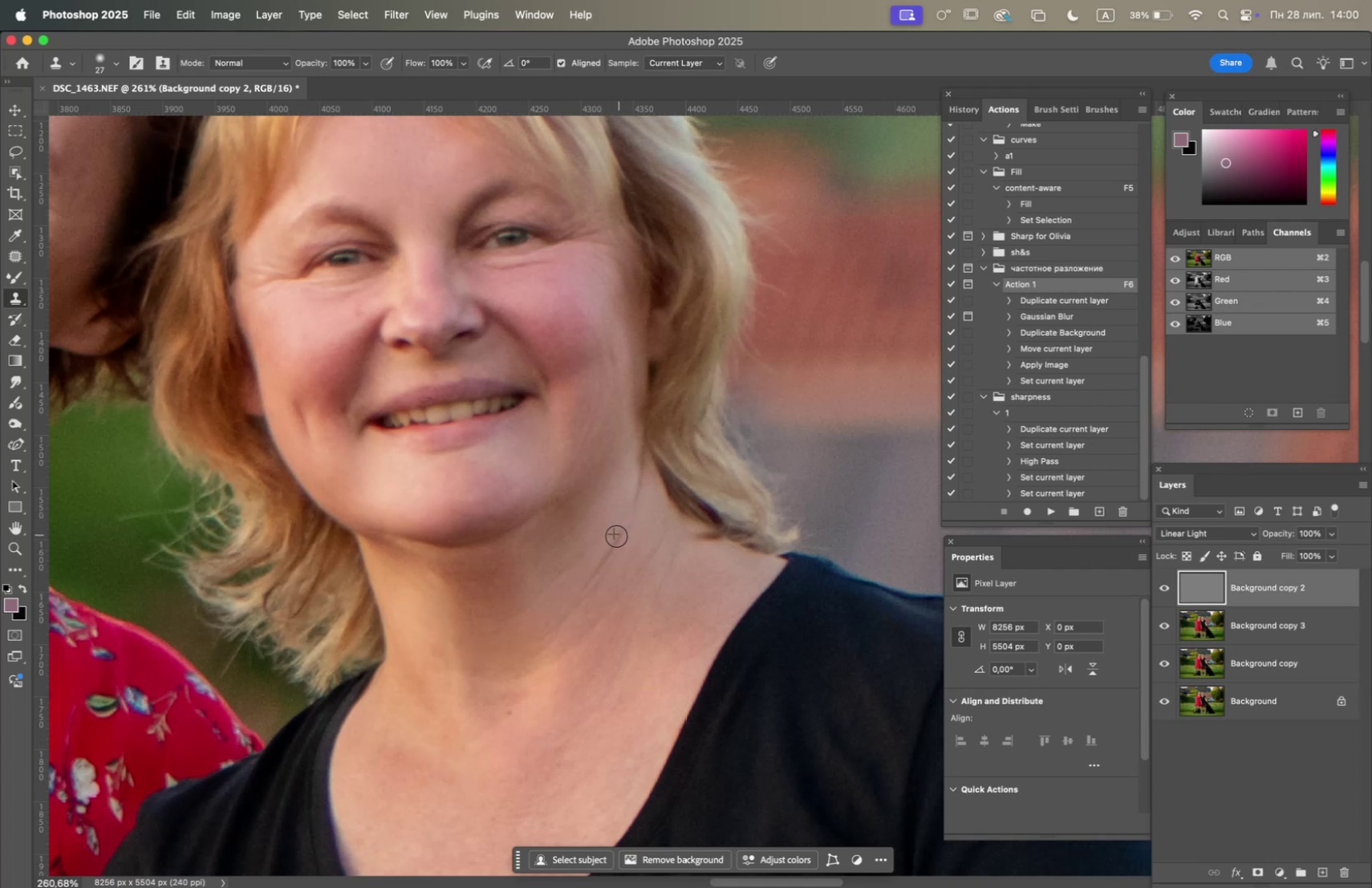 
hold_key(key=OptionLeft, duration=0.8)
left_click([614, 510])
 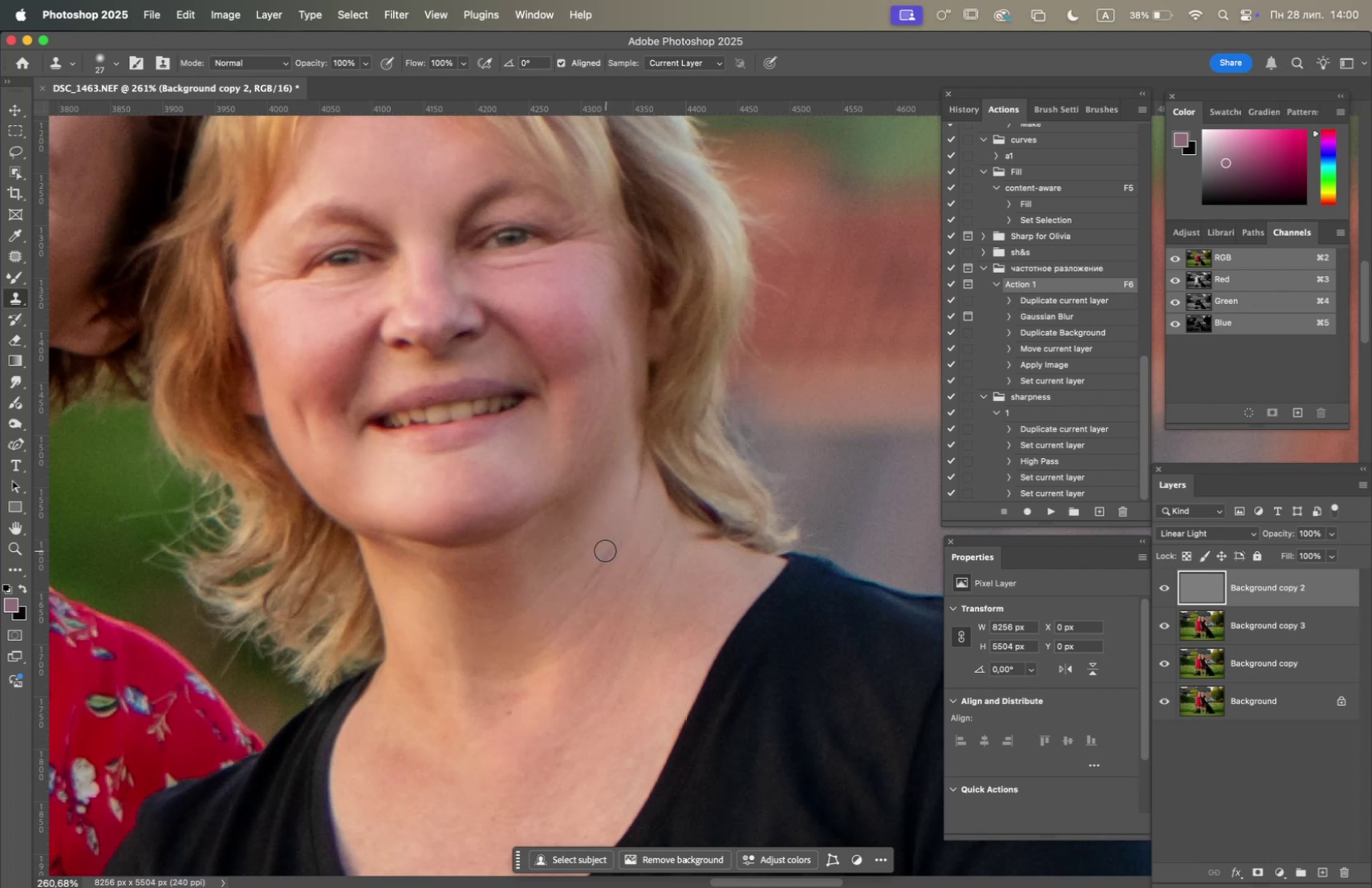 
triple_click([603, 560])
 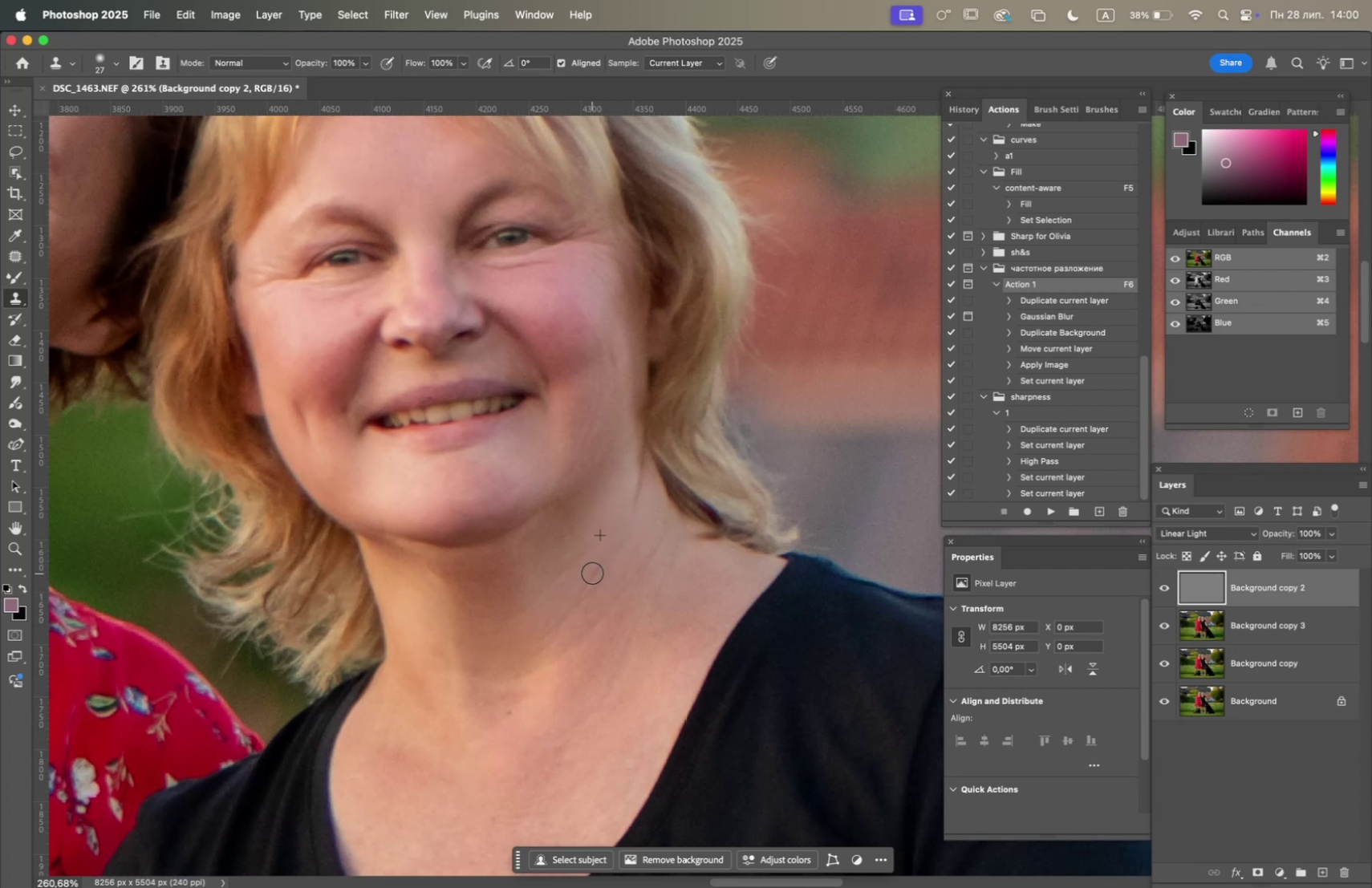 
triple_click([591, 581])
 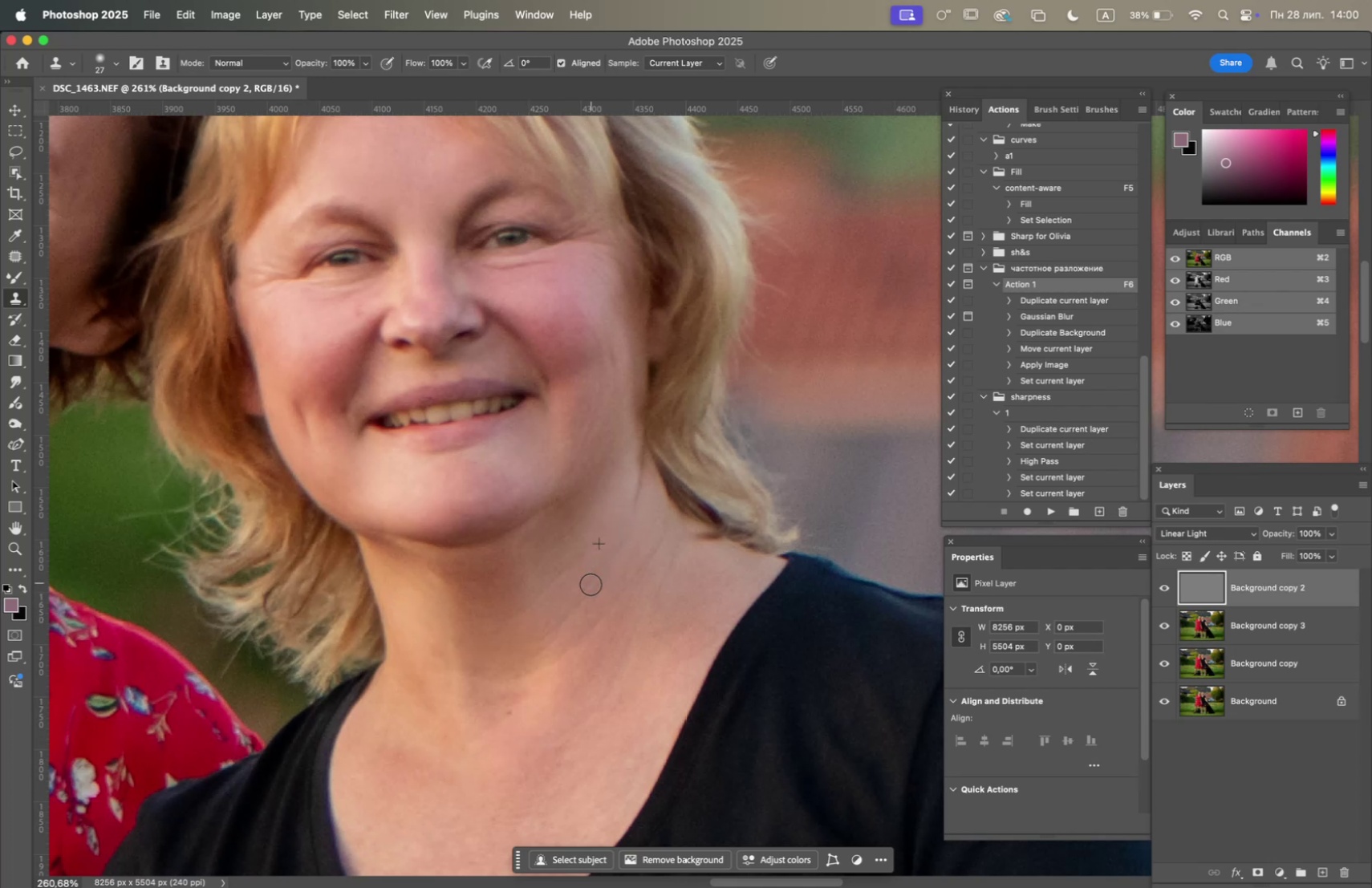 
triple_click([591, 583])
 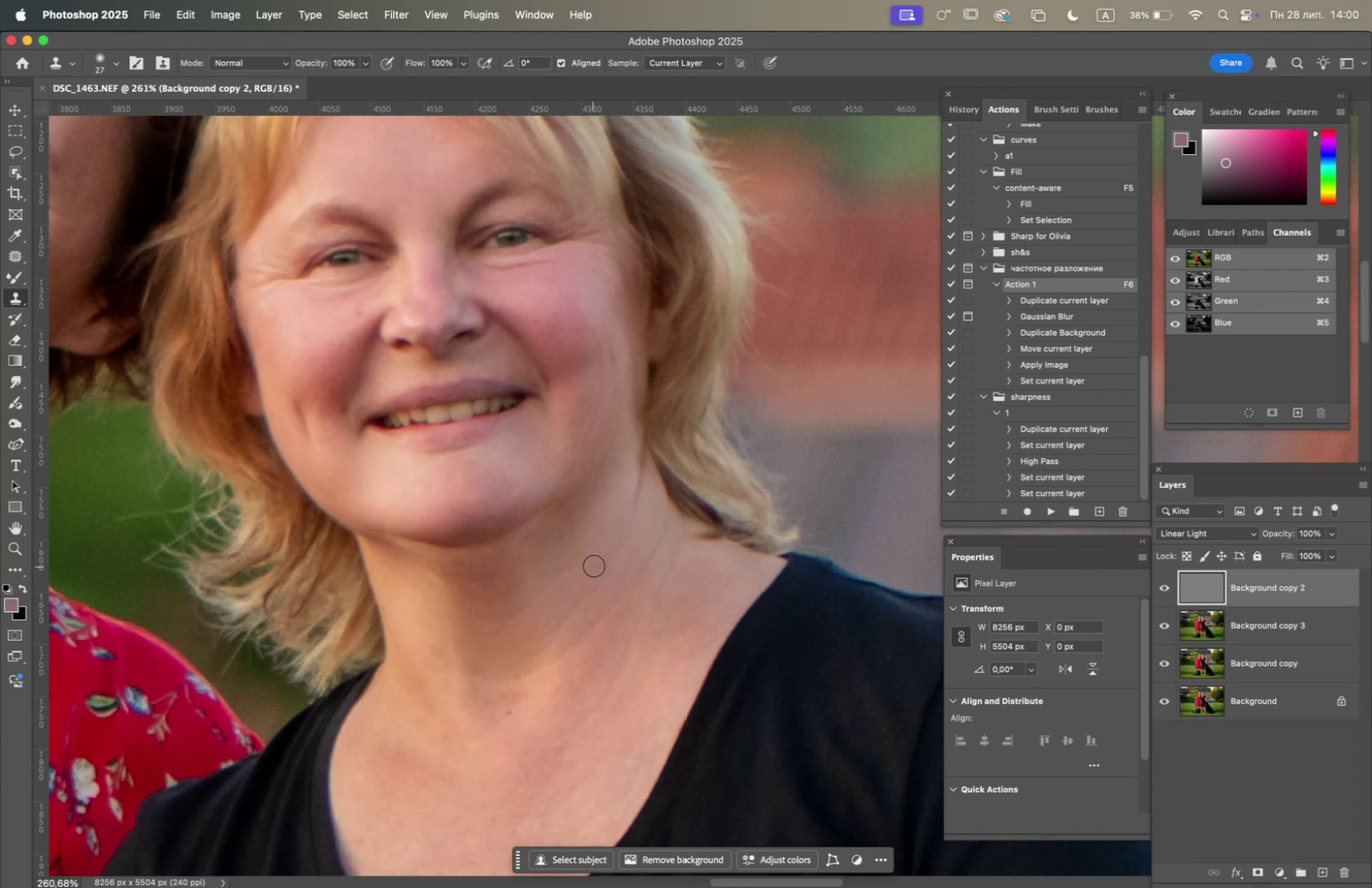 
triple_click([595, 565])
 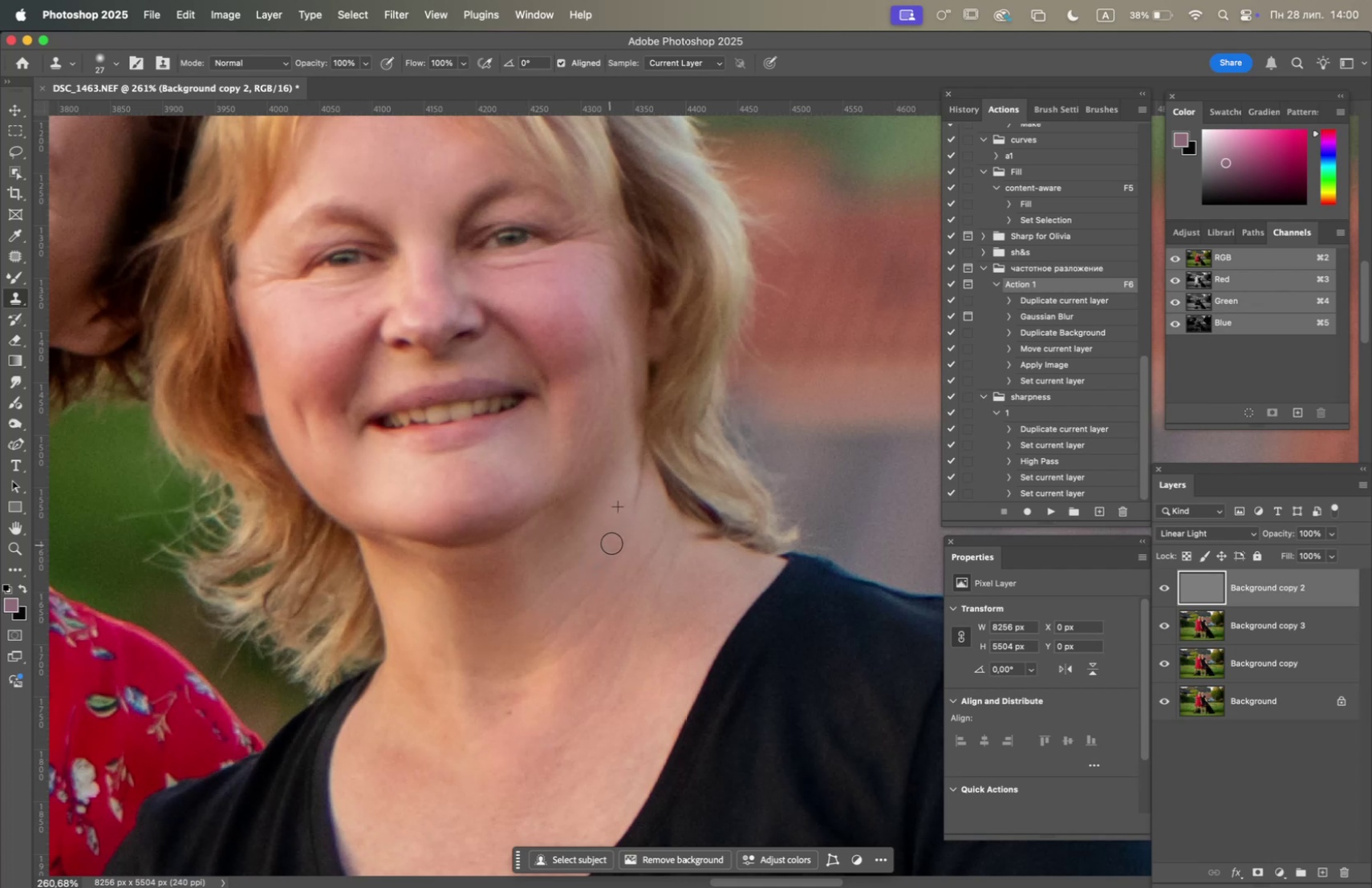 
hold_key(key=OptionLeft, duration=0.82)
left_click([607, 489])
 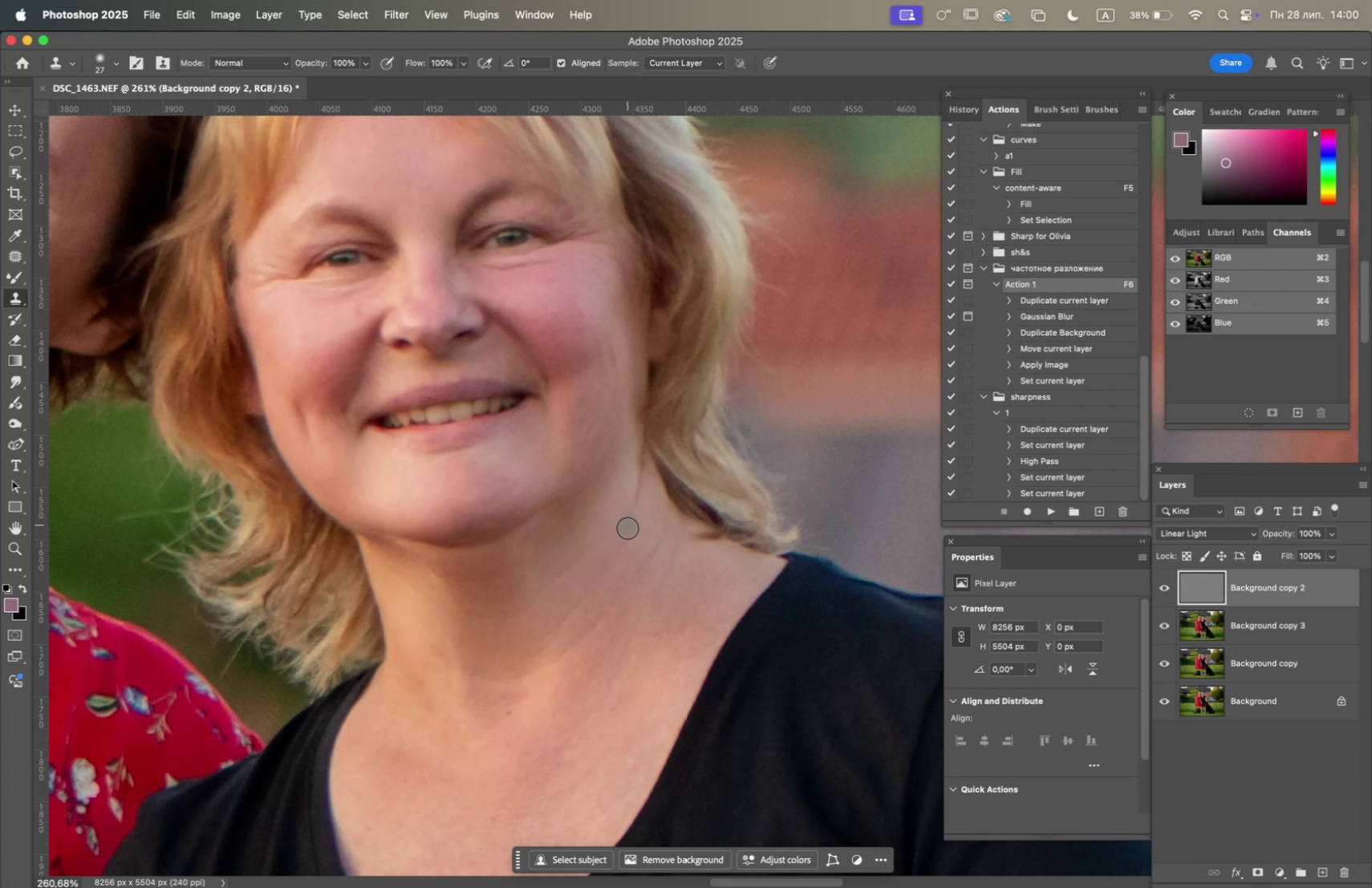 
triple_click([618, 561])
 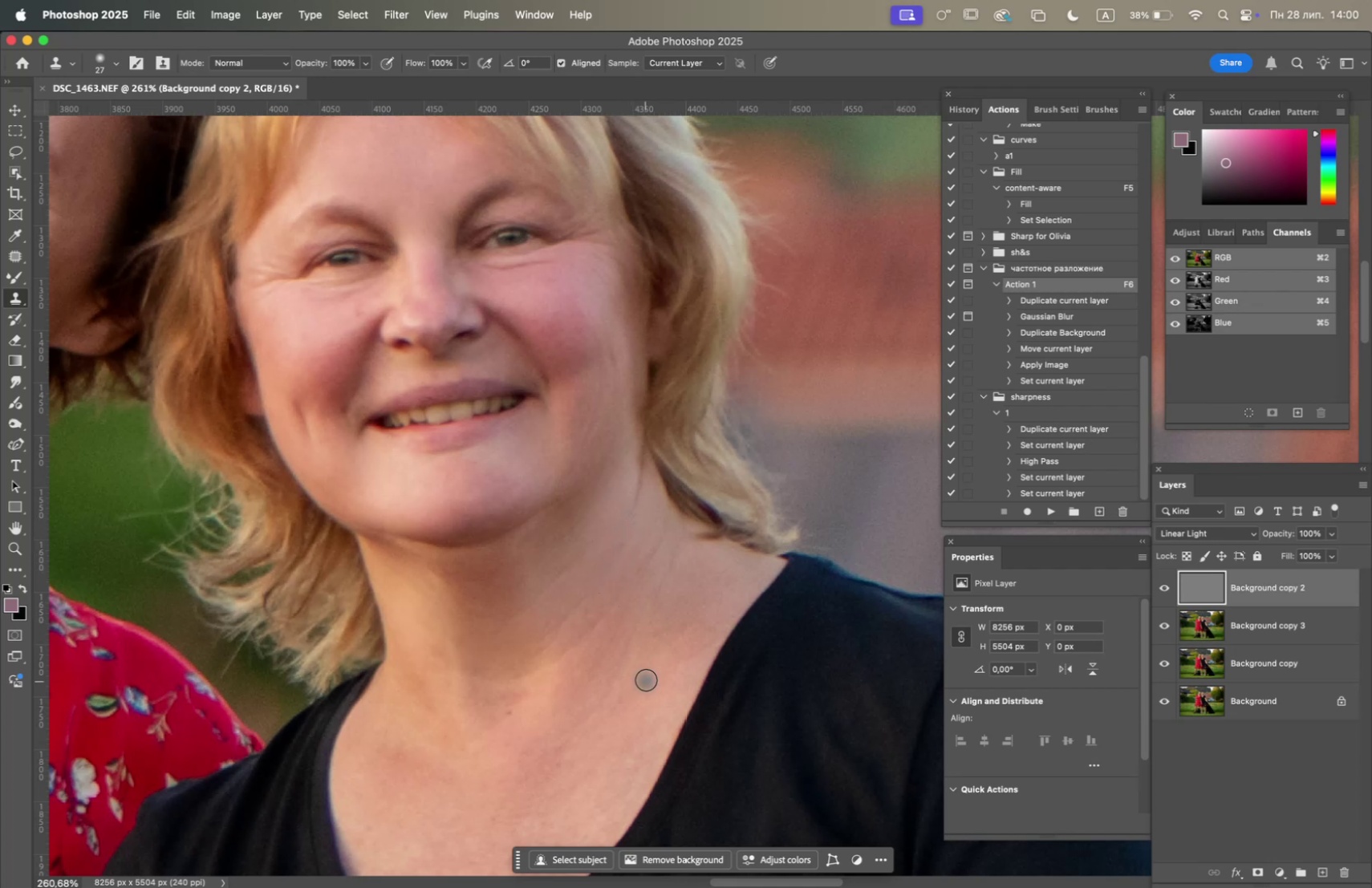 
hold_key(key=OptionLeft, duration=0.9)
left_click([558, 599])
 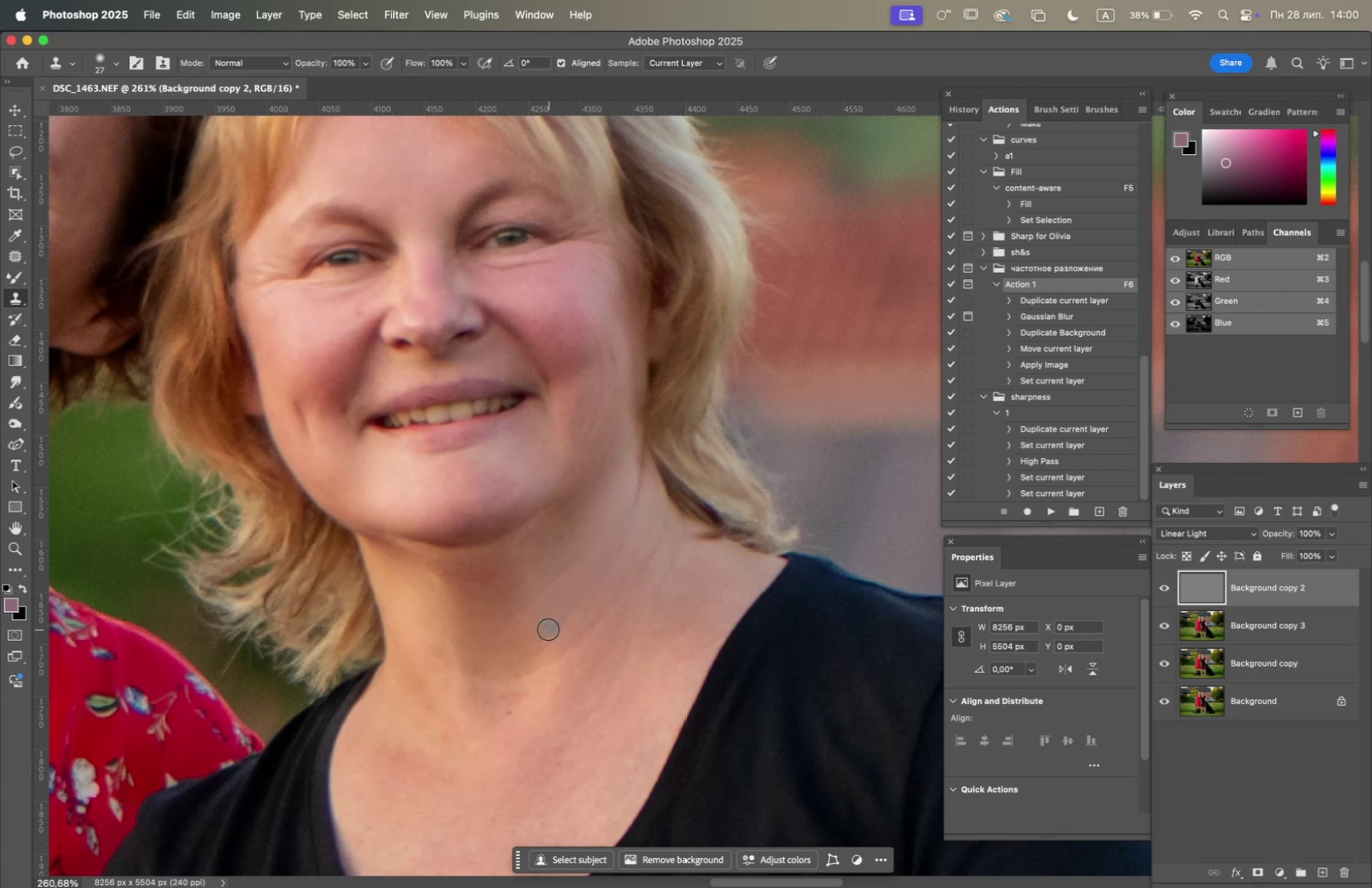 
triple_click([549, 631])
 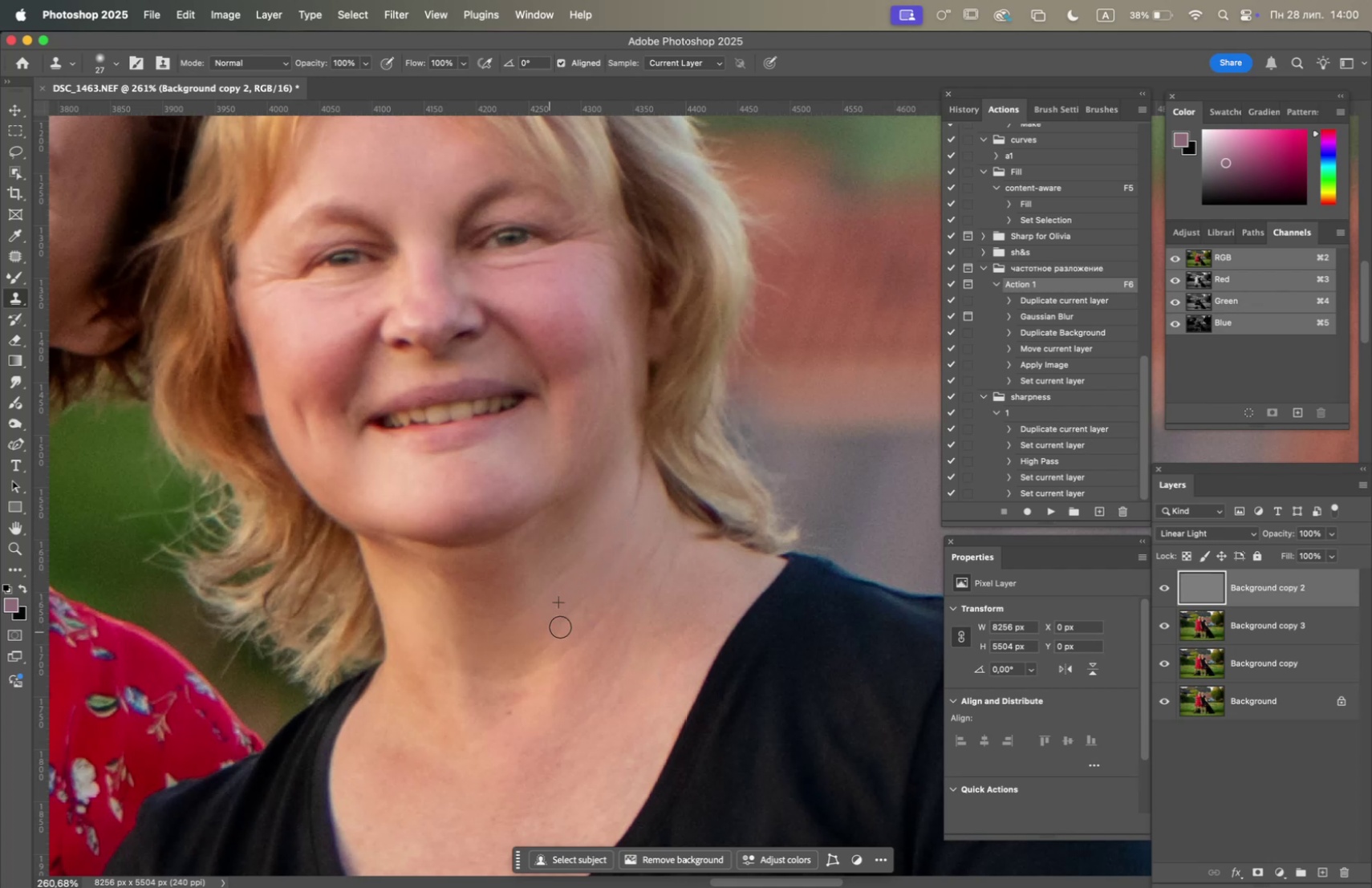 
triple_click([586, 617])
 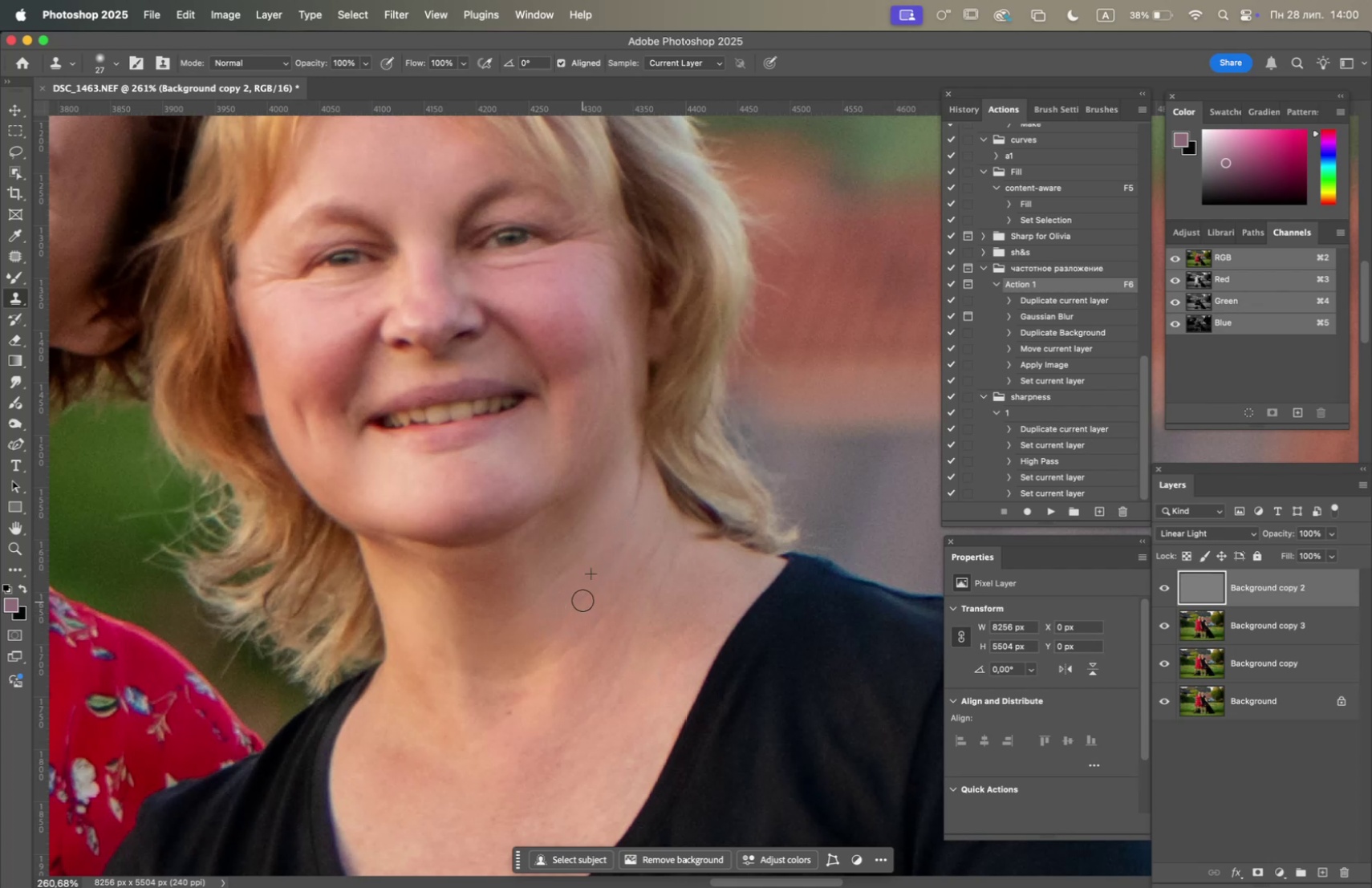 
hold_key(key=OptionLeft, duration=0.98)
left_click([509, 585])
 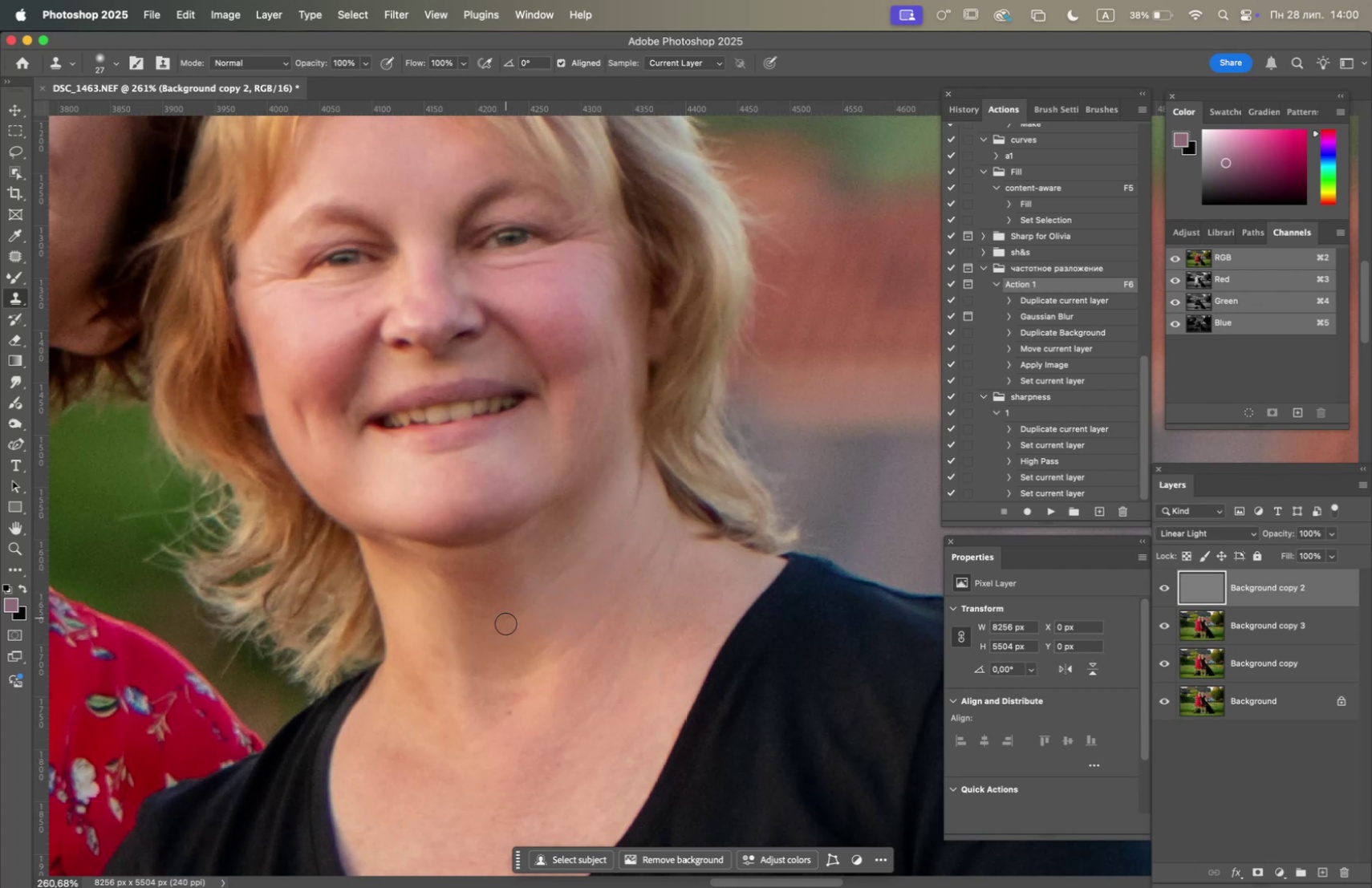 
double_click([505, 624])
 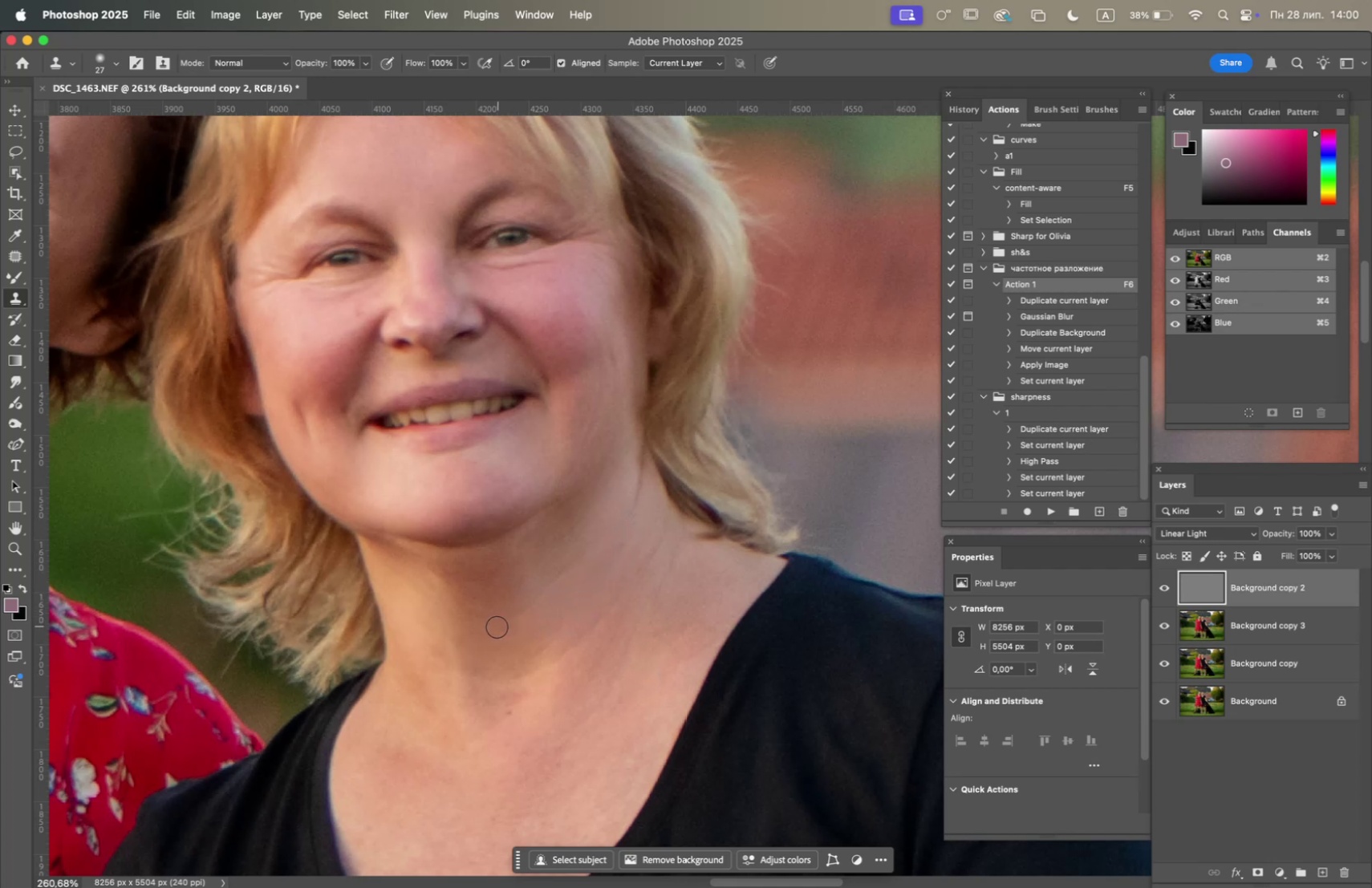 
triple_click([496, 626])
 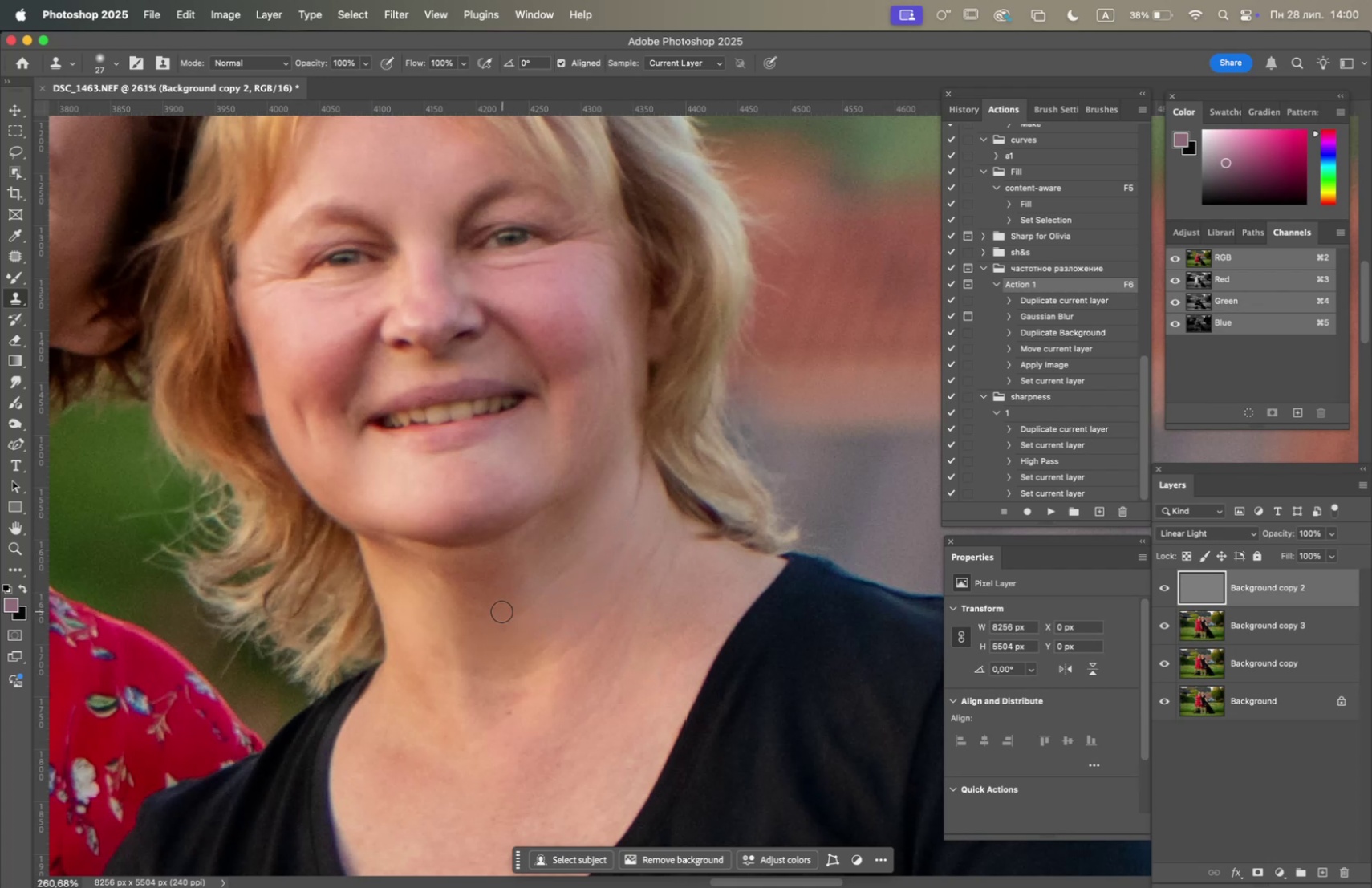 
triple_click([511, 615])
 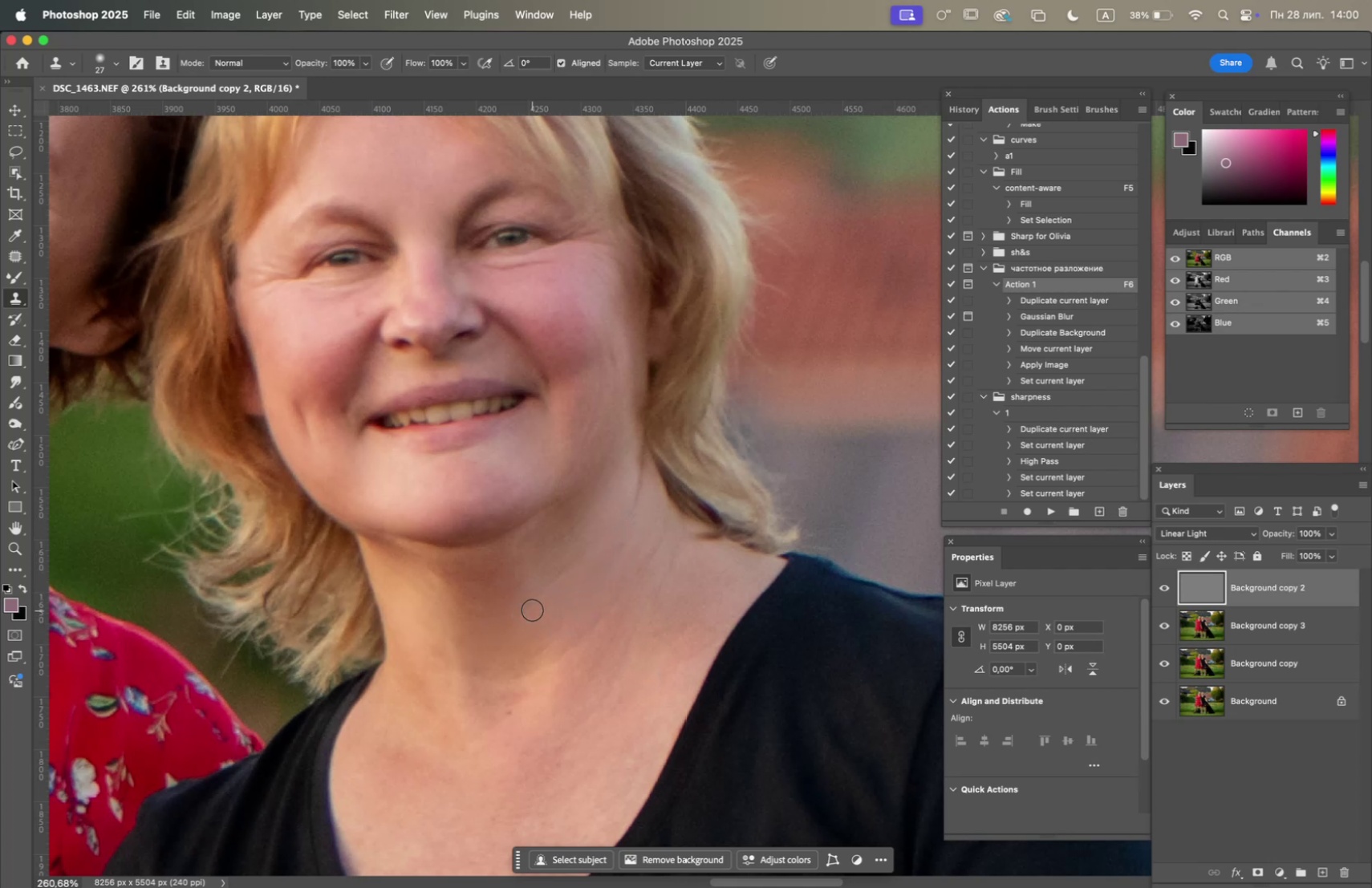 
triple_click([533, 607])
 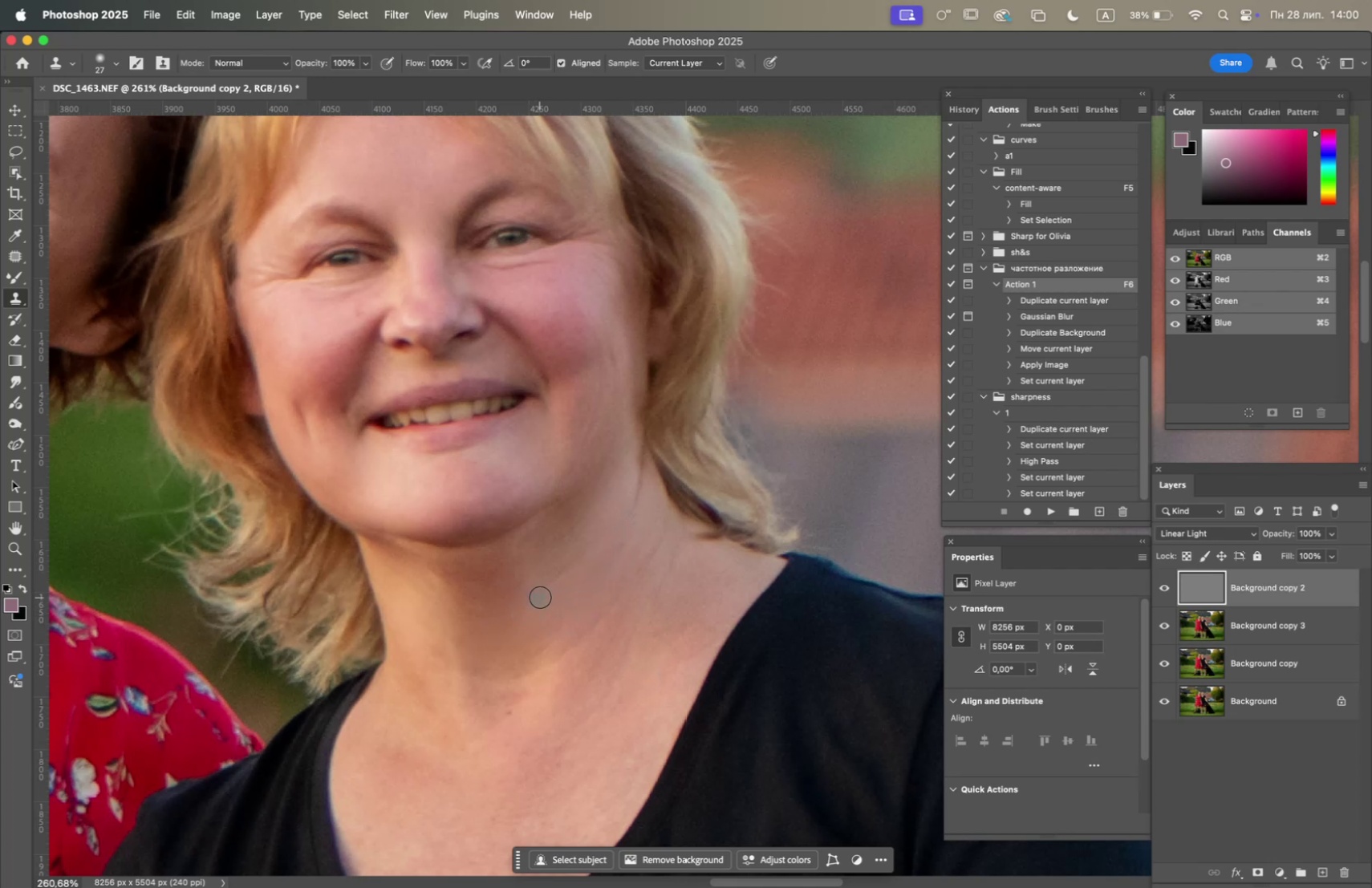 
triple_click([540, 595])
 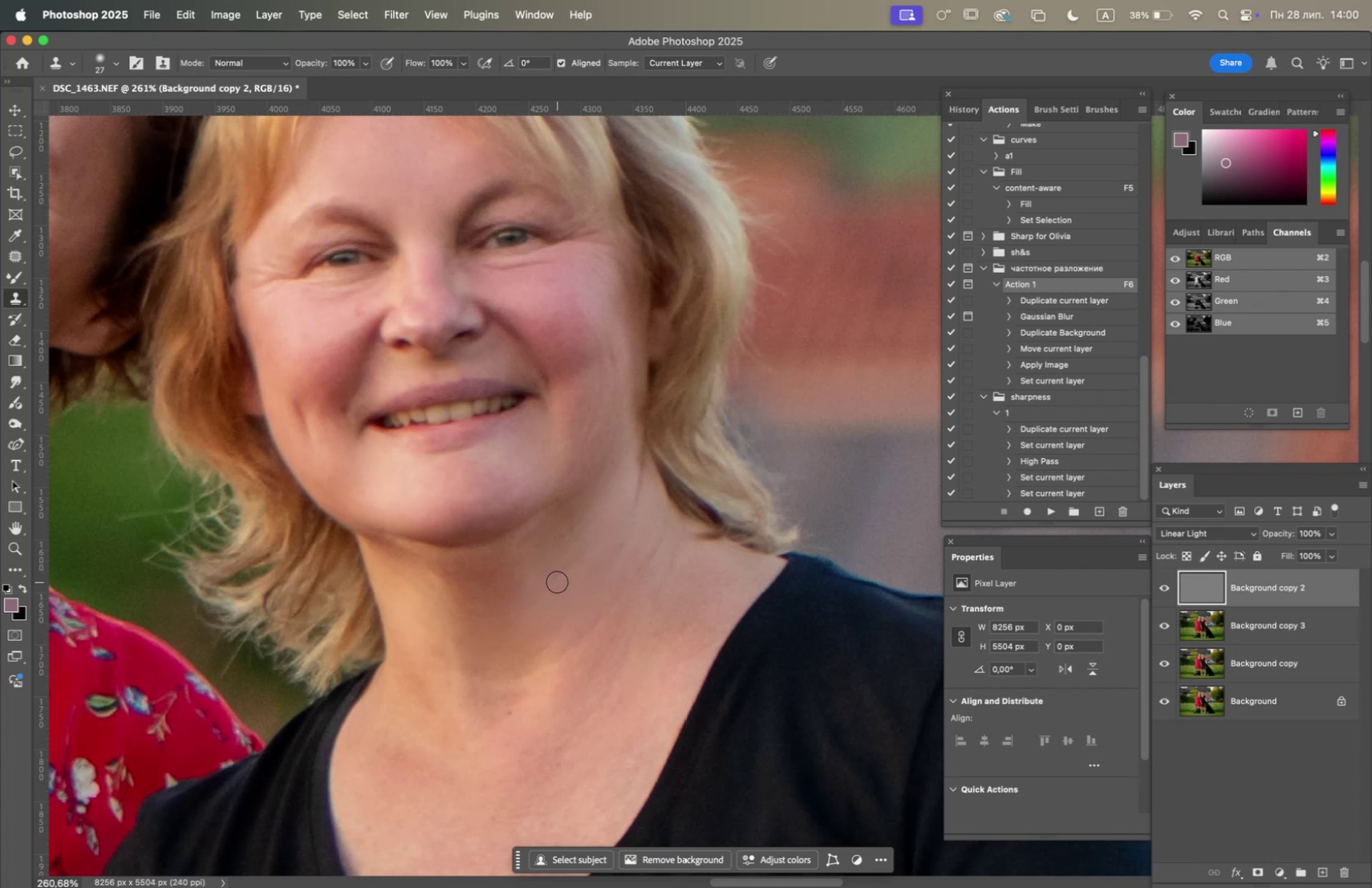 
triple_click([564, 574])
 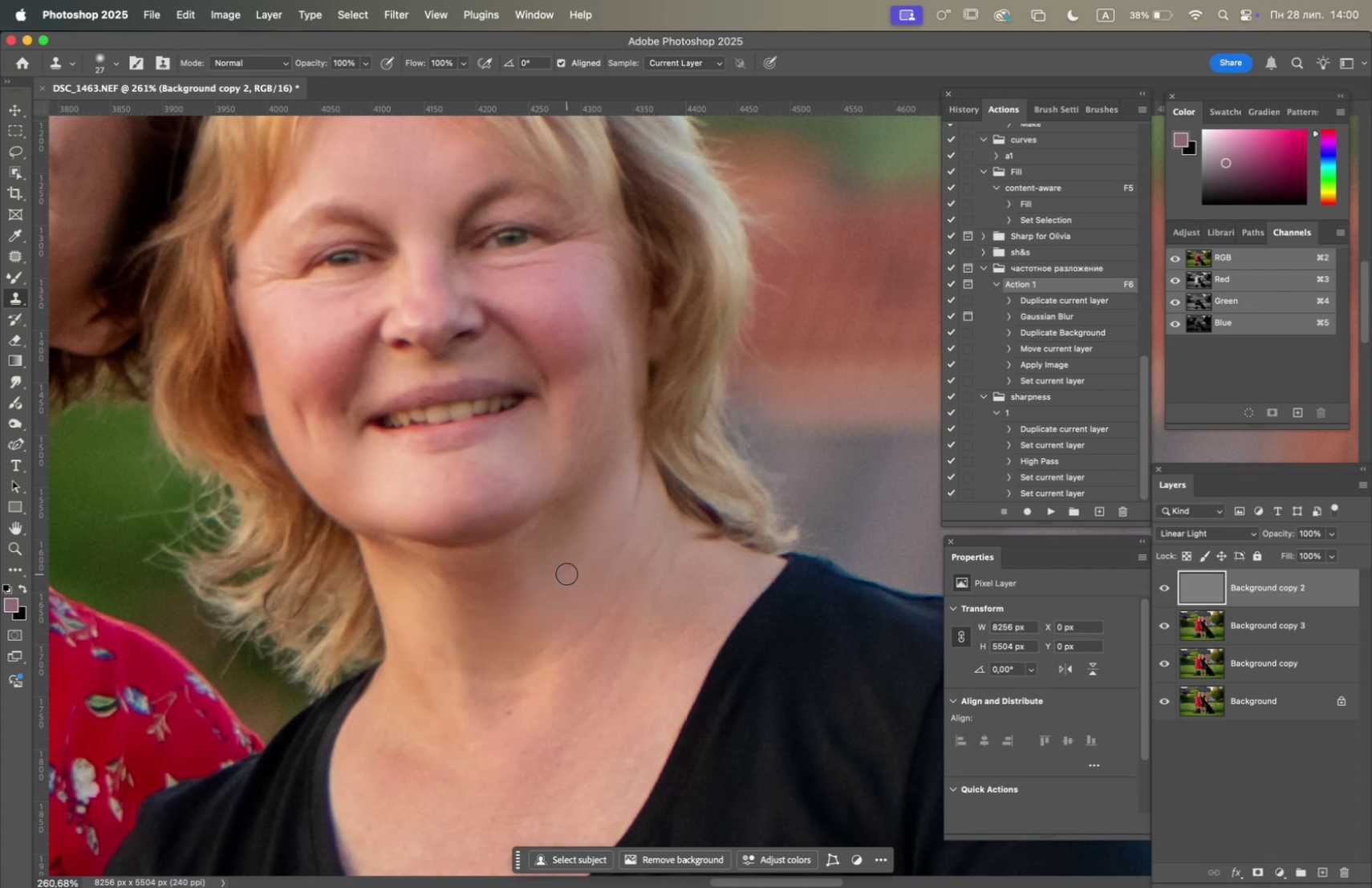 
hold_key(key=OptionLeft, duration=1.66)
 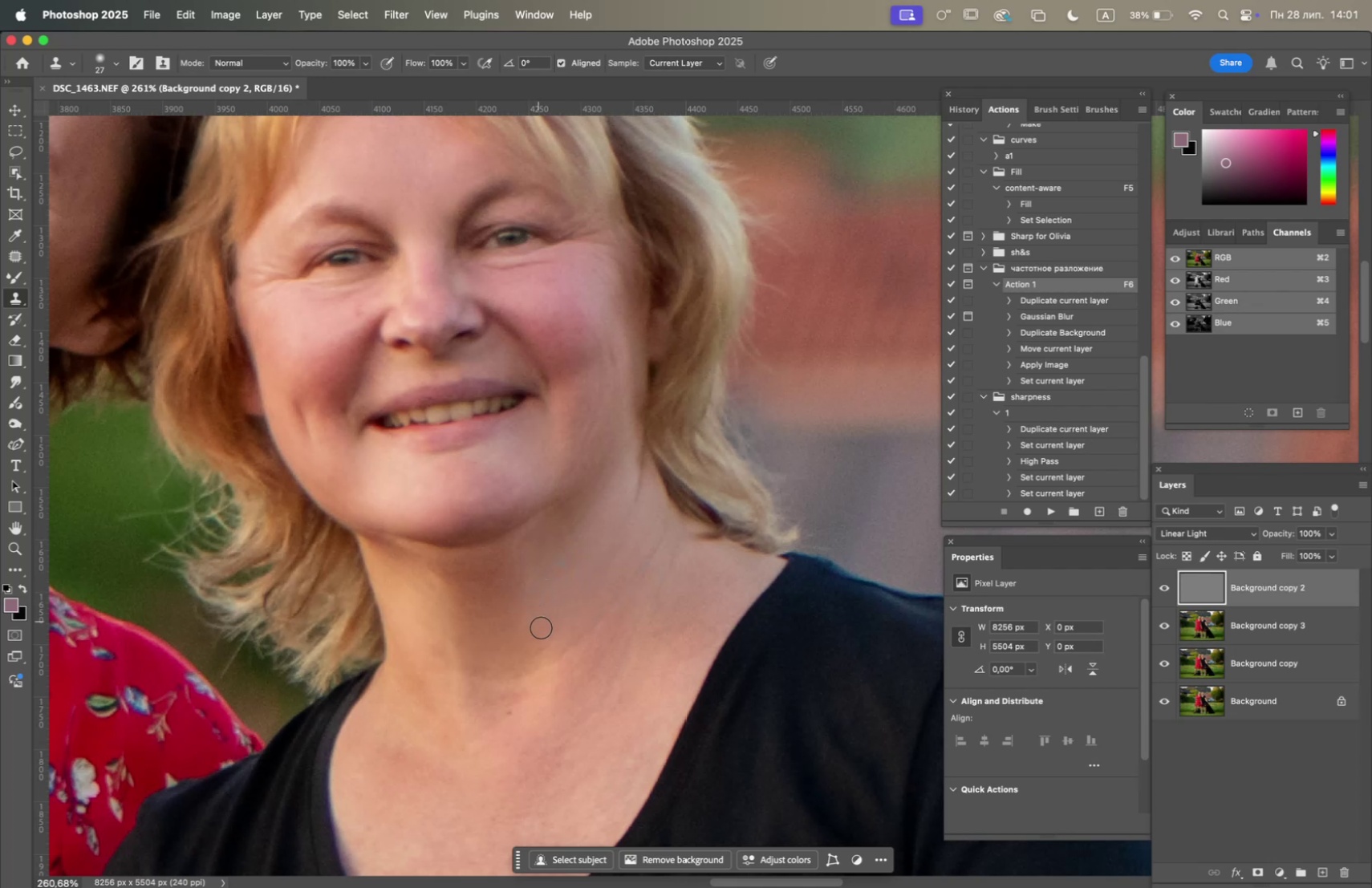 
hold_key(key=OptionLeft, duration=2.35)
 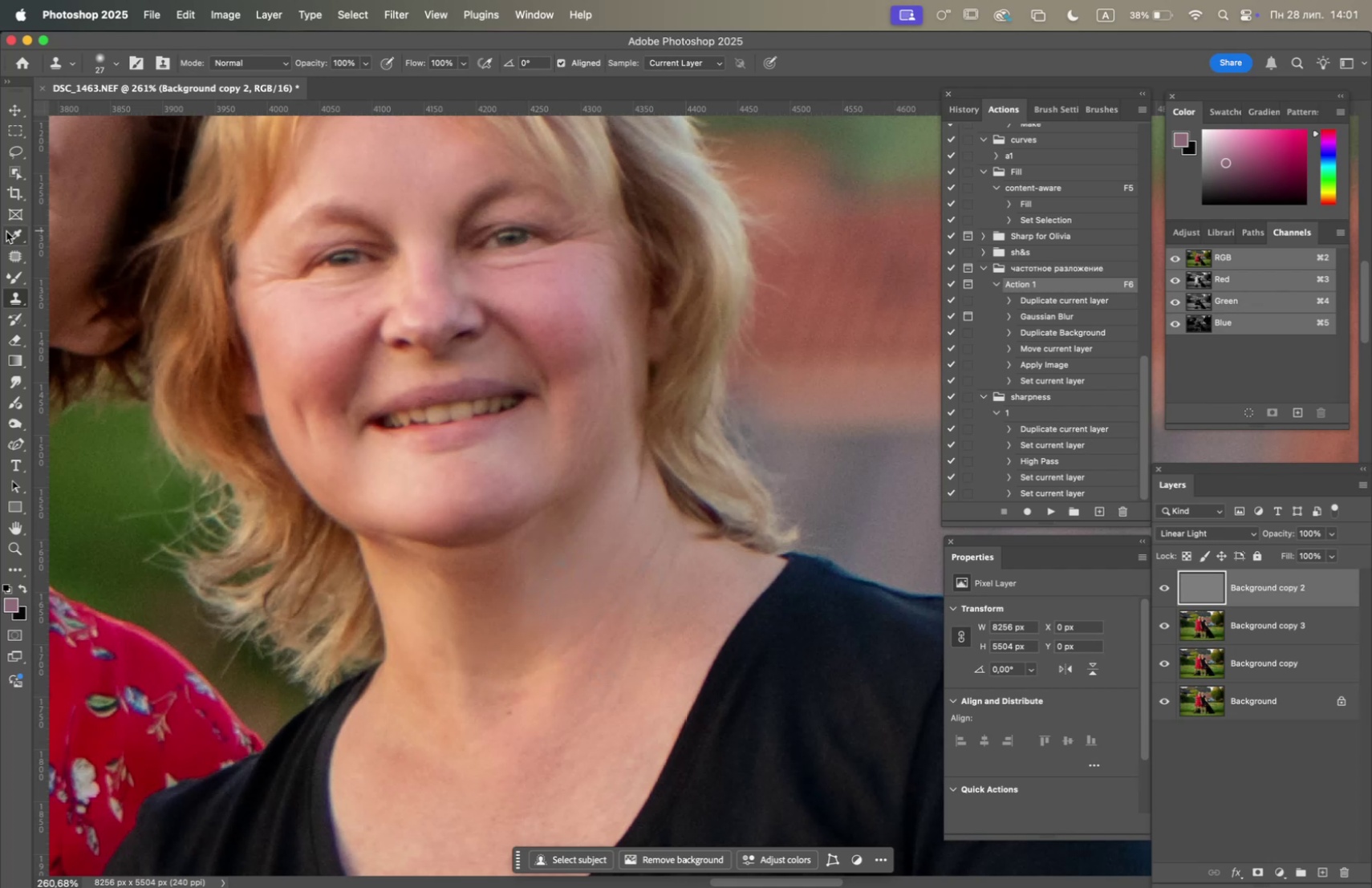 
left_click([8, 256])
 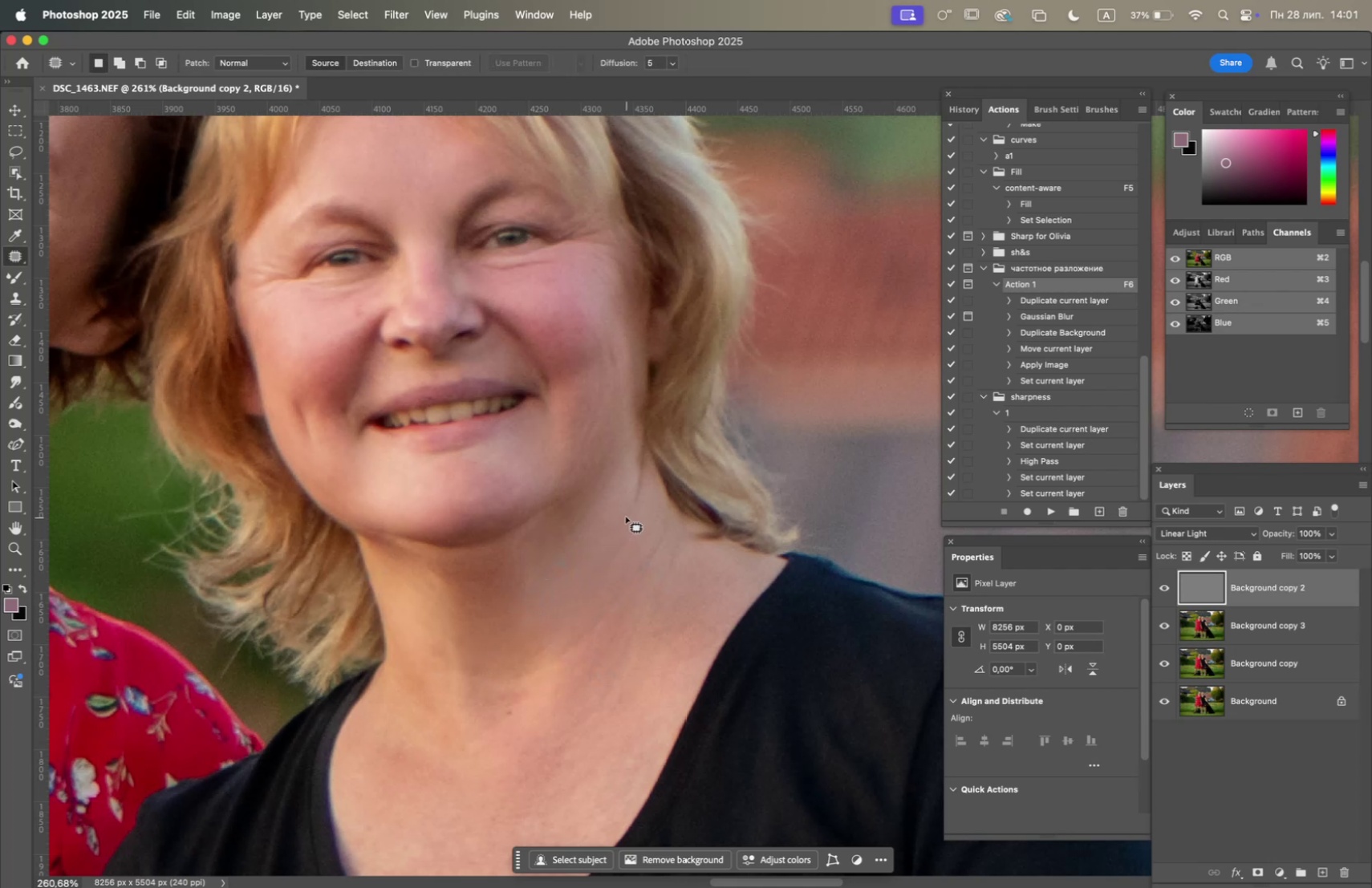 
left_click_drag(start_coordinate=[631, 510], to_coordinate=[621, 490])
 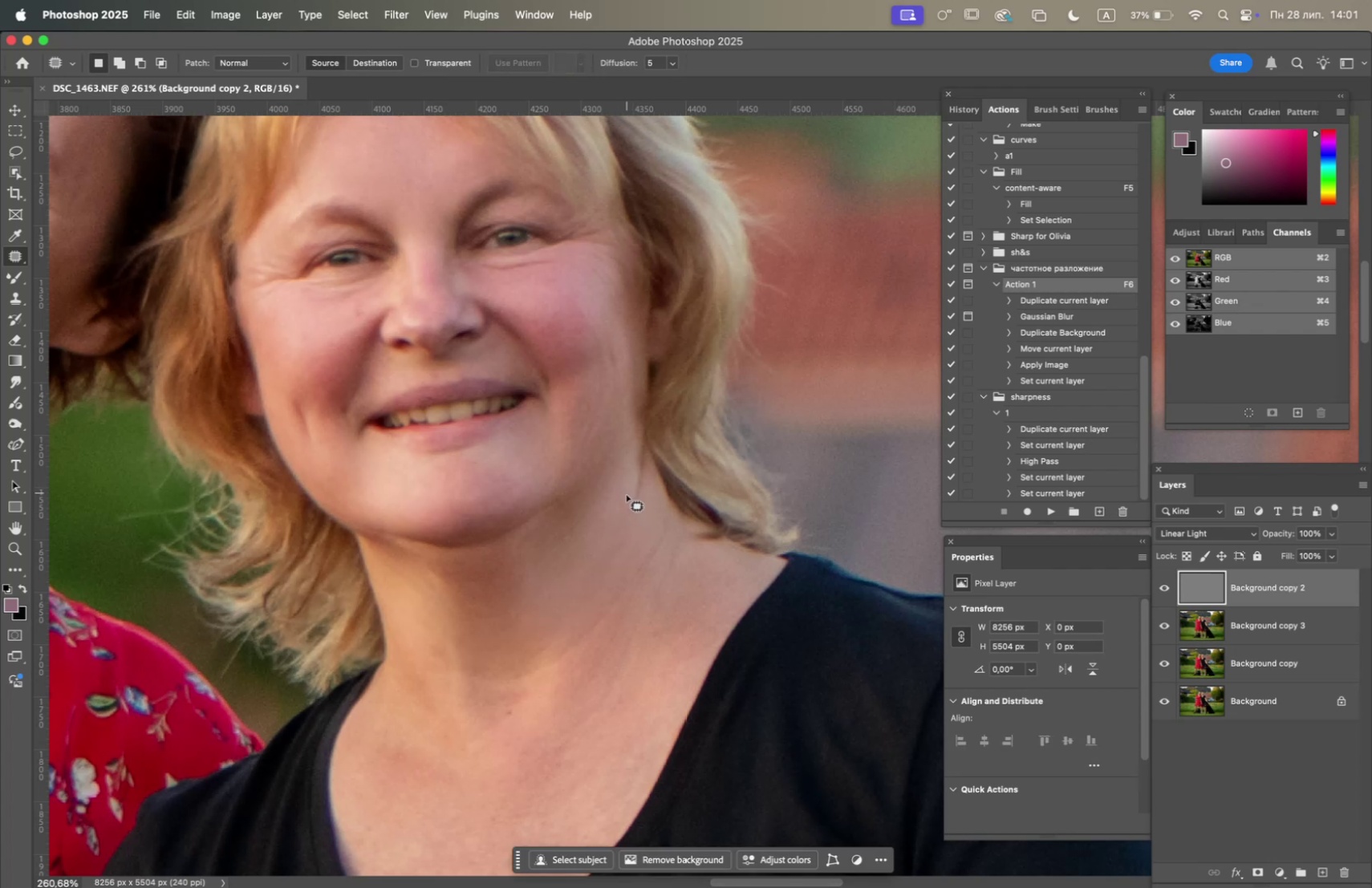 
left_click_drag(start_coordinate=[632, 508], to_coordinate=[632, 502])
 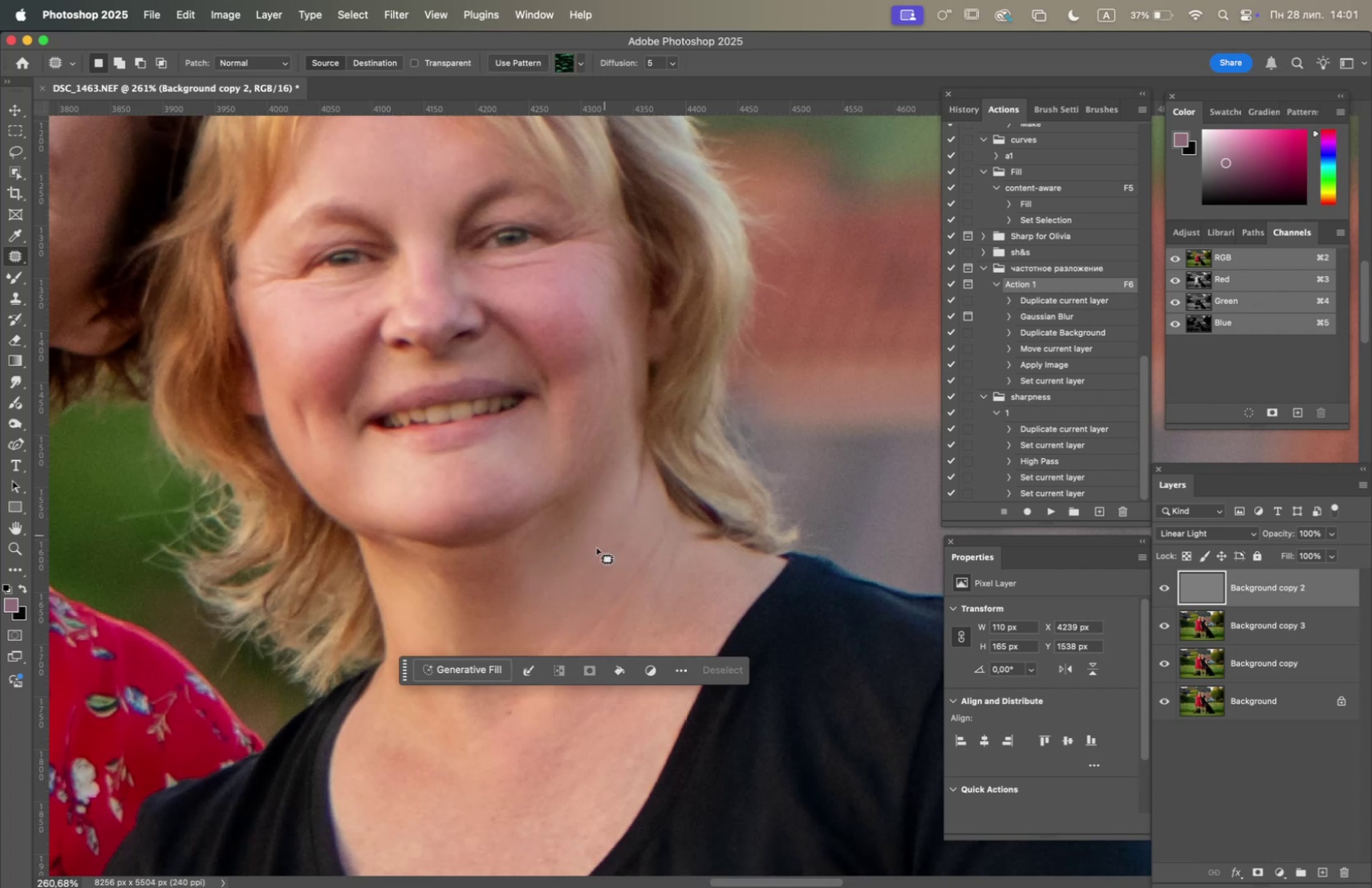 
left_click_drag(start_coordinate=[595, 549], to_coordinate=[649, 662])
 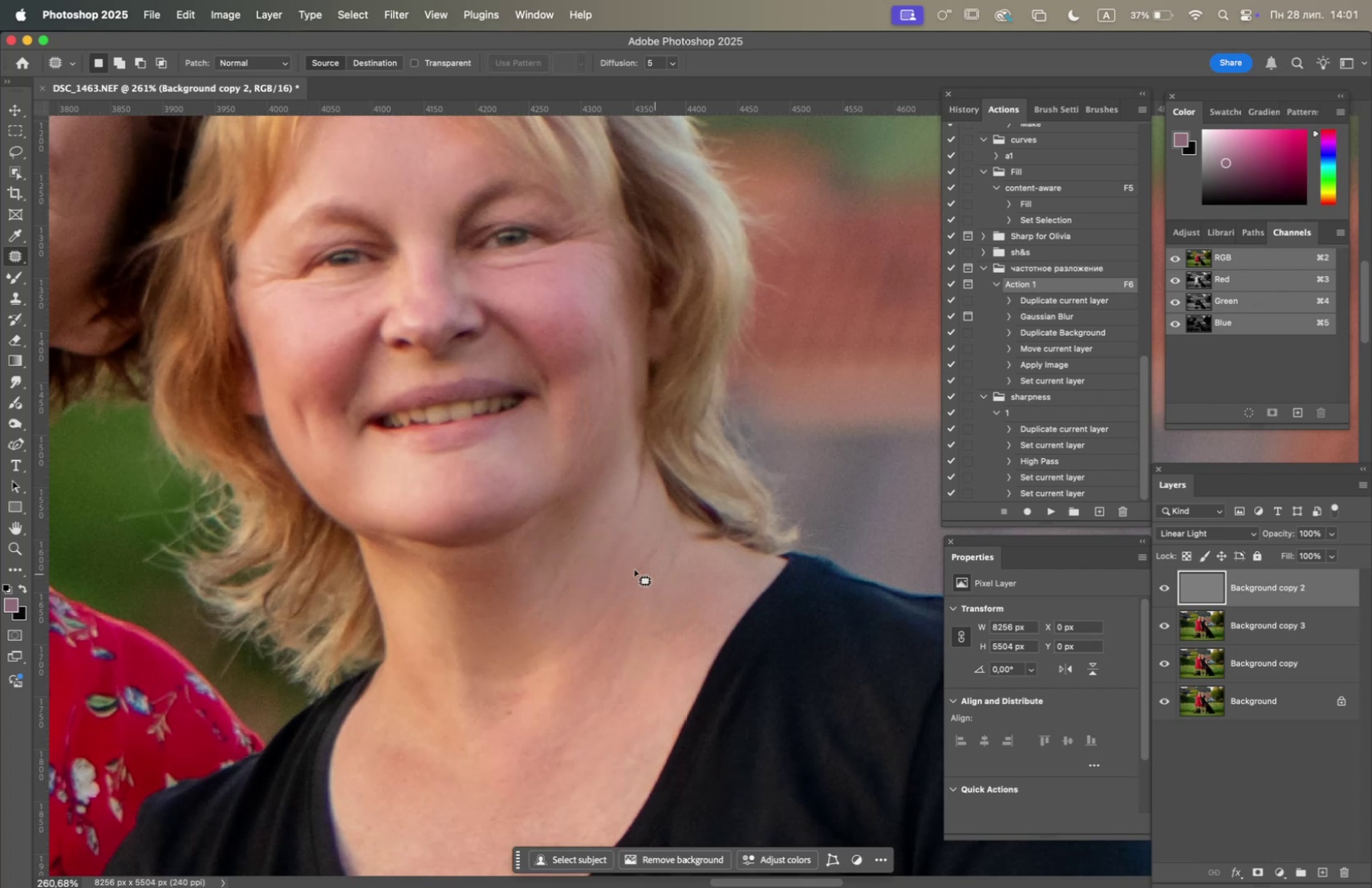 
left_click_drag(start_coordinate=[622, 513], to_coordinate=[636, 506])
 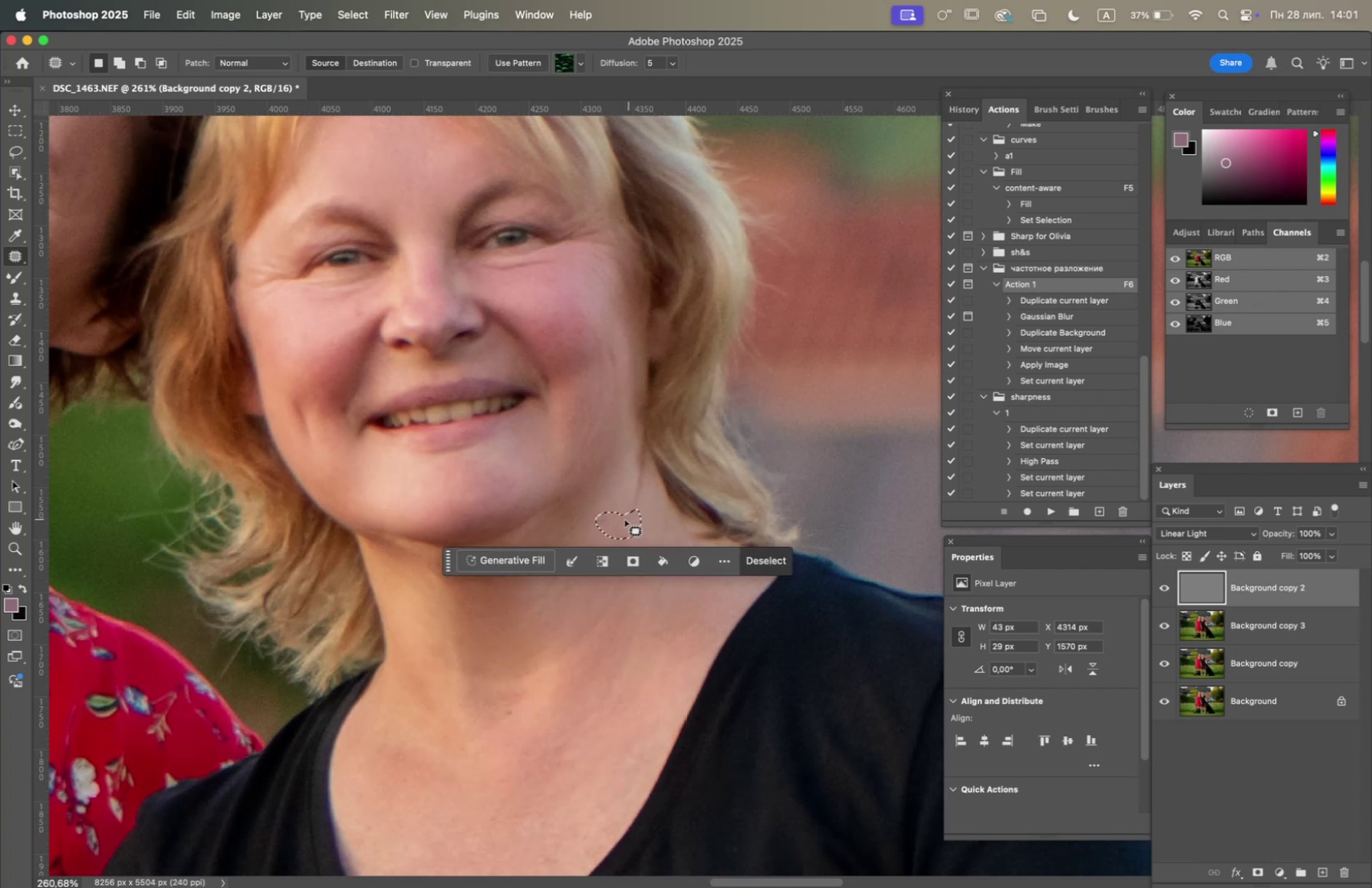 
left_click_drag(start_coordinate=[611, 520], to_coordinate=[680, 595])
 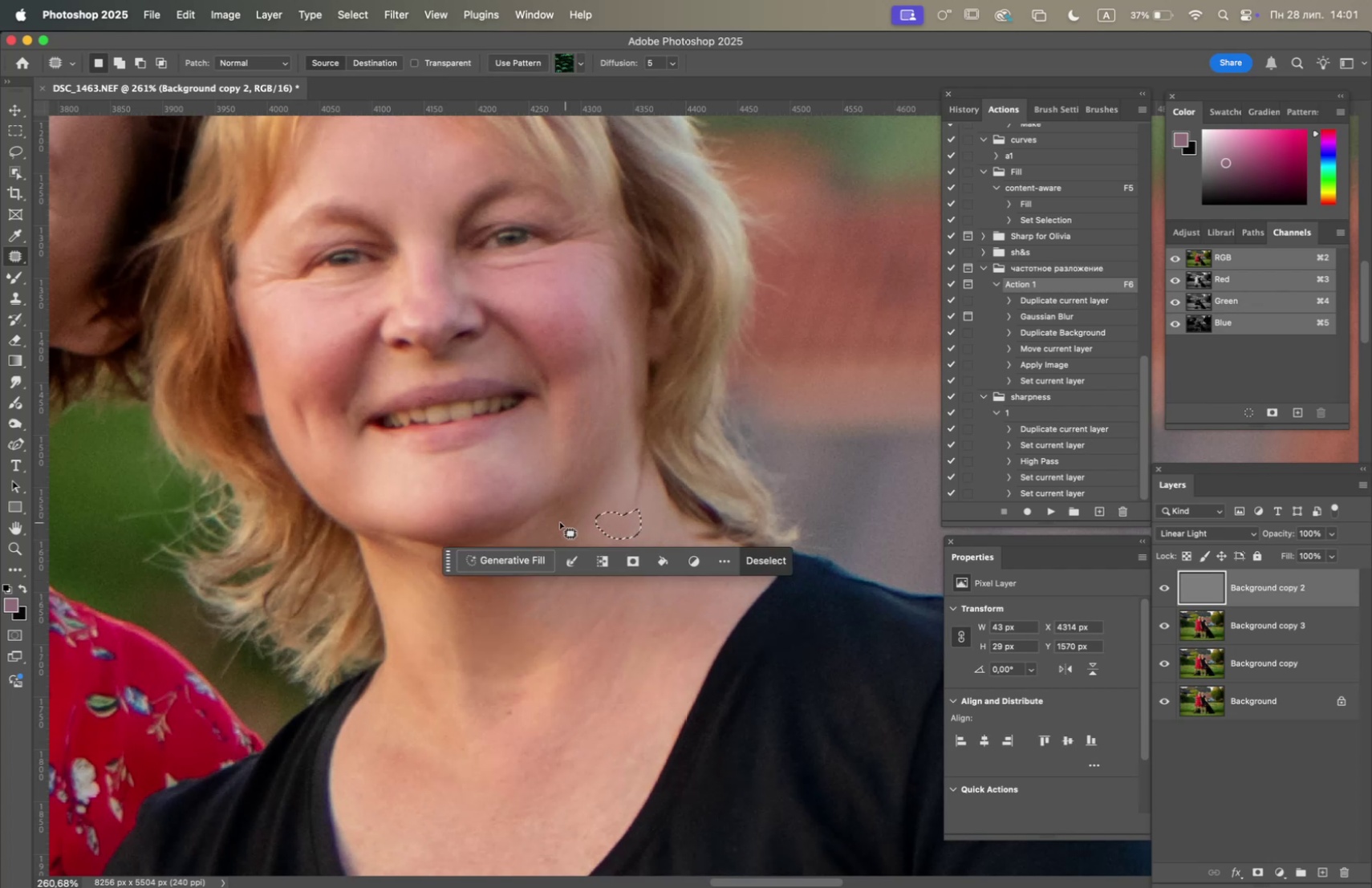 
left_click([558, 517])
 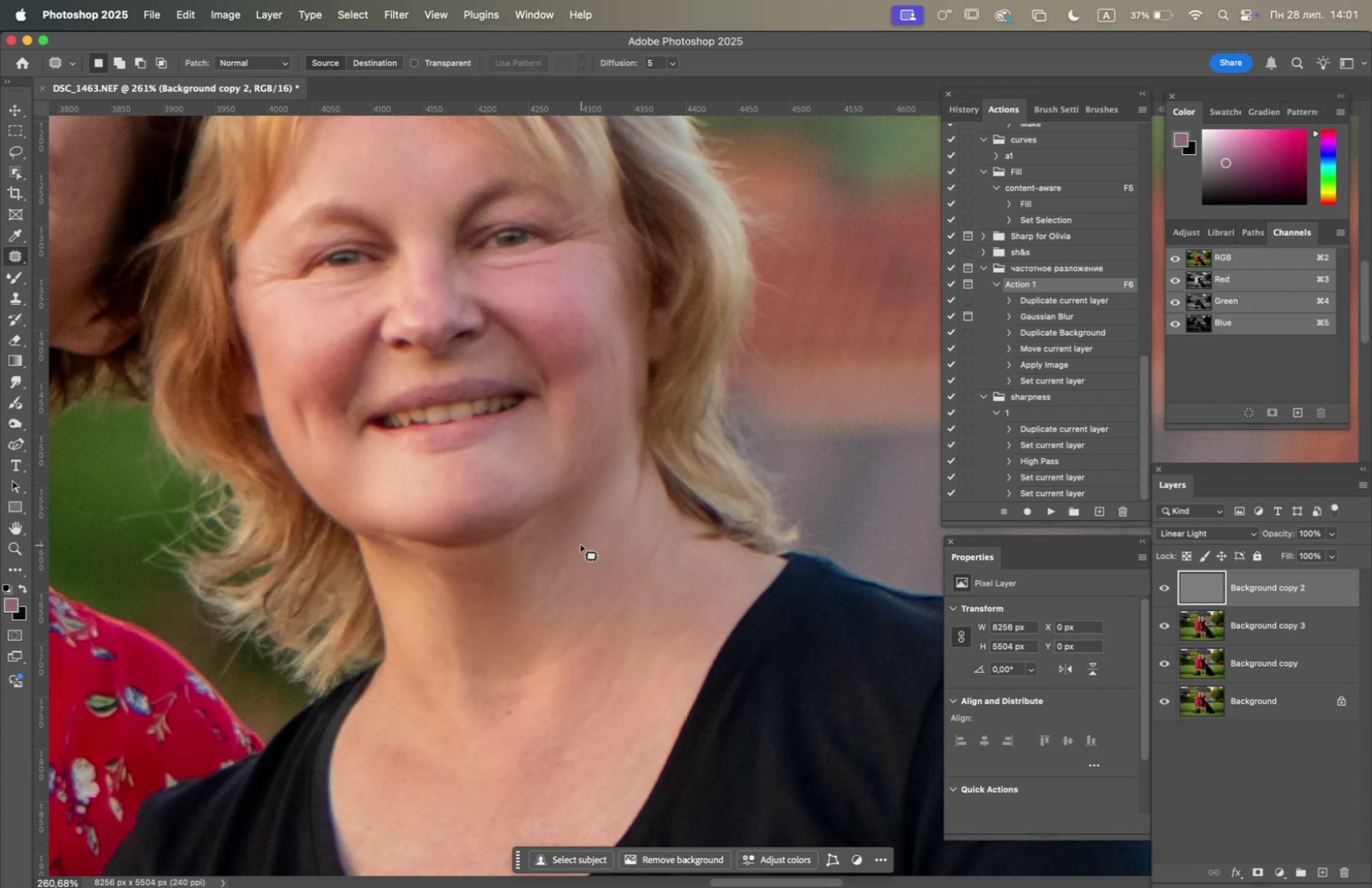 
left_click_drag(start_coordinate=[586, 550], to_coordinate=[598, 557])
 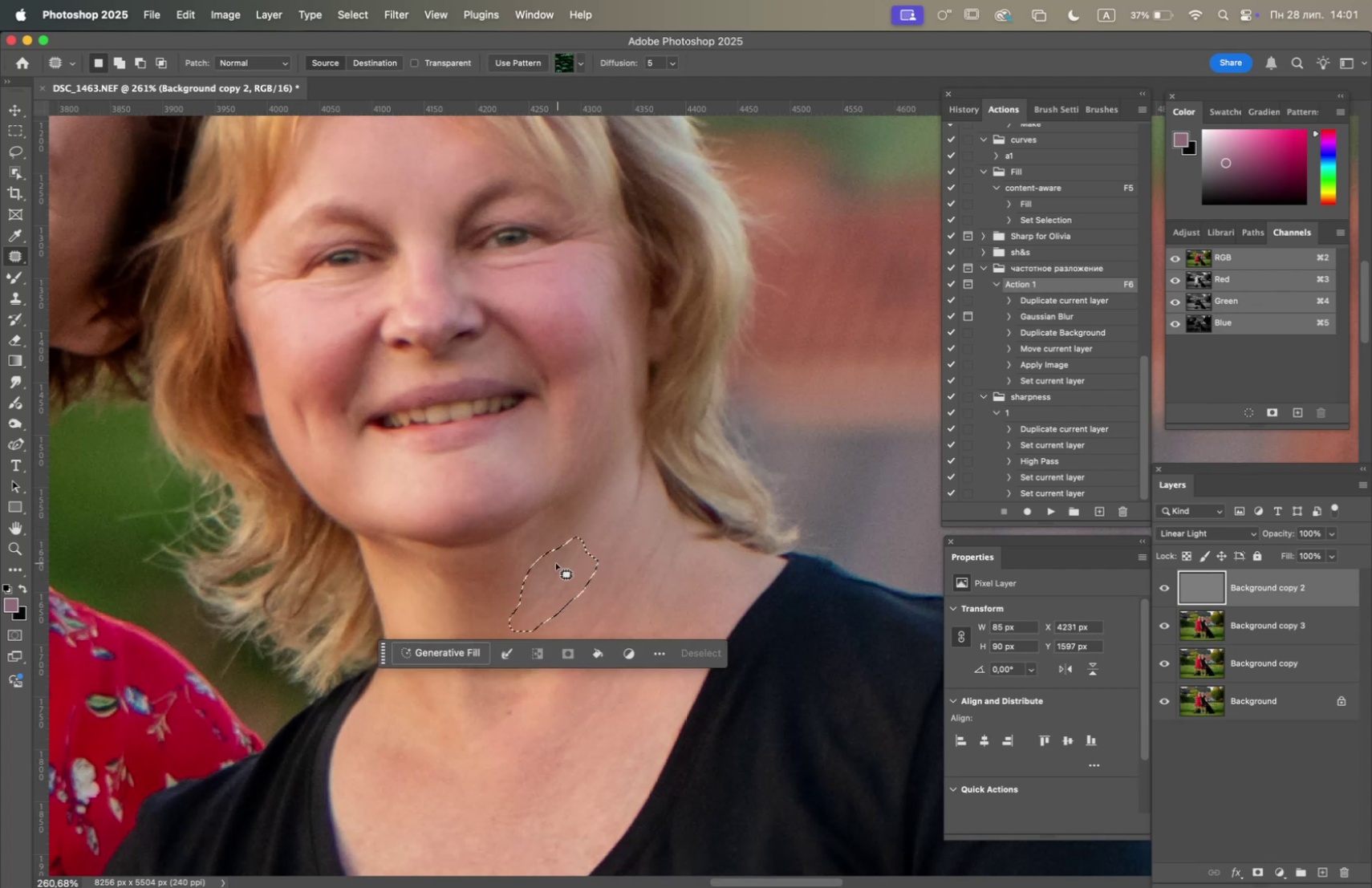 
left_click_drag(start_coordinate=[558, 566], to_coordinate=[660, 662])
 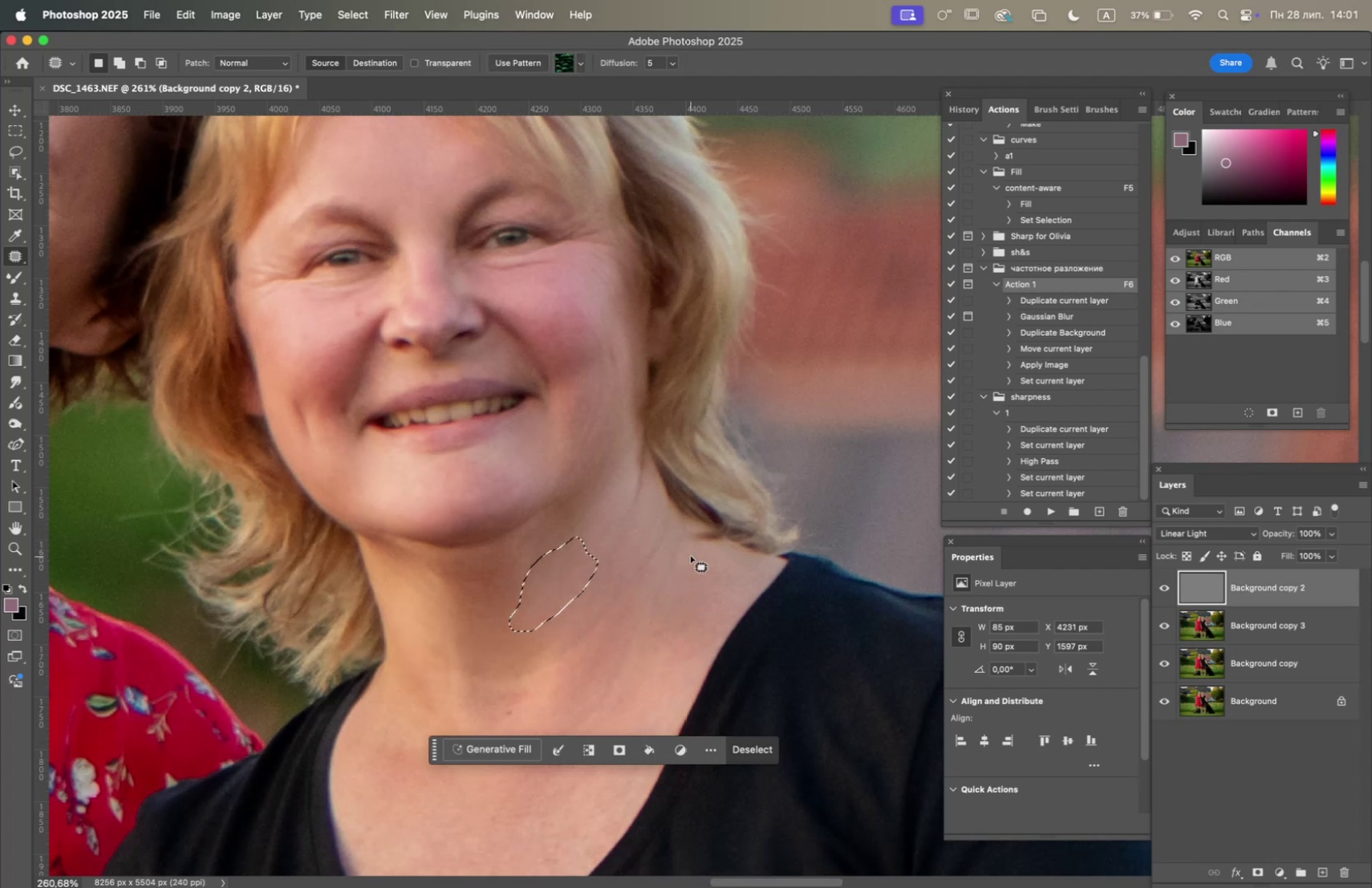 
left_click([691, 555])
 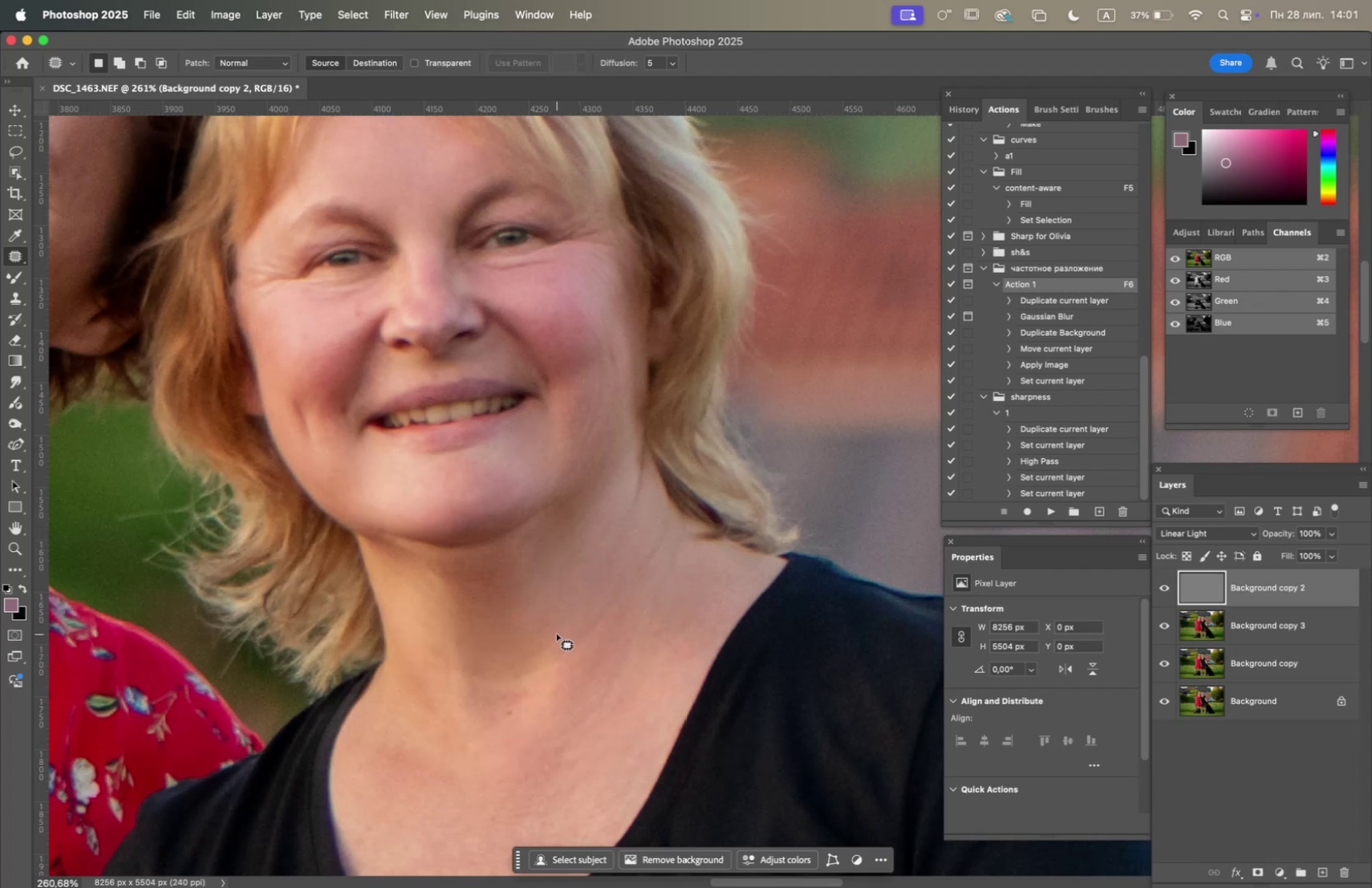 
left_click_drag(start_coordinate=[462, 559], to_coordinate=[505, 561])
 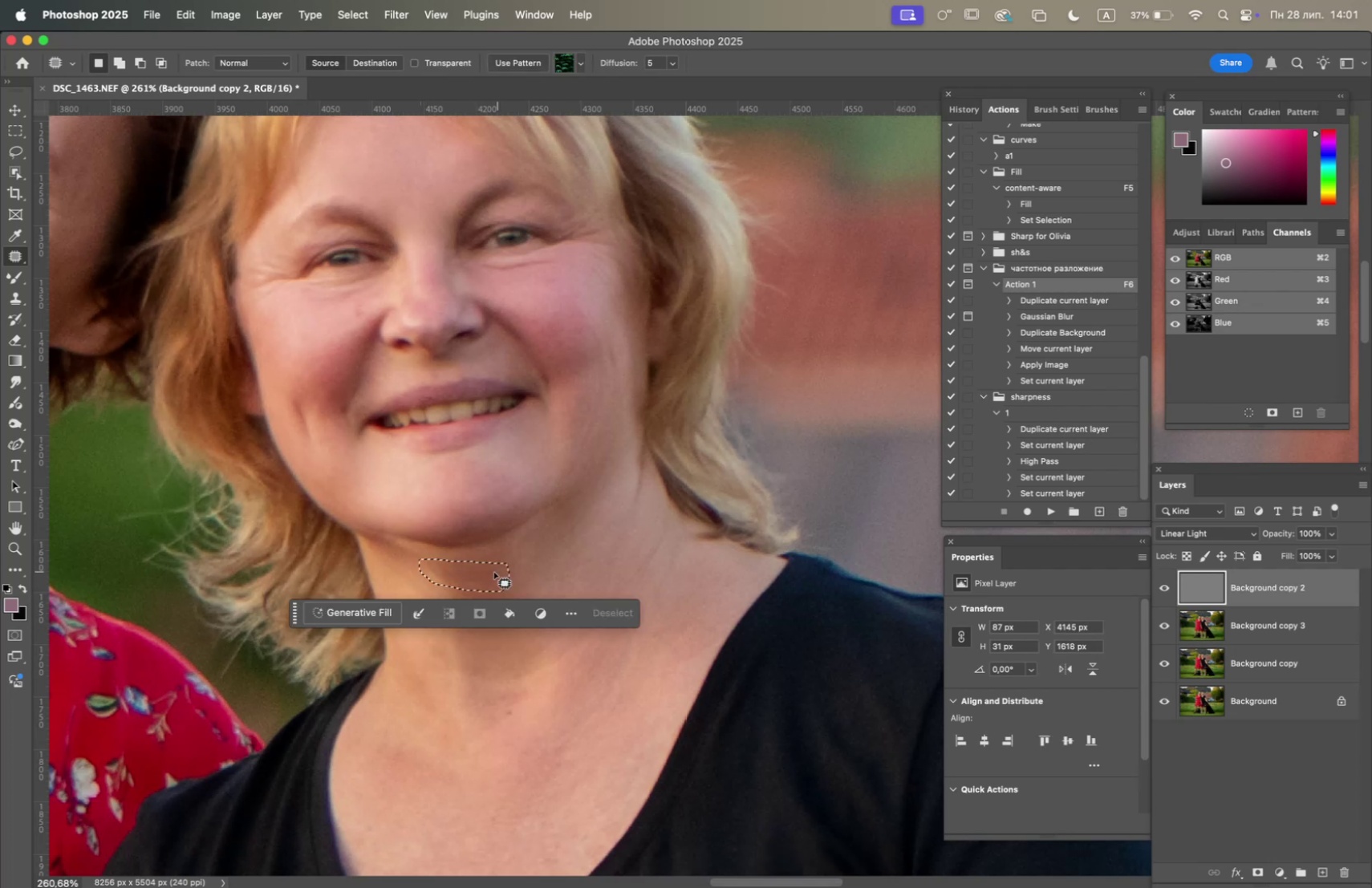 
left_click_drag(start_coordinate=[489, 573], to_coordinate=[504, 629])
 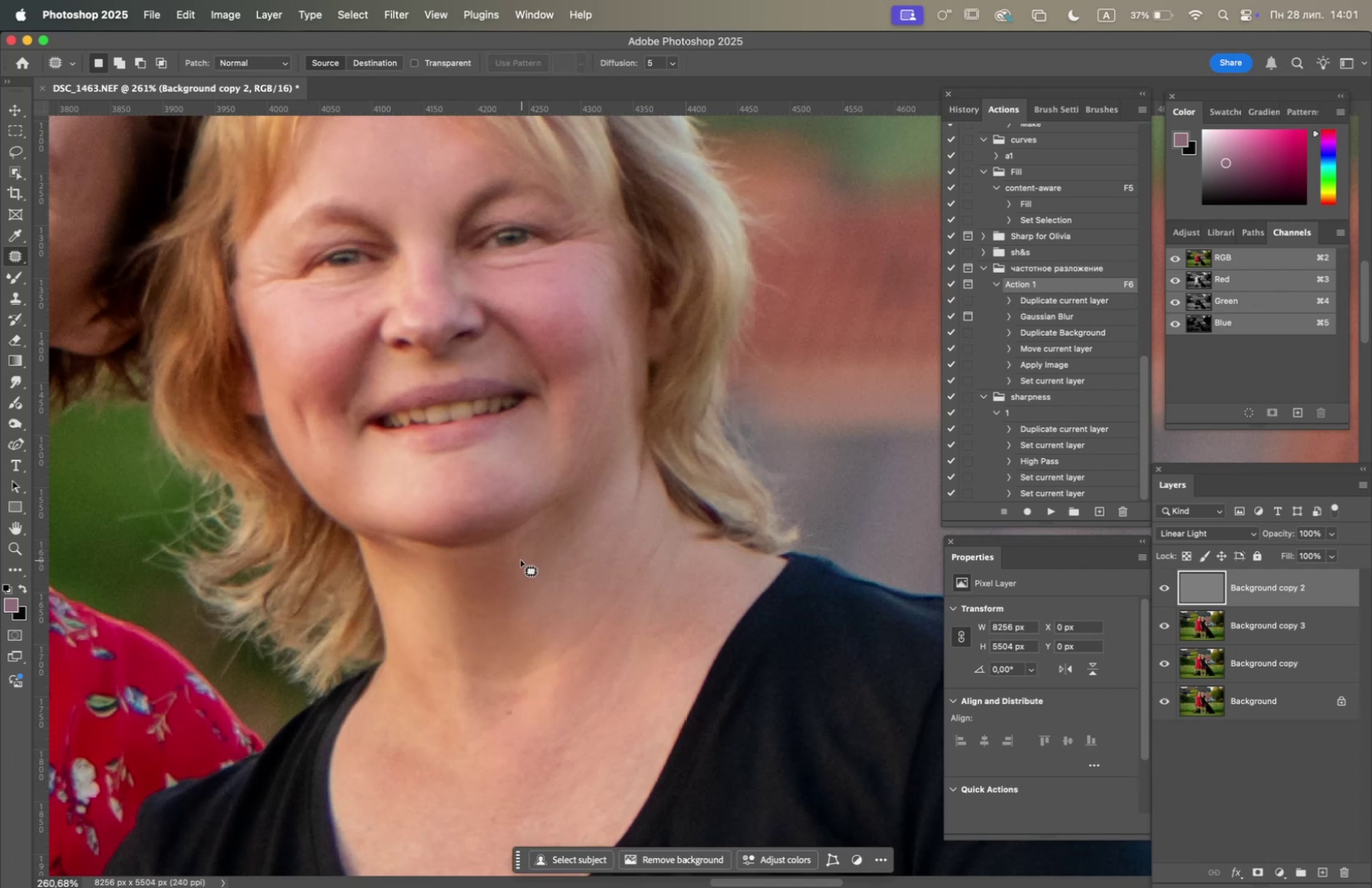 
left_click_drag(start_coordinate=[504, 566], to_coordinate=[507, 572])
 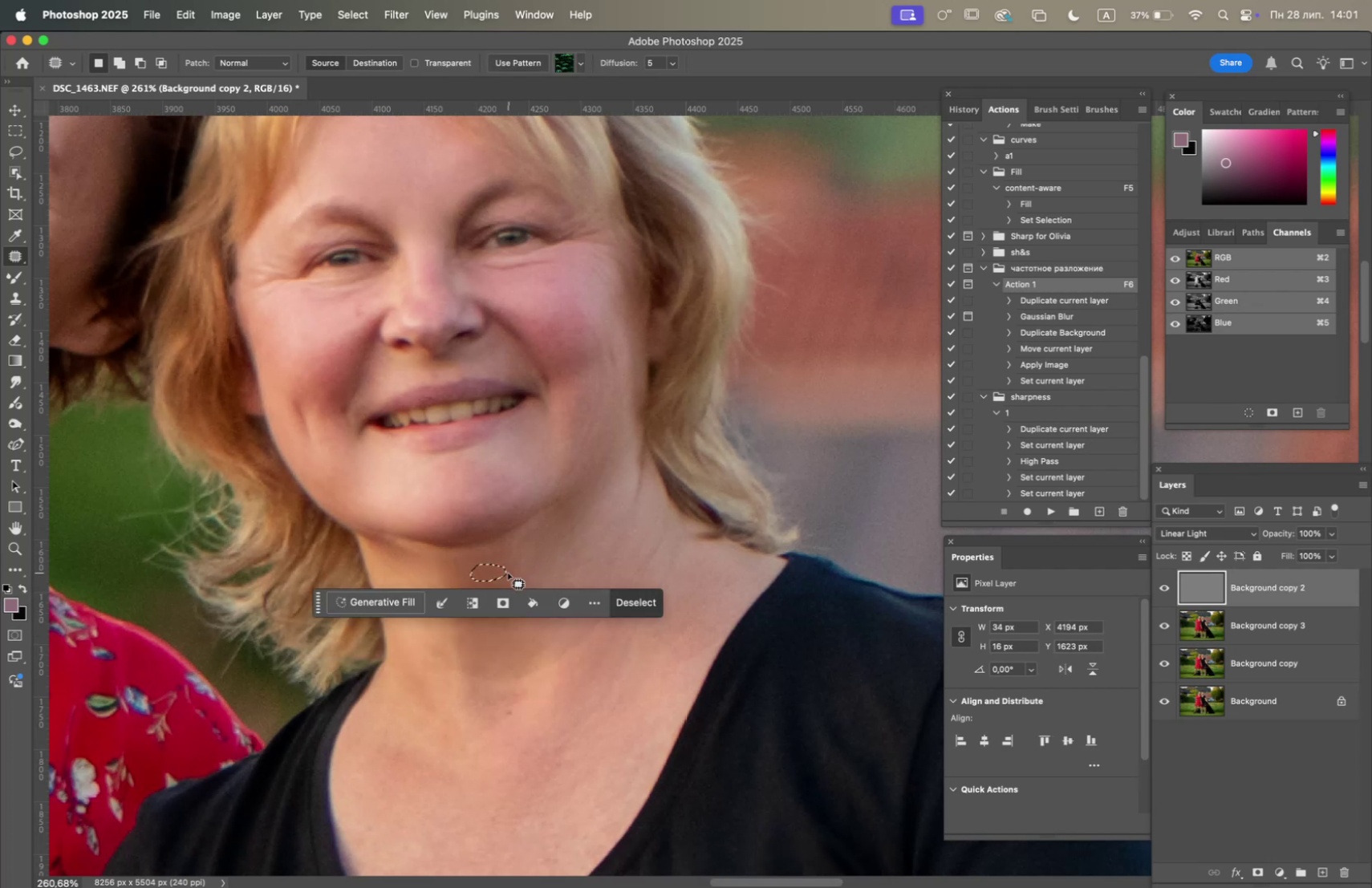 
key(F5)
 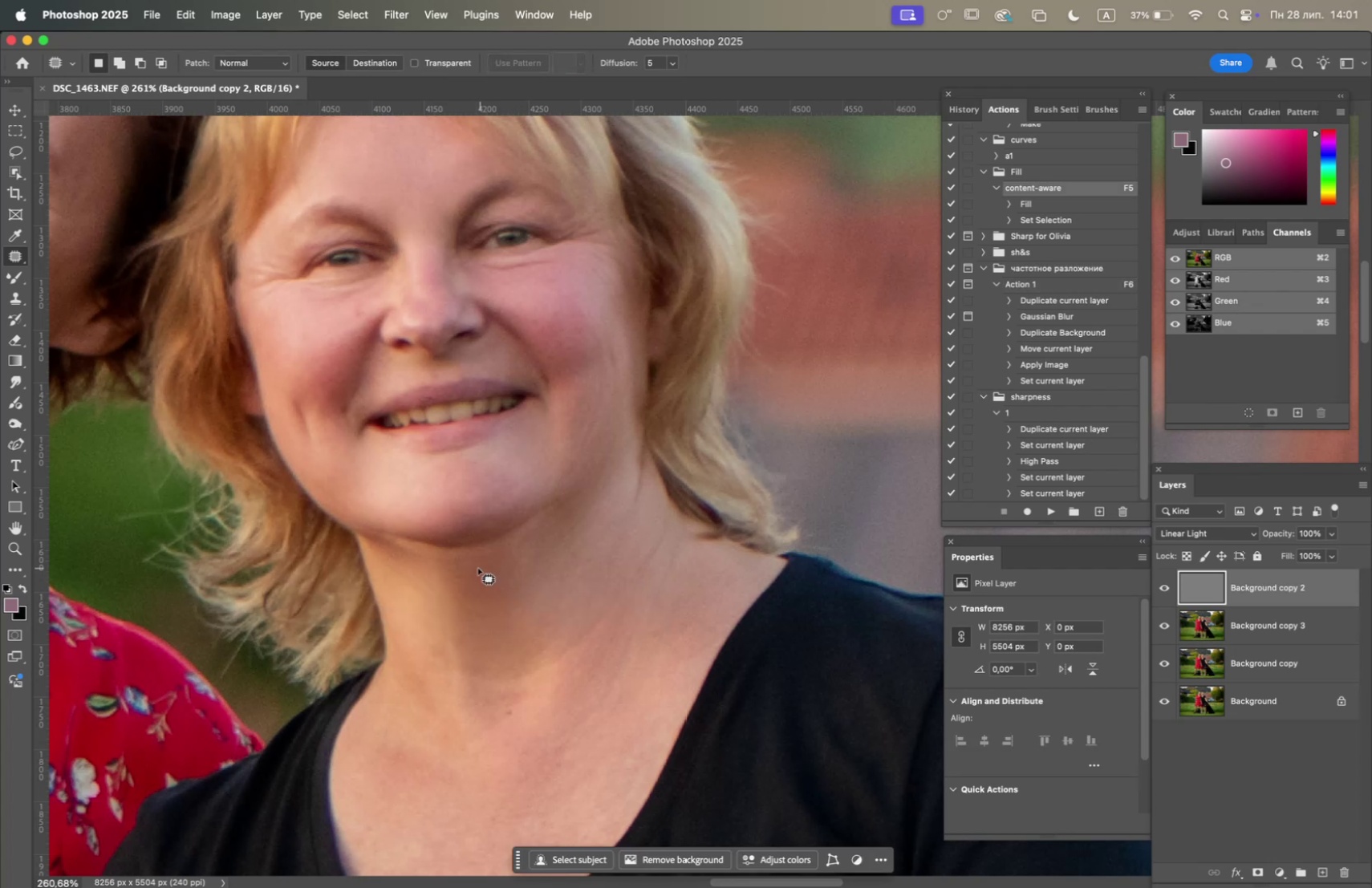 
left_click_drag(start_coordinate=[459, 561], to_coordinate=[493, 576])
 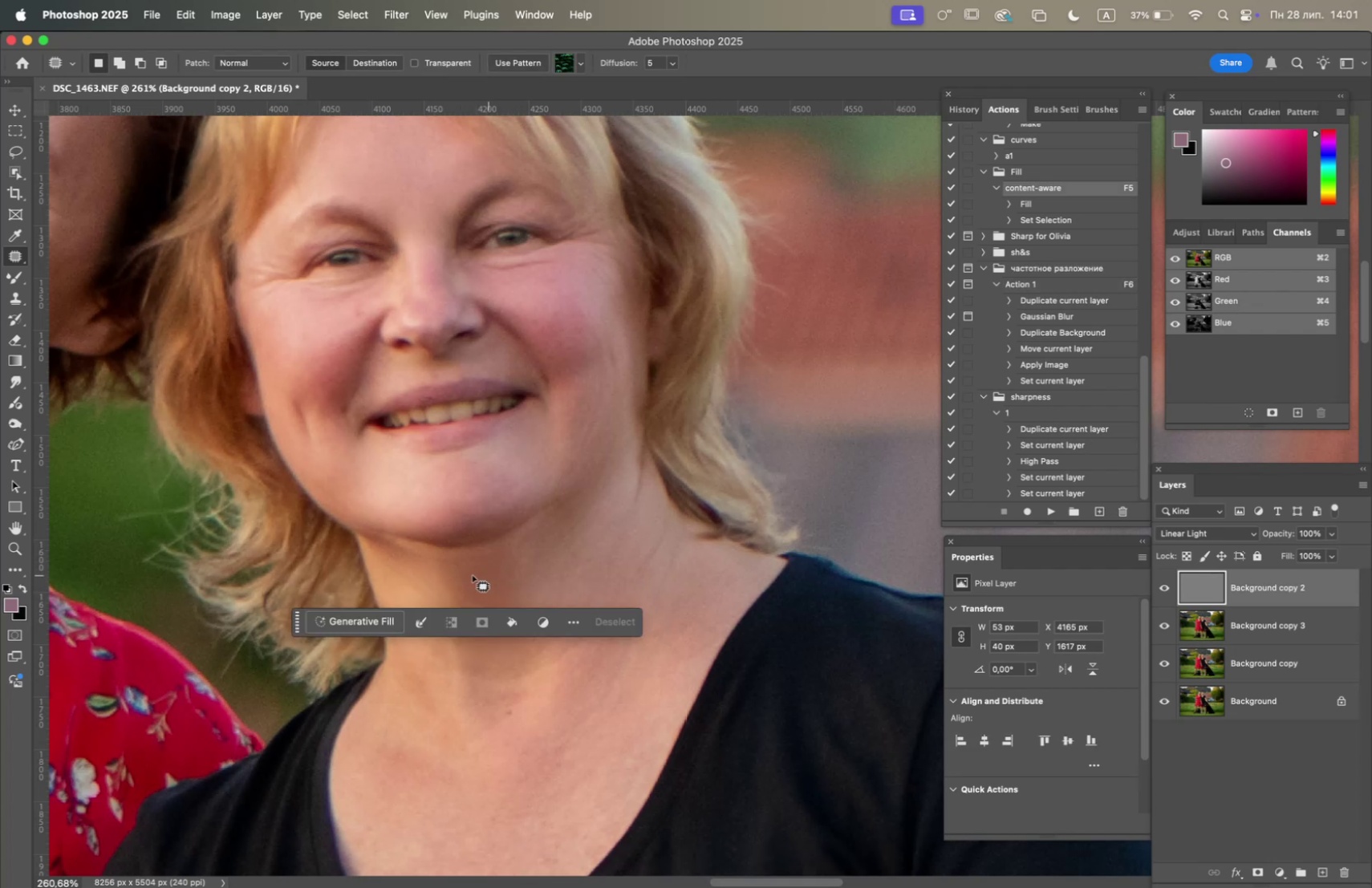 
left_click_drag(start_coordinate=[471, 574], to_coordinate=[509, 610])
 